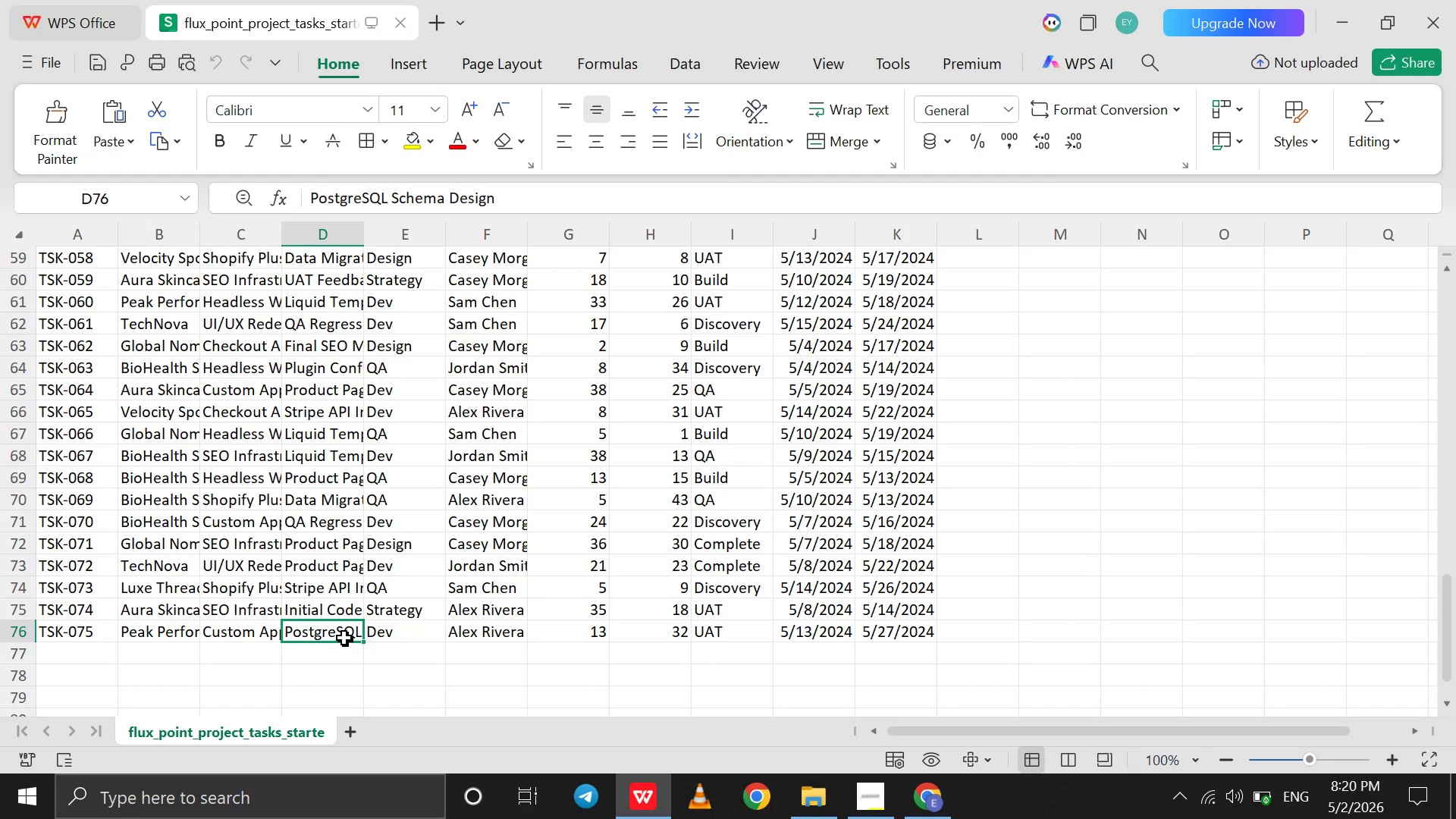 
left_click([931, 789])
 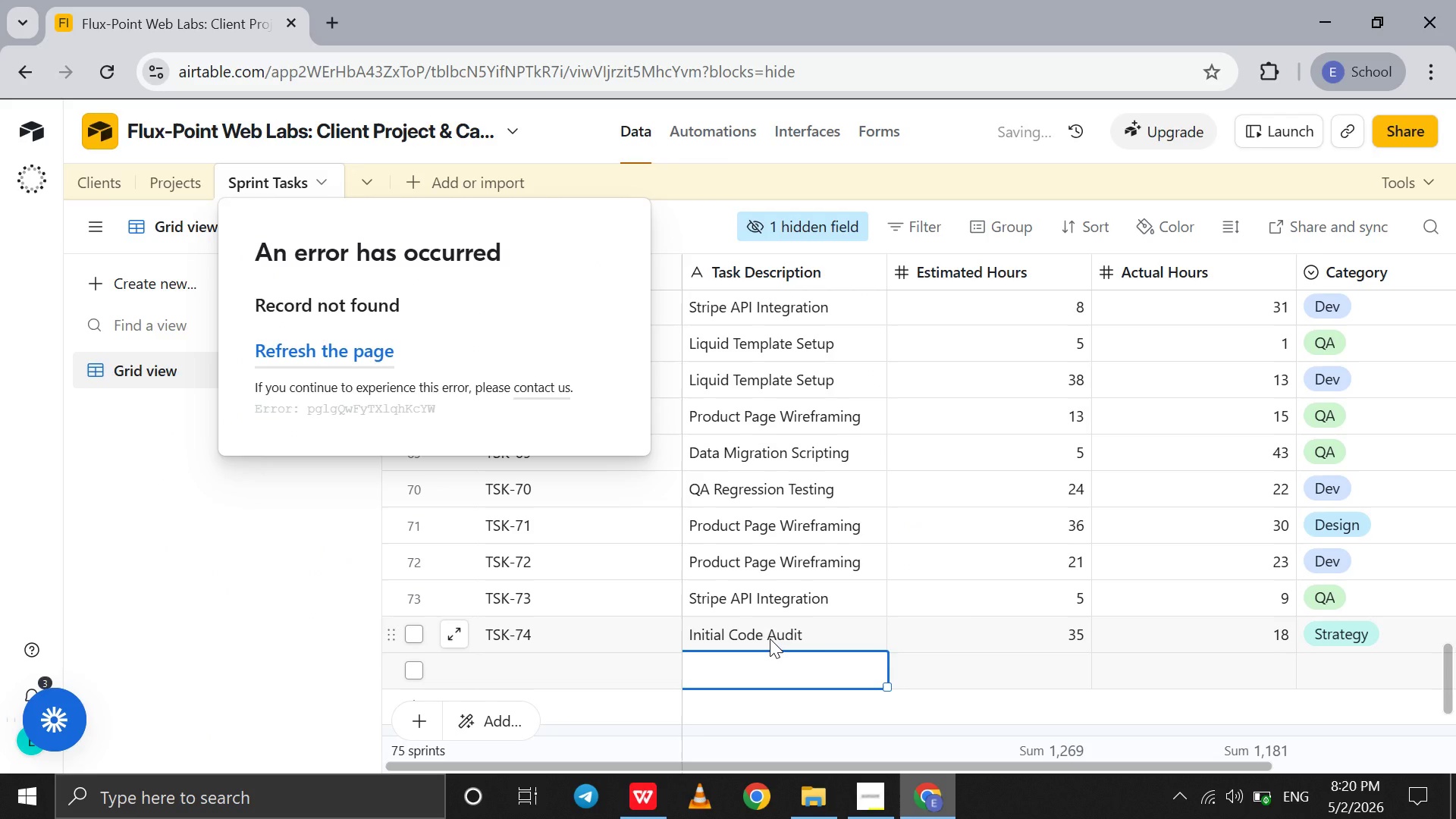 
type(PostgreSQL Schema esign)
 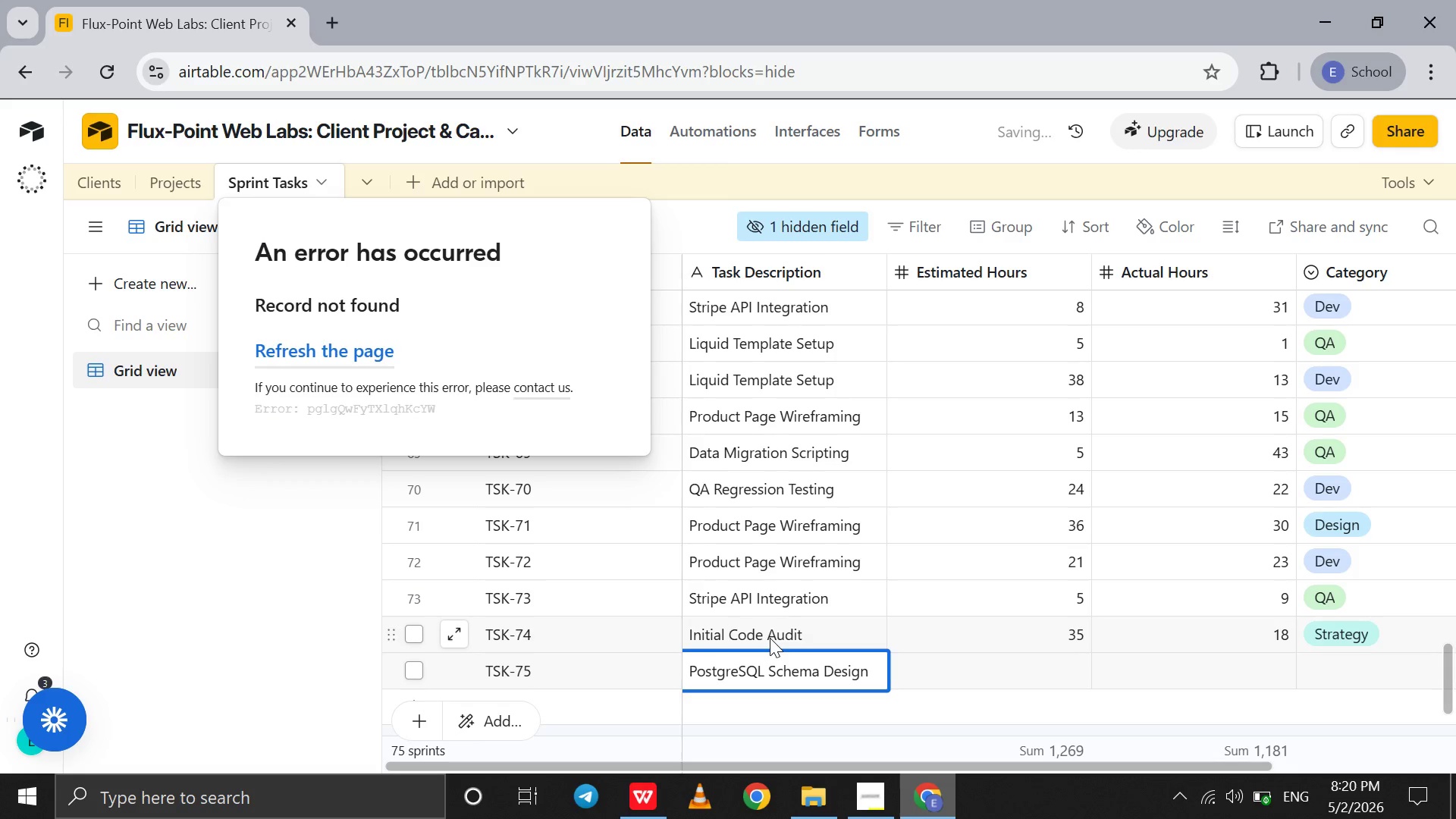 
hold_key(key=D, duration=0.33)
 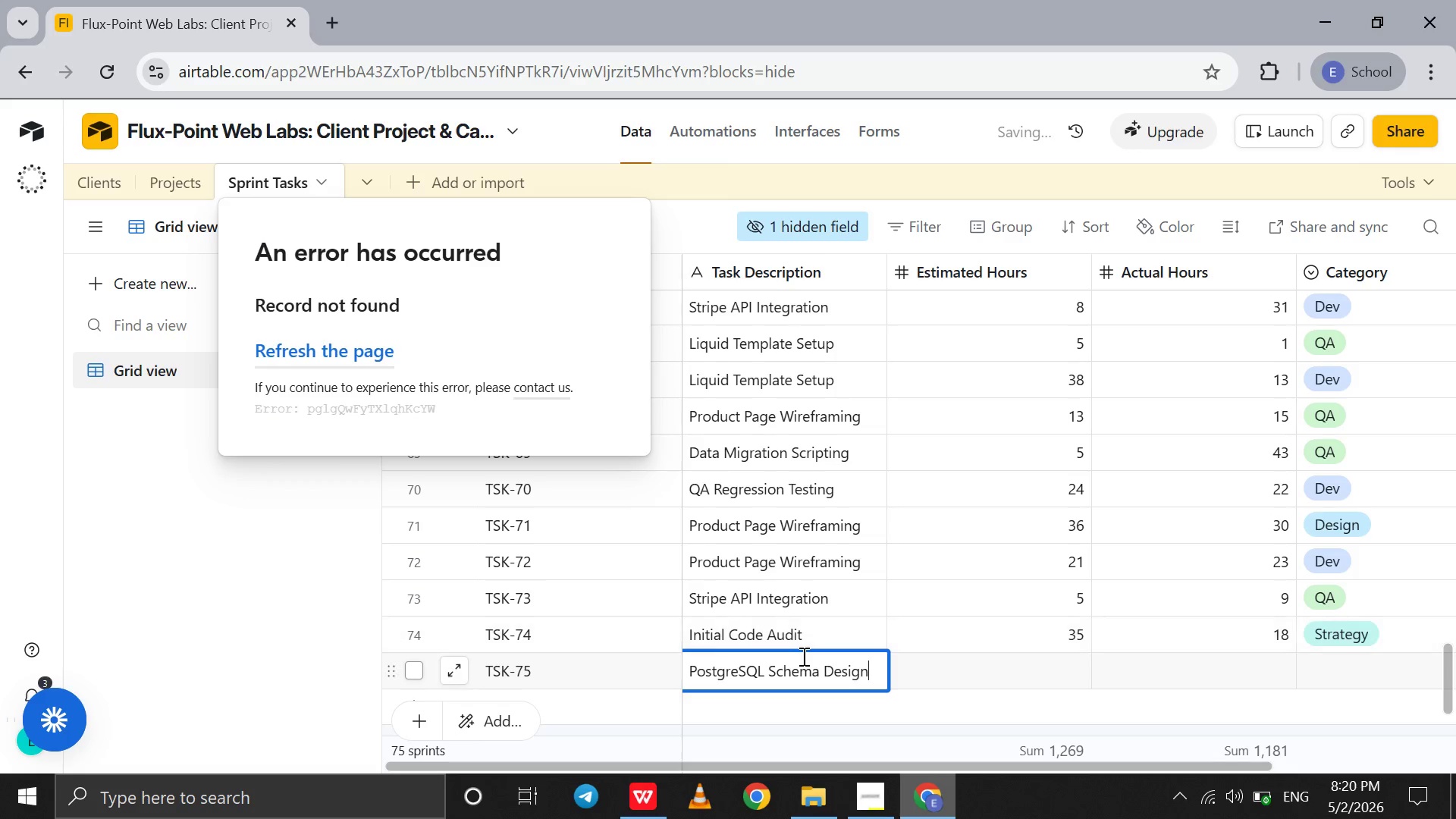 
left_click([943, 662])
 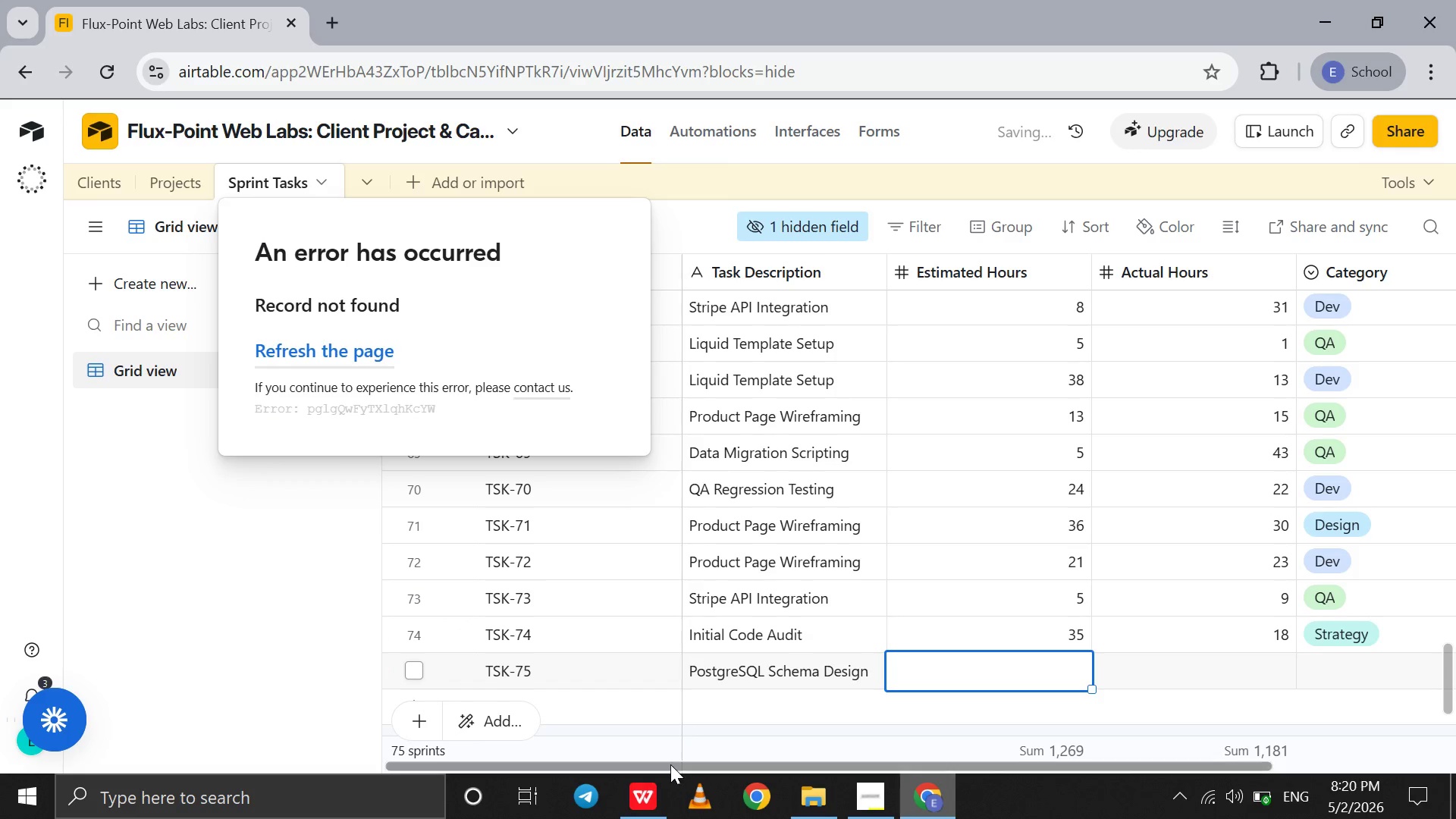 
mouse_move([651, 770])
 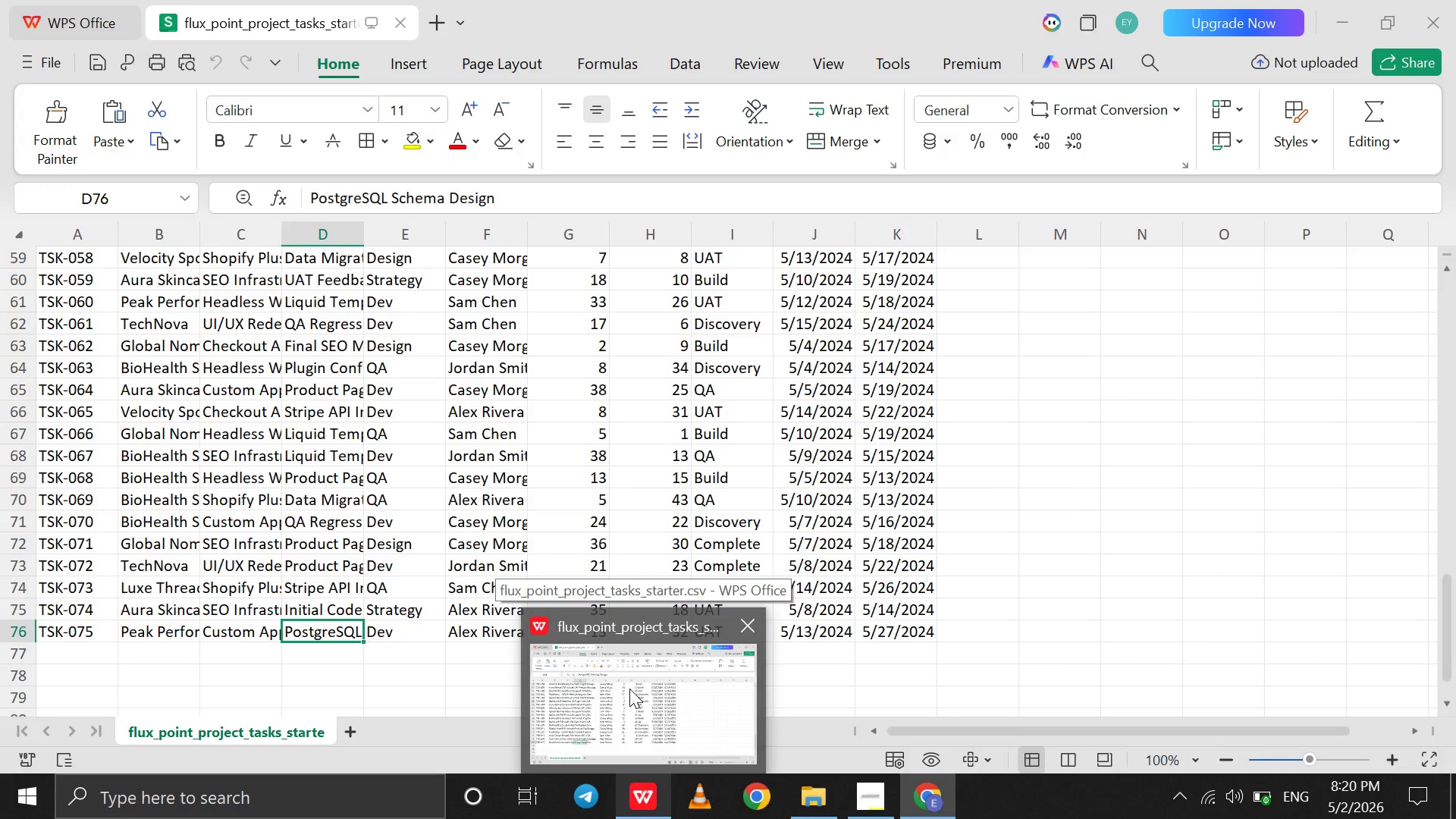 
left_click([629, 689])
 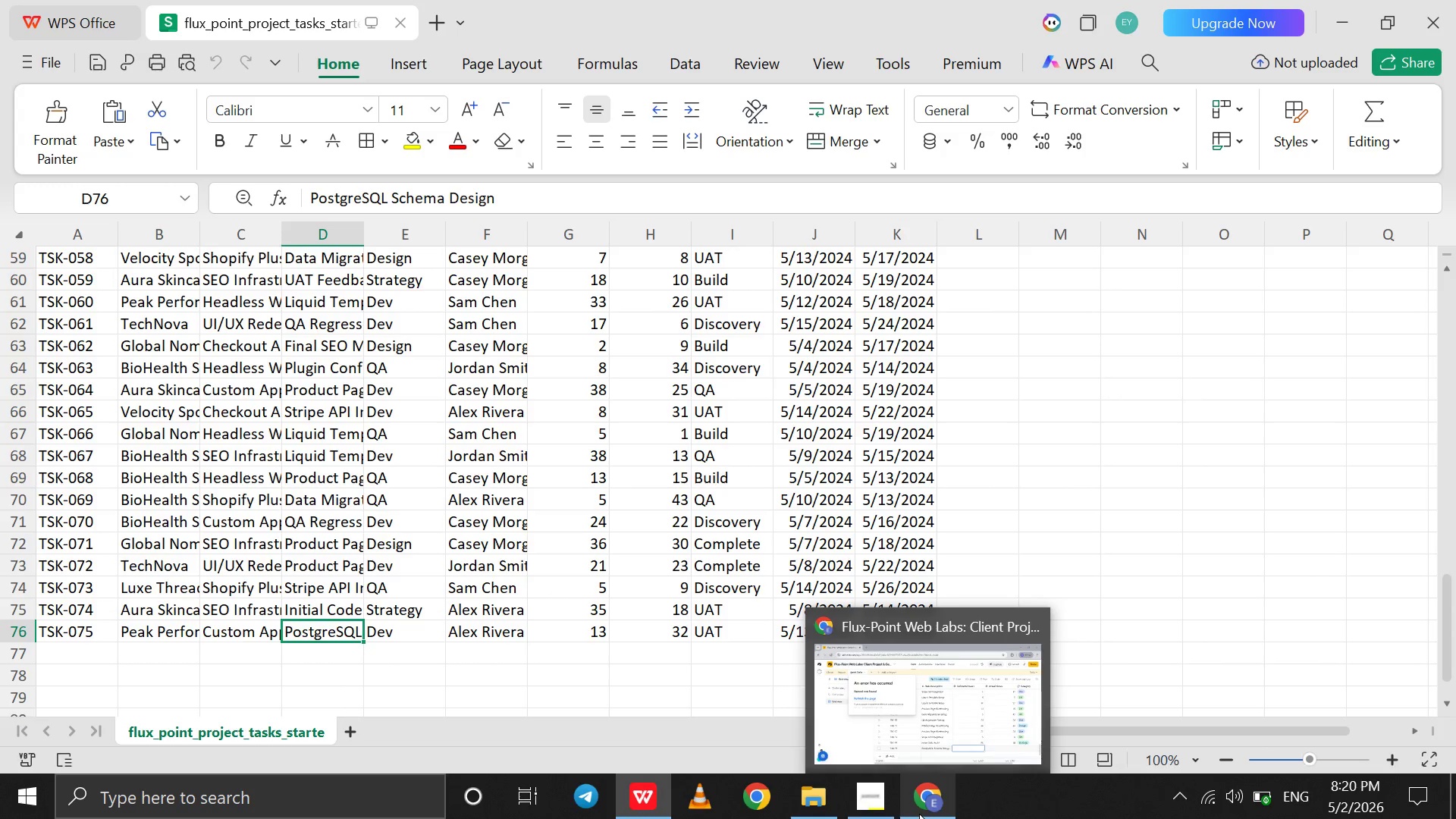 
left_click([919, 814])
 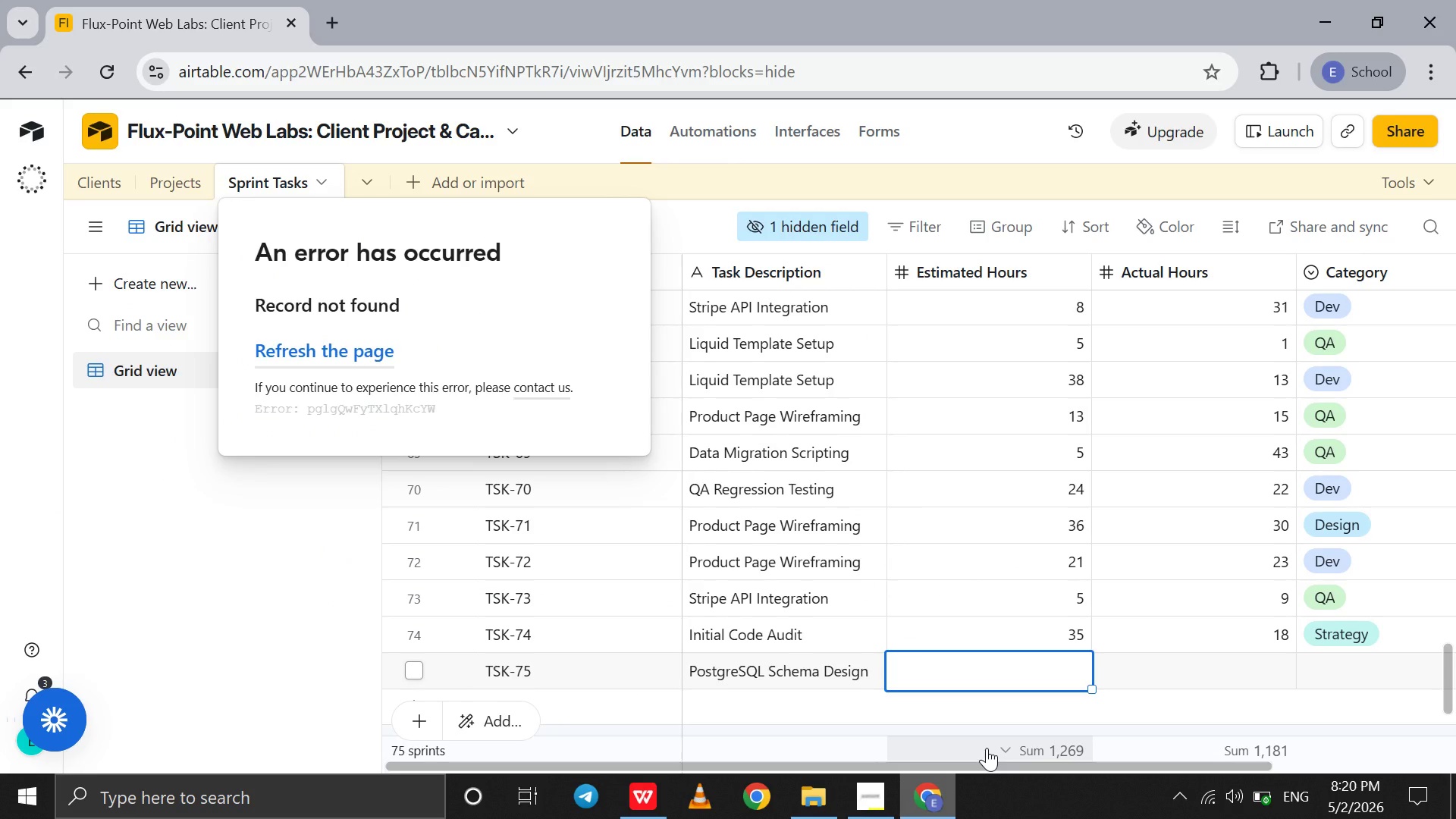 
type(13)
 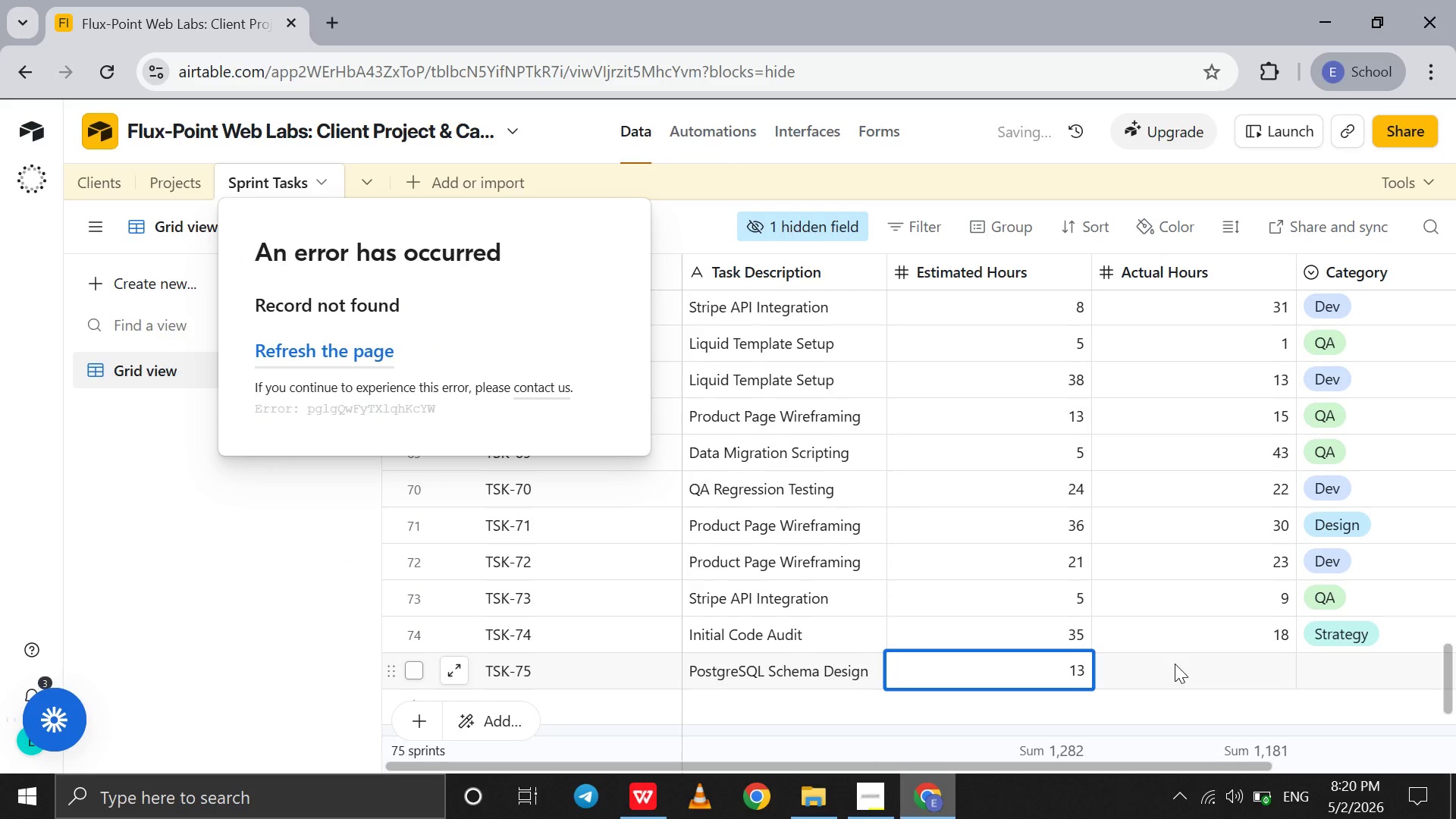 
left_click([1175, 664])
 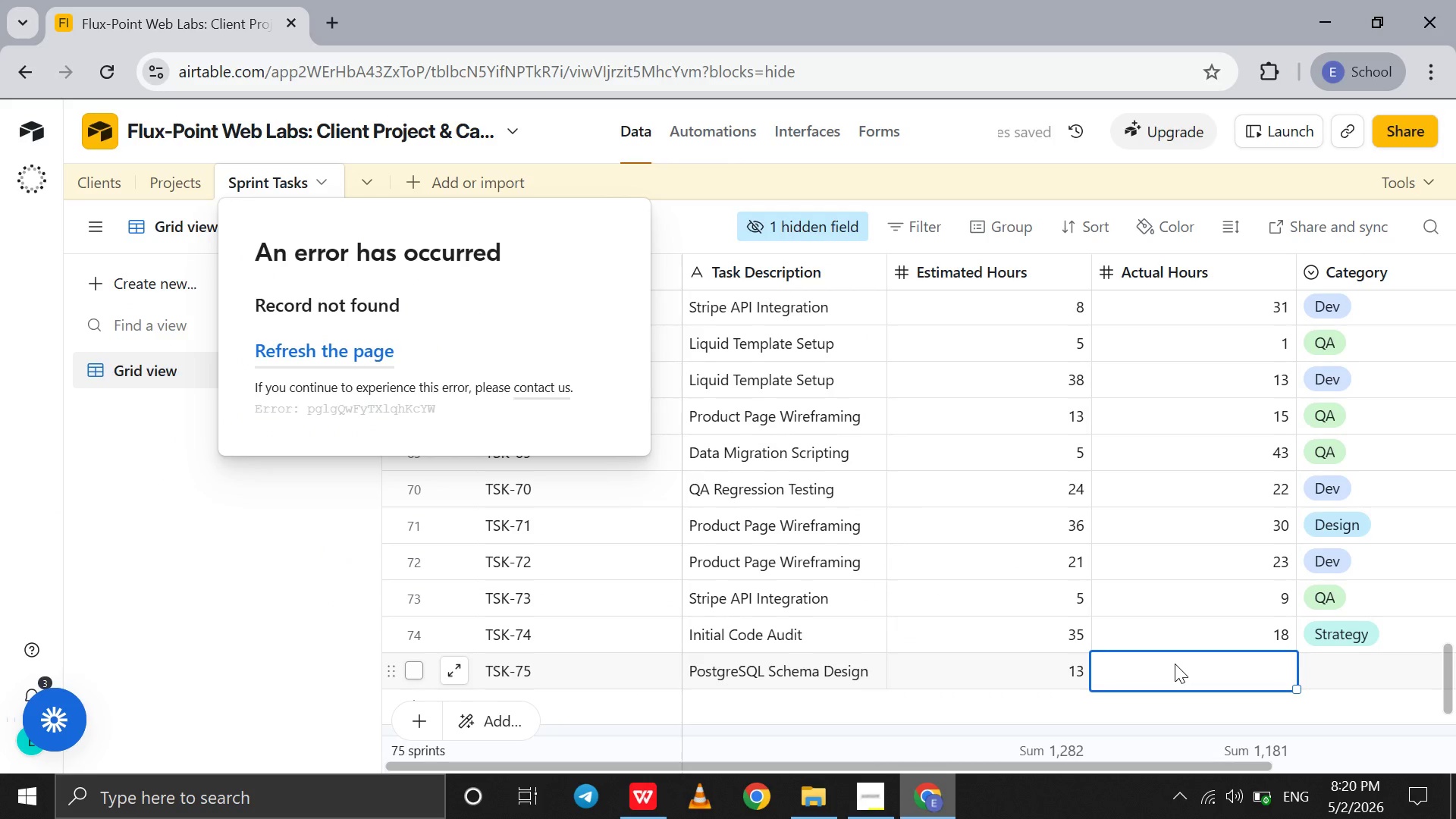 
type(32)
 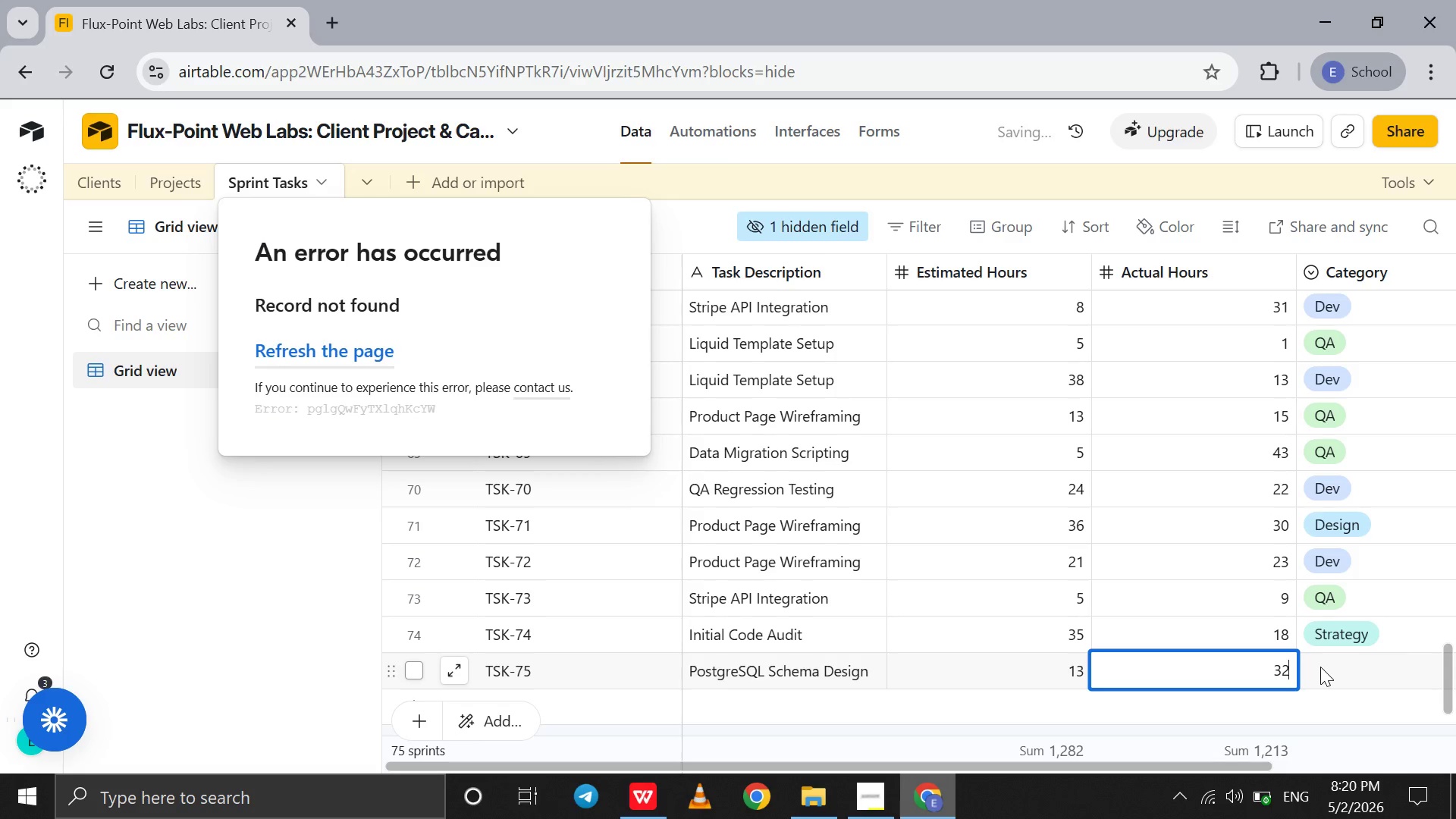 
left_click([1320, 667])
 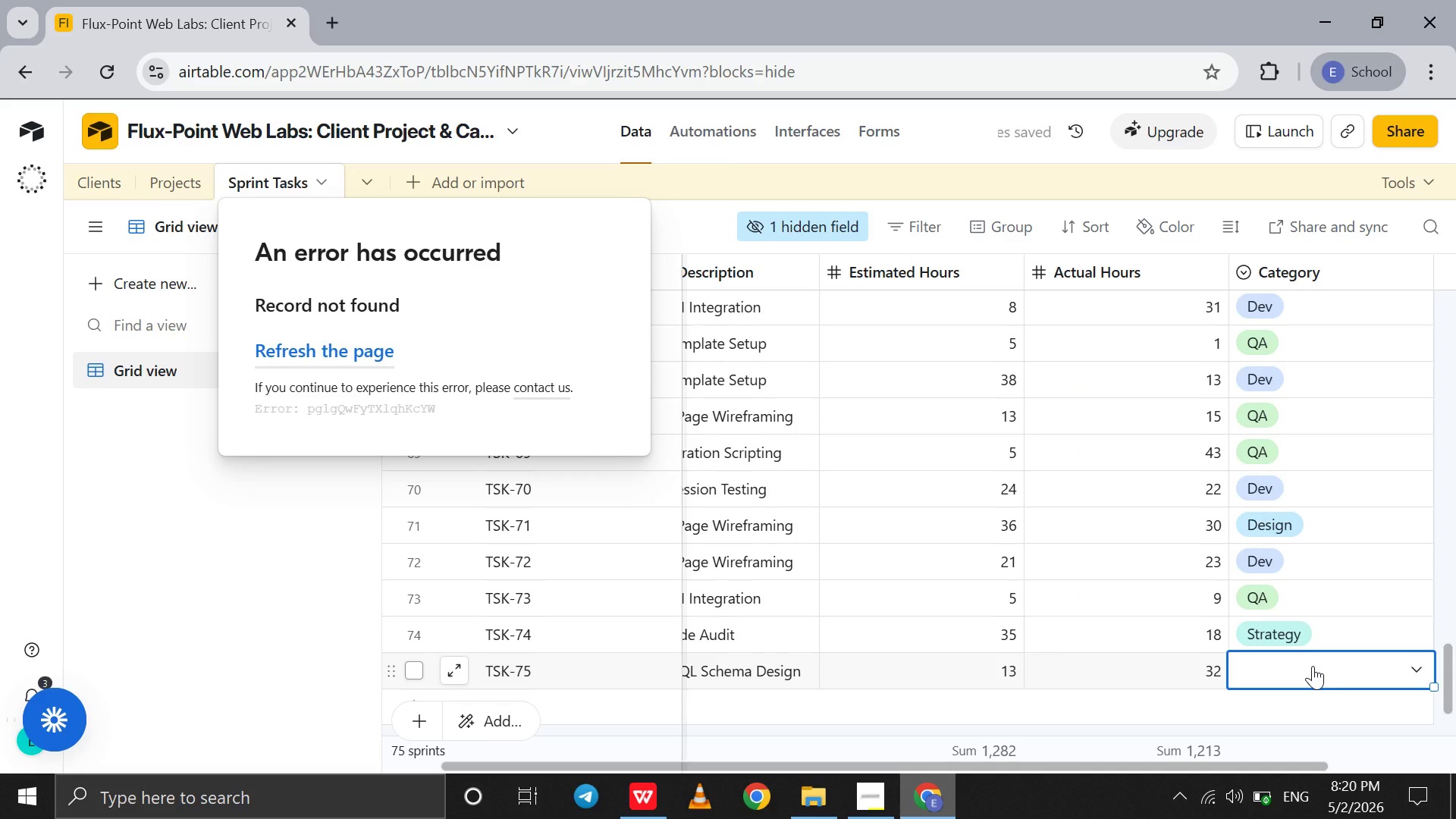 
left_click([1313, 666])
 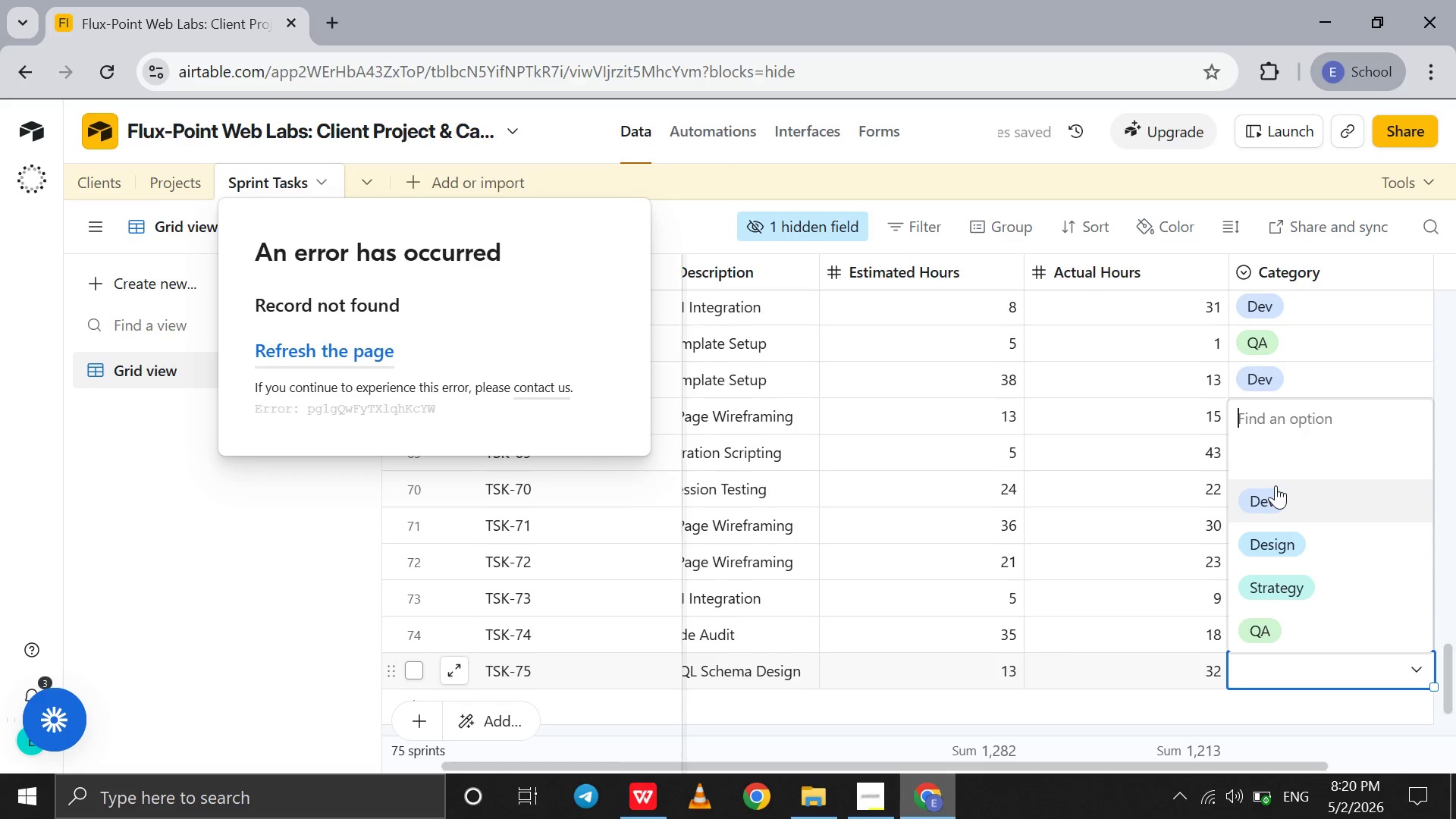 
left_click([1276, 485])
 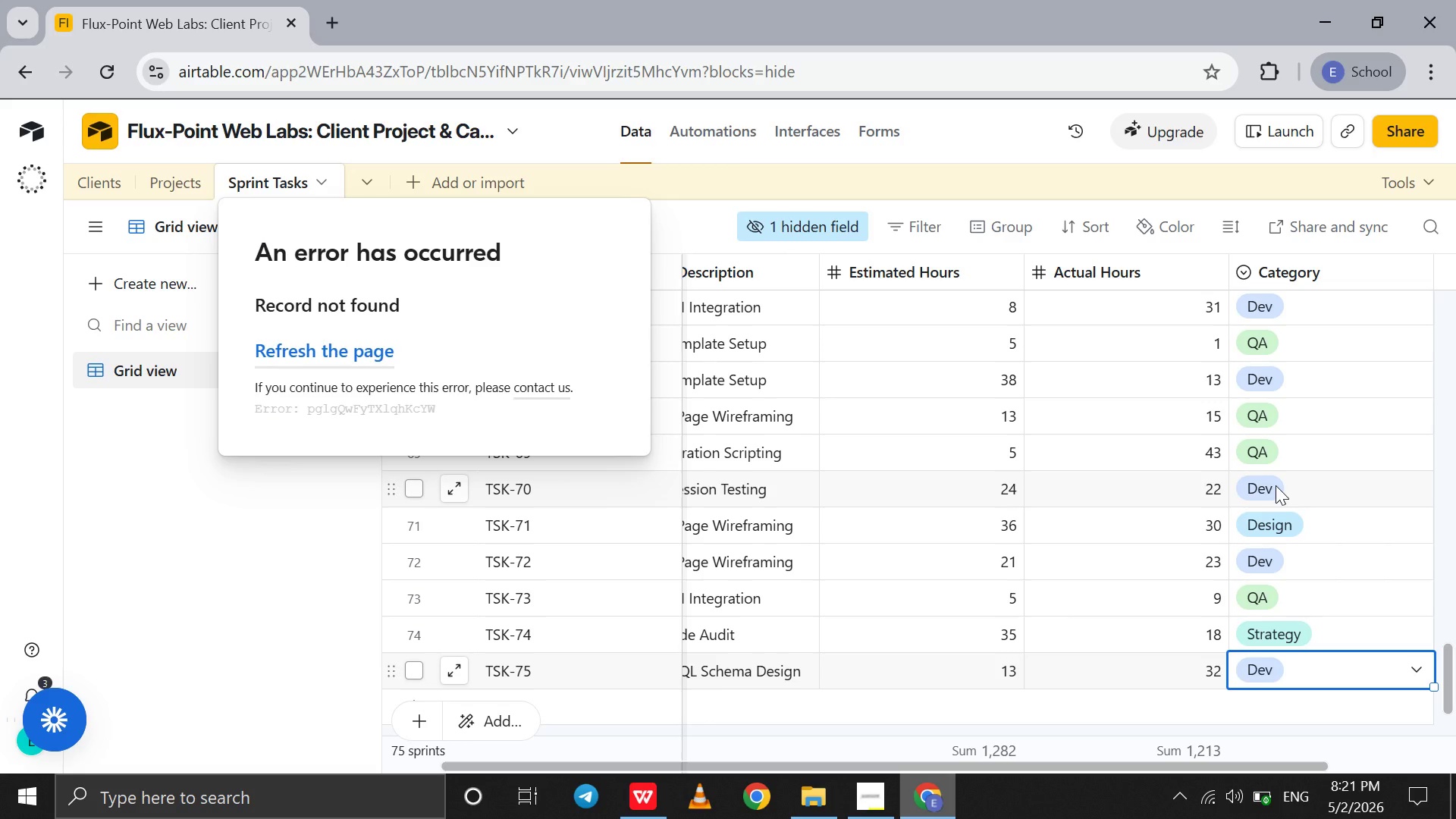 
wait(24.89)
 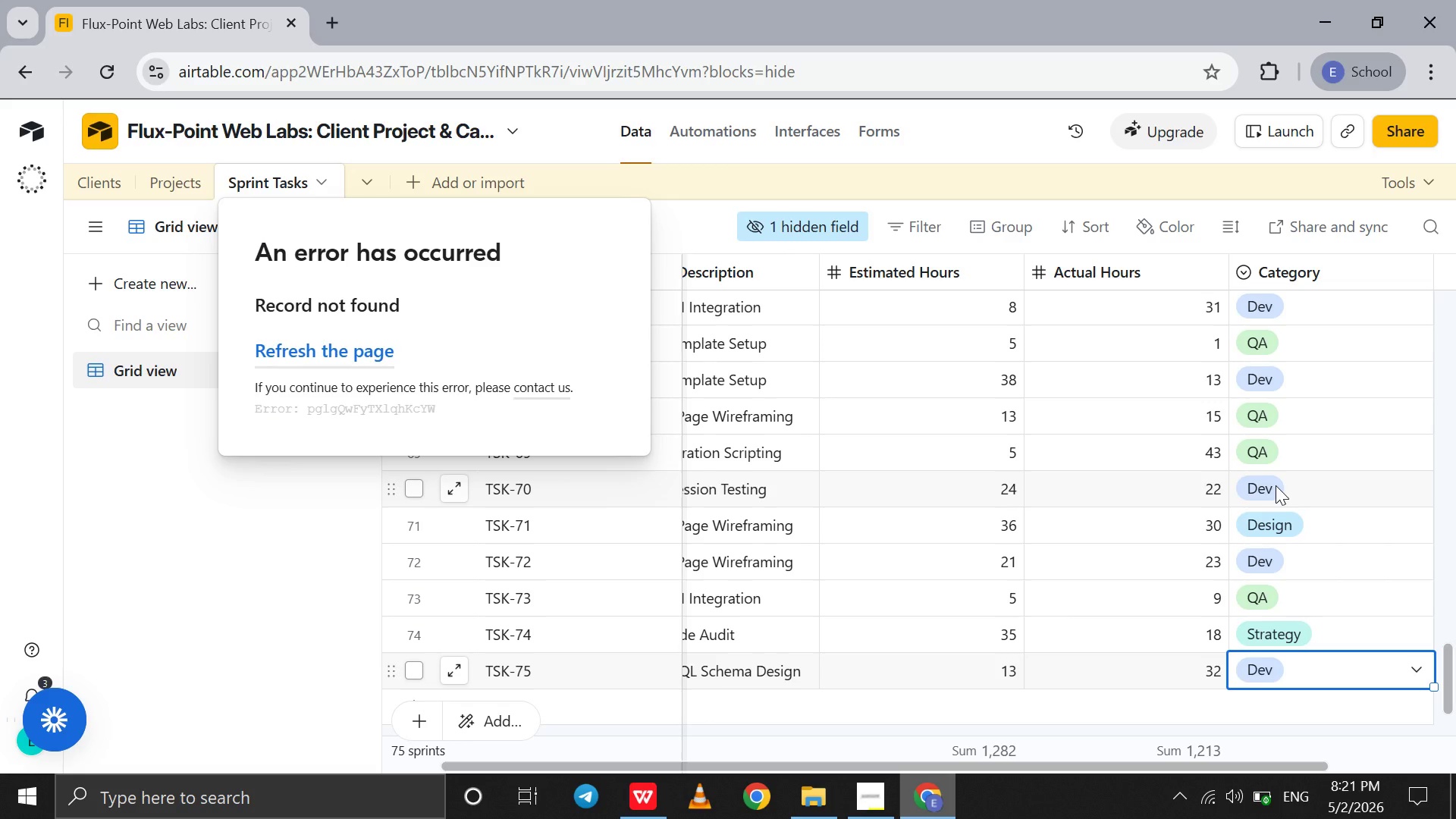 
scroll: coordinate [965, 598], scroll_direction: up, amount: 63.0
 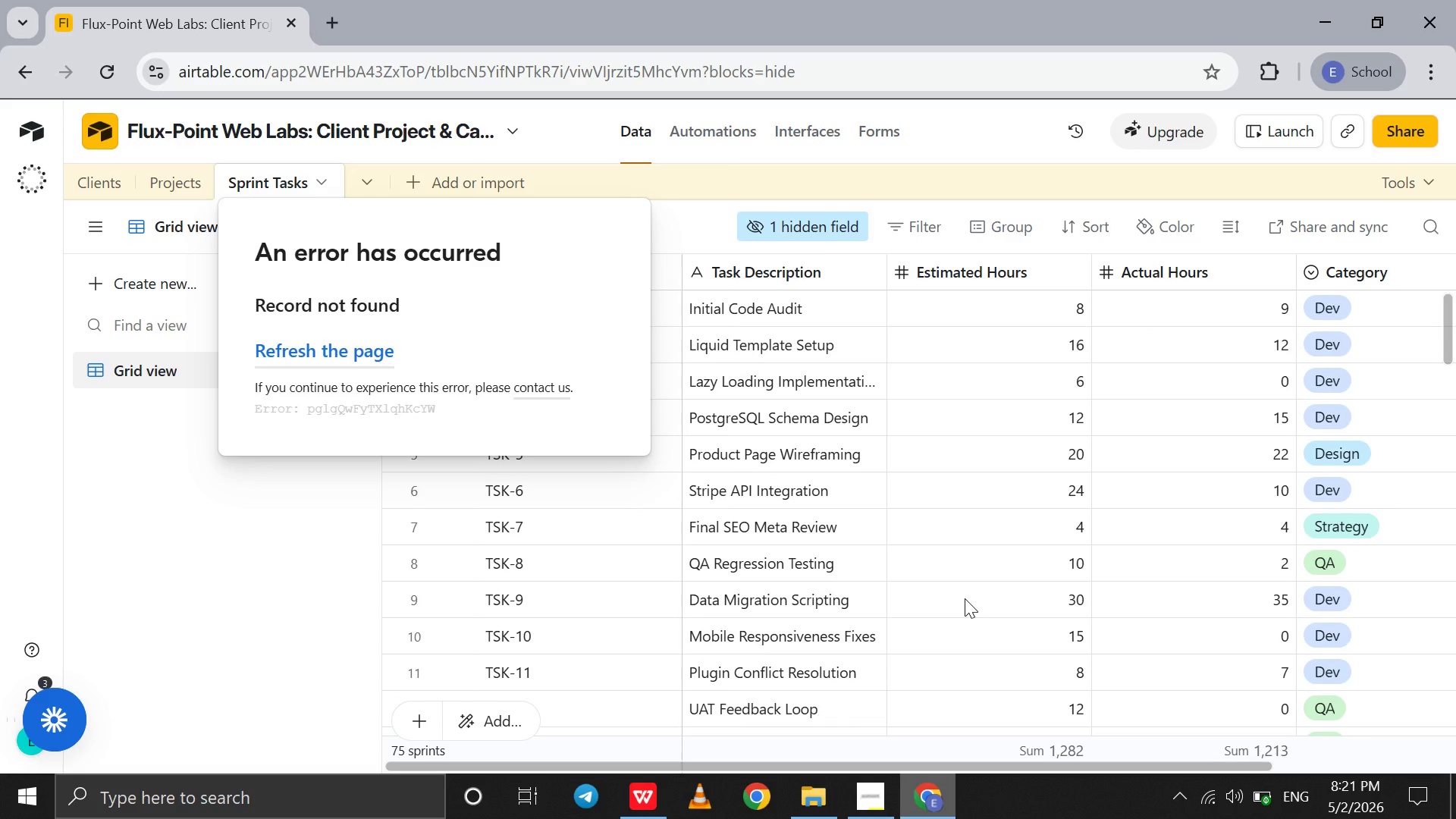 
wait(9.14)
 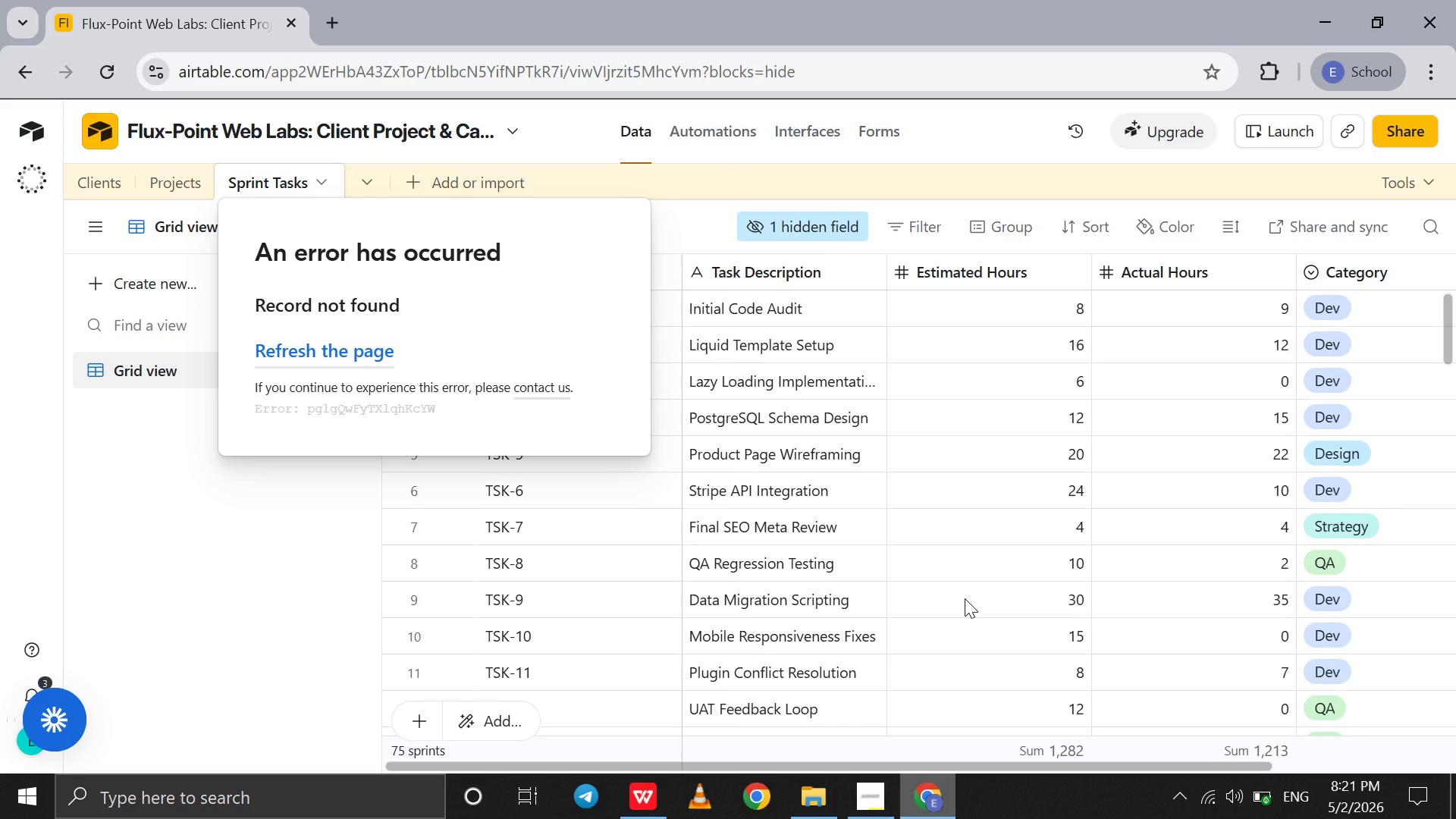 
double_click([770, 598])
 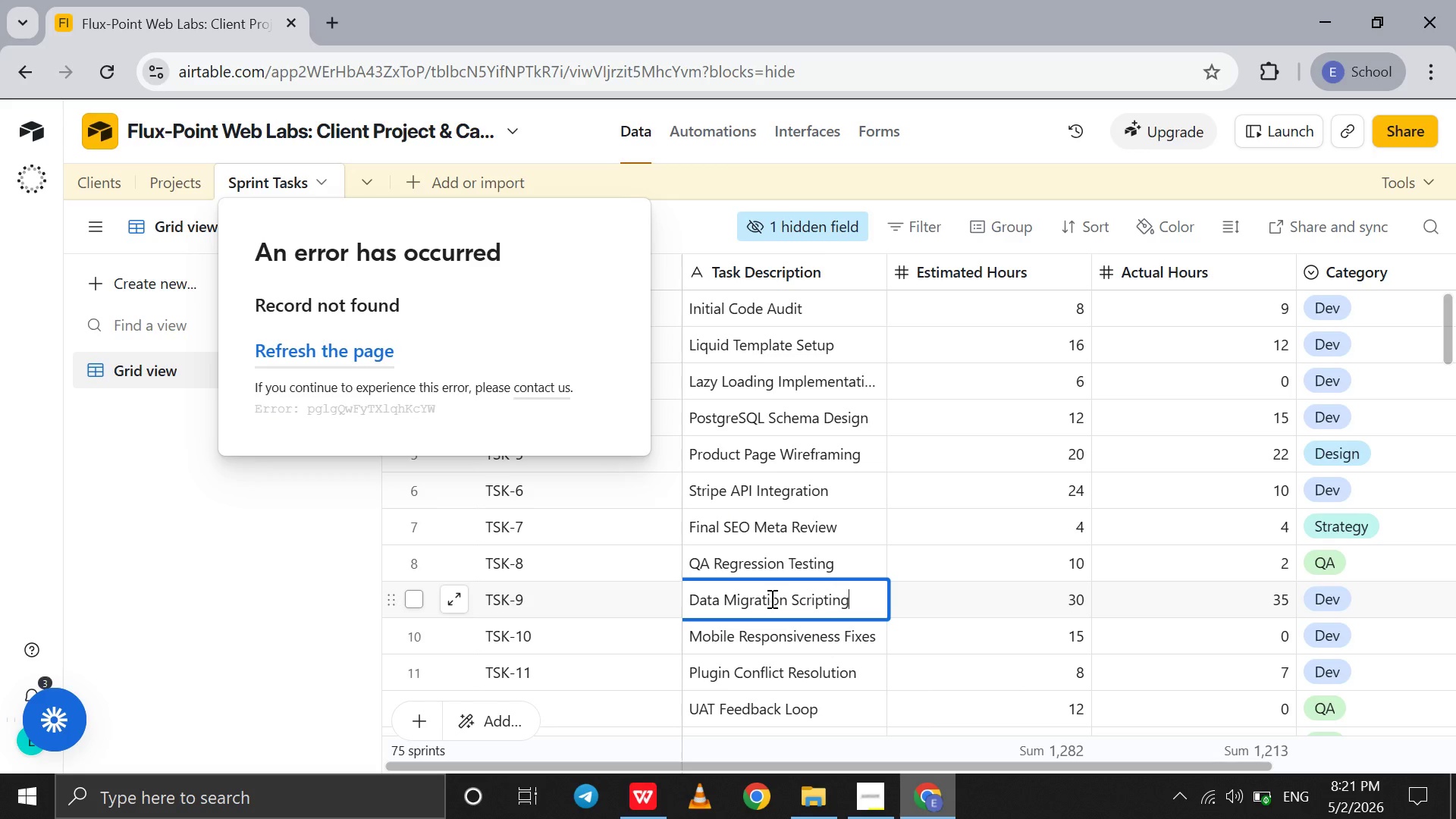 
hold_key(key=Backspace, duration=1.47)
 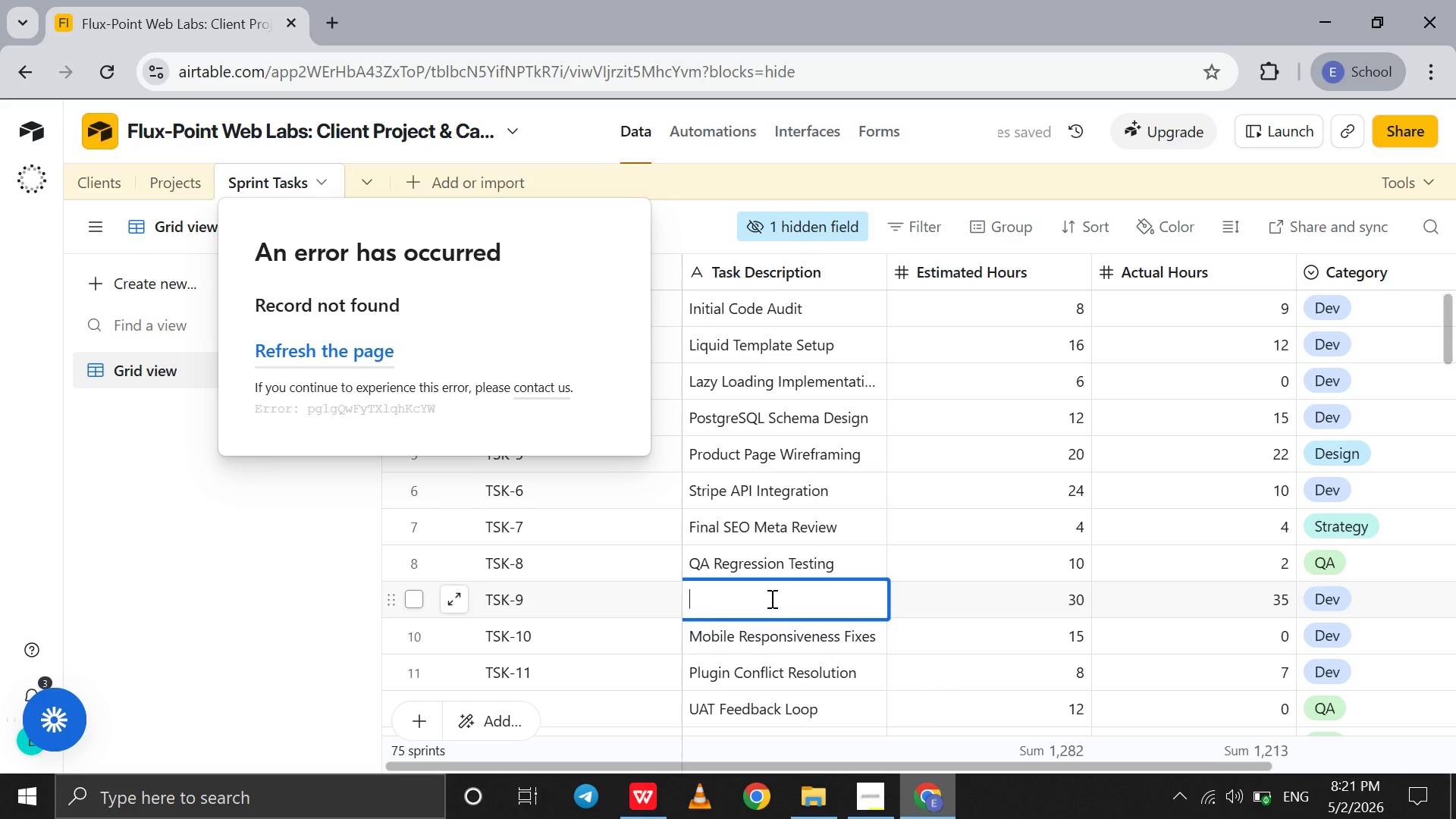 
type(Data Migration Scripting)
 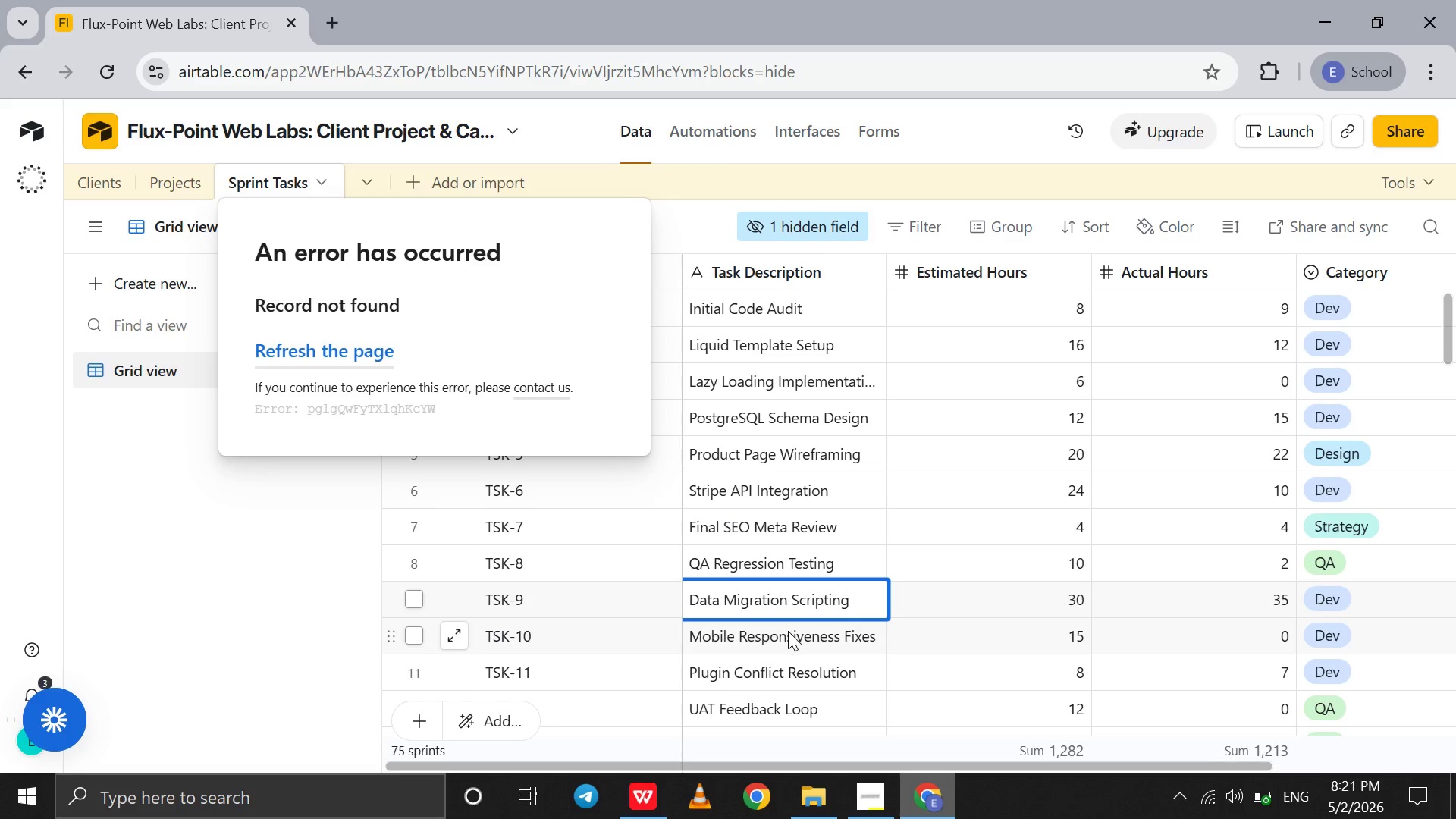 
left_click([790, 632])
 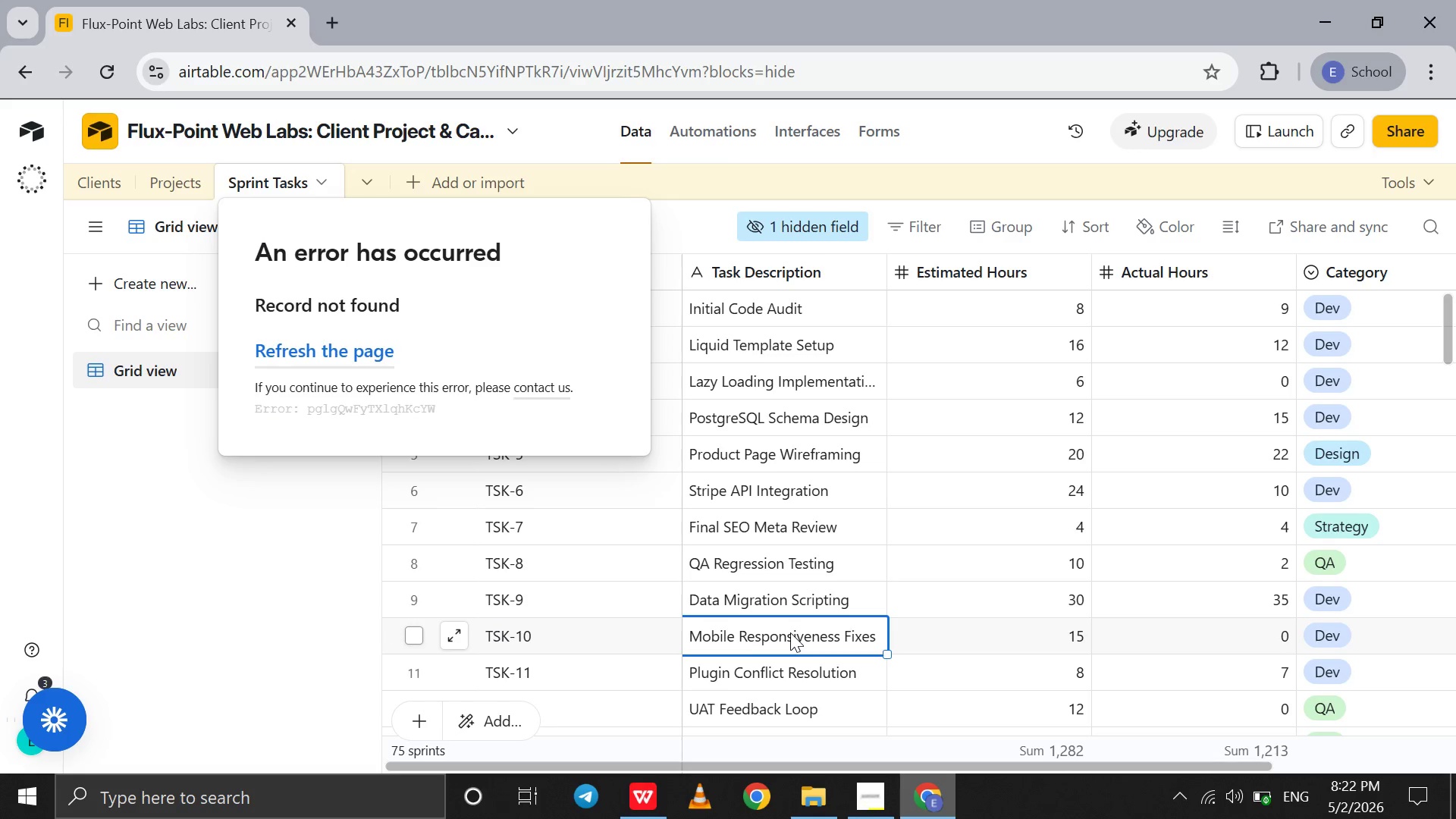 
double_click([790, 632])
 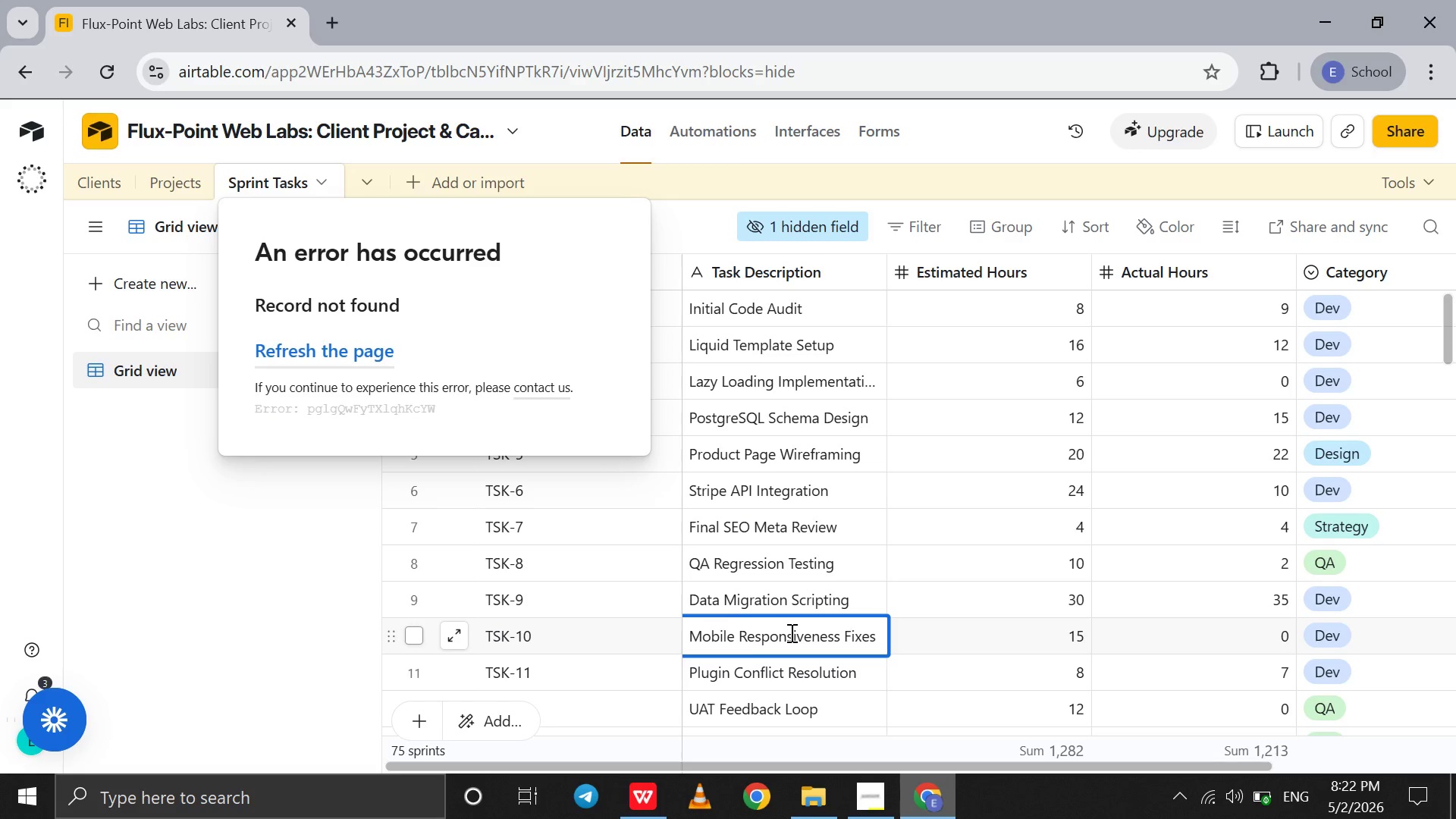 
key(Control+A)
 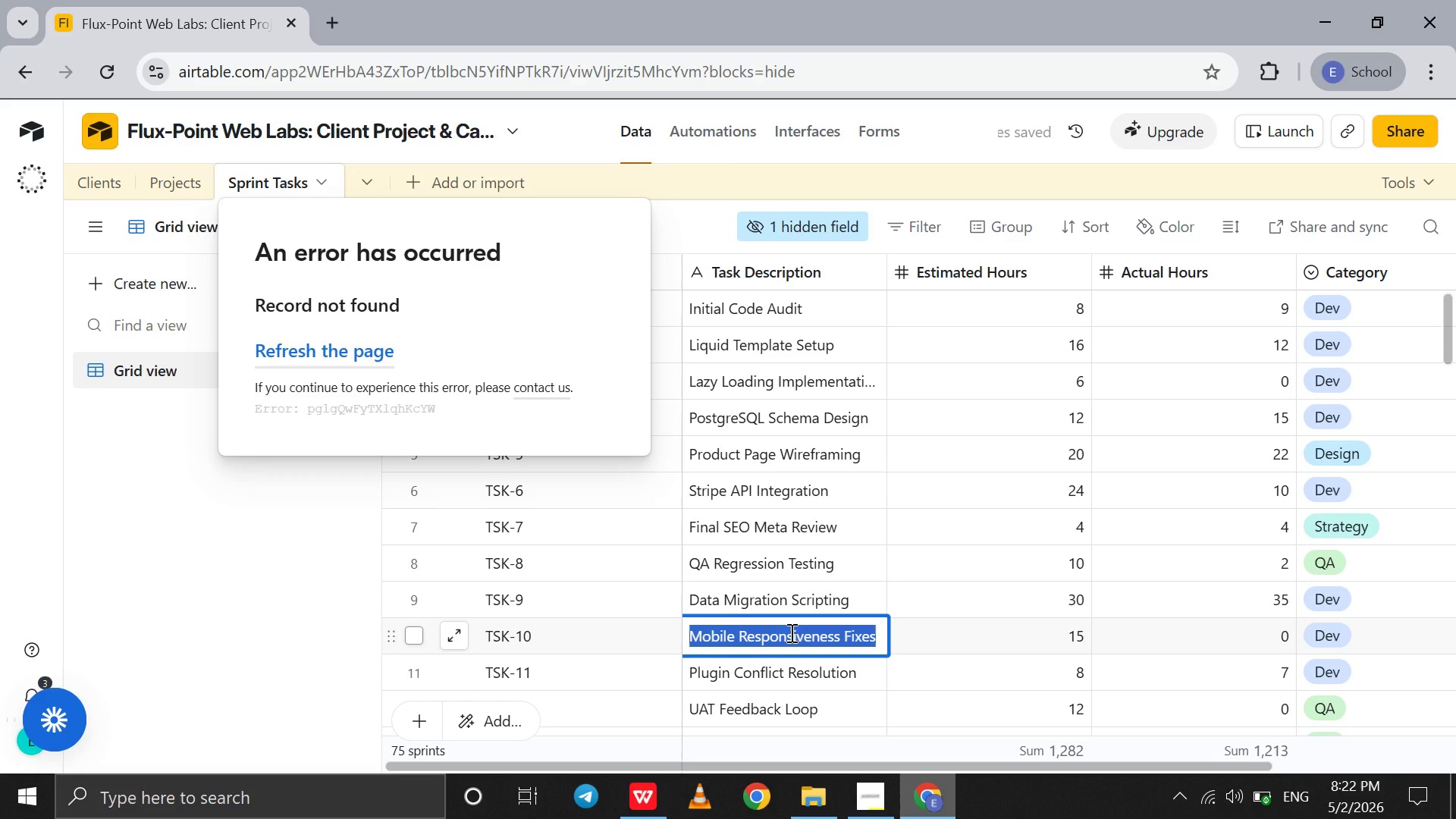 
type(Mobile Responsiveness Fixes)
 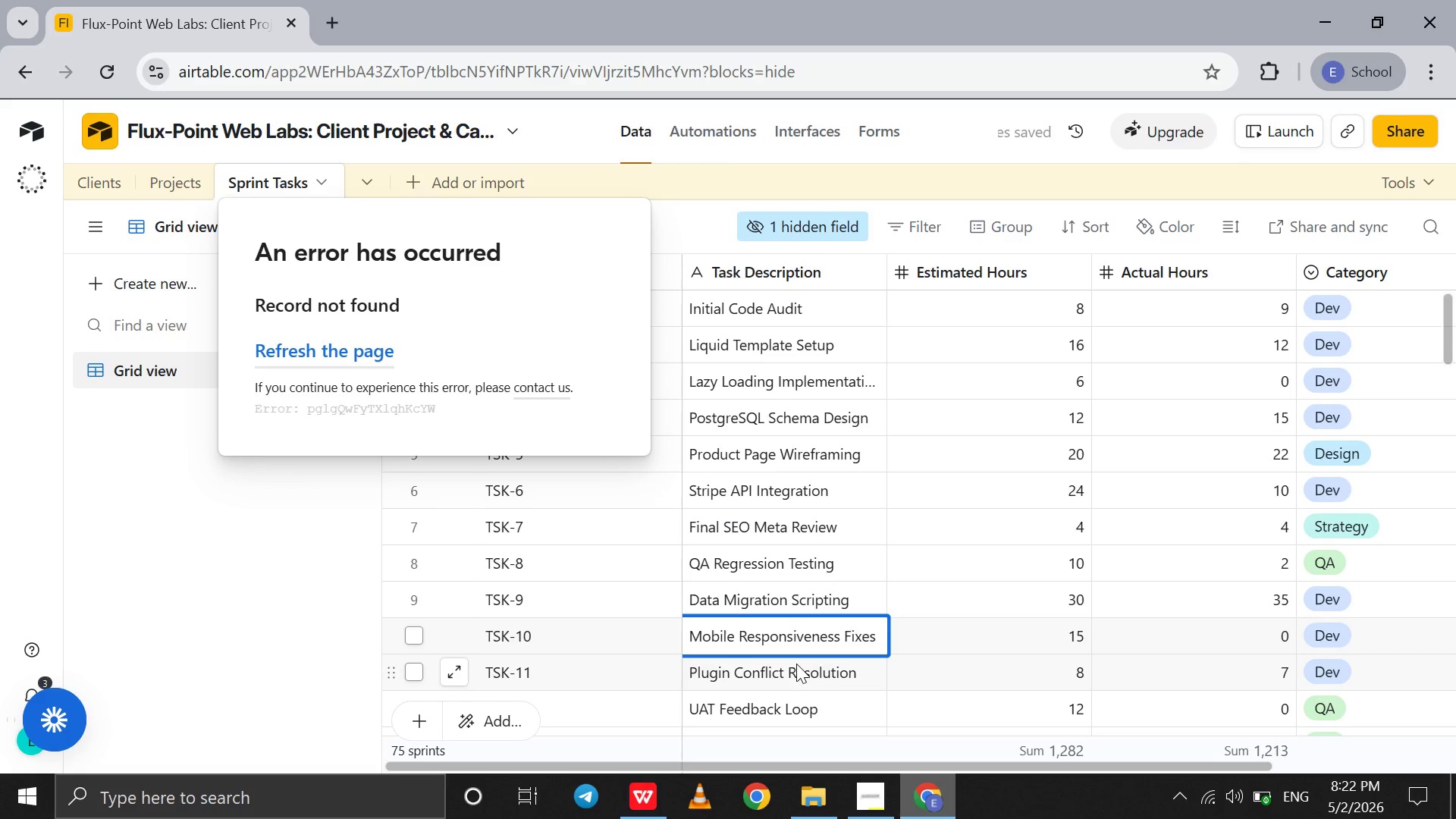 
wait(15.28)
 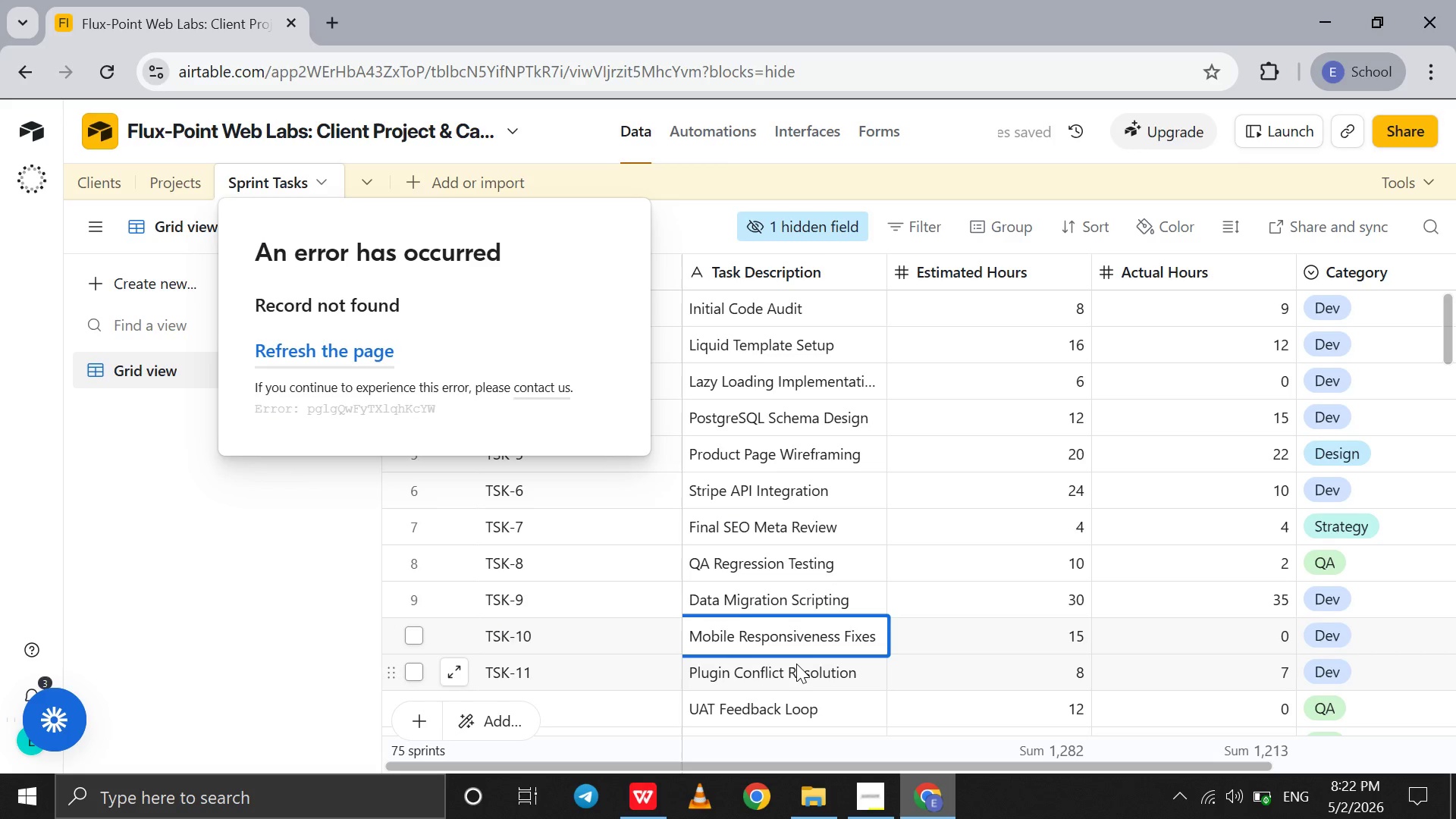 
scroll: coordinate [789, 600], scroll_direction: down, amount: 13.0
 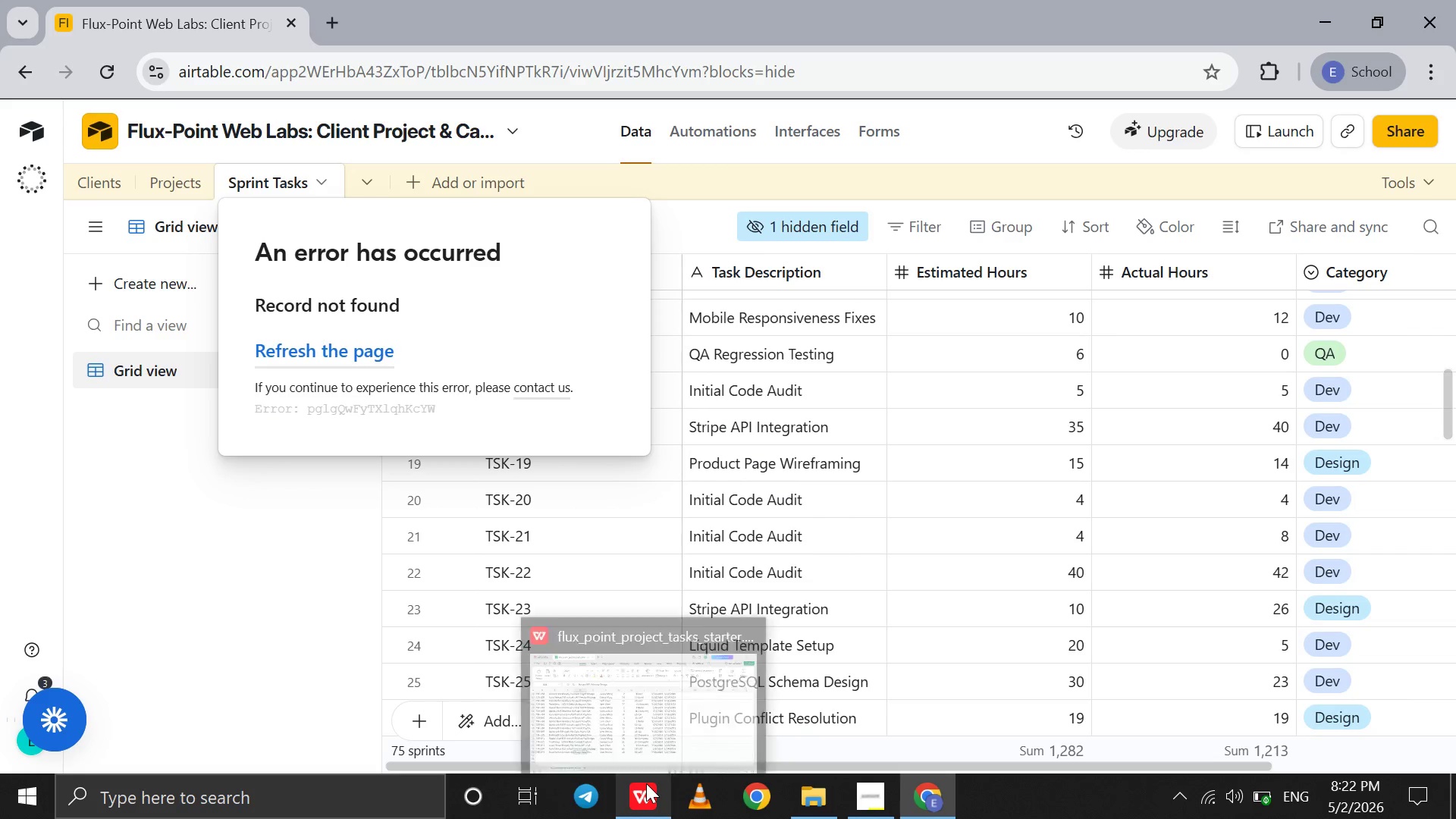 
left_click([639, 723])
 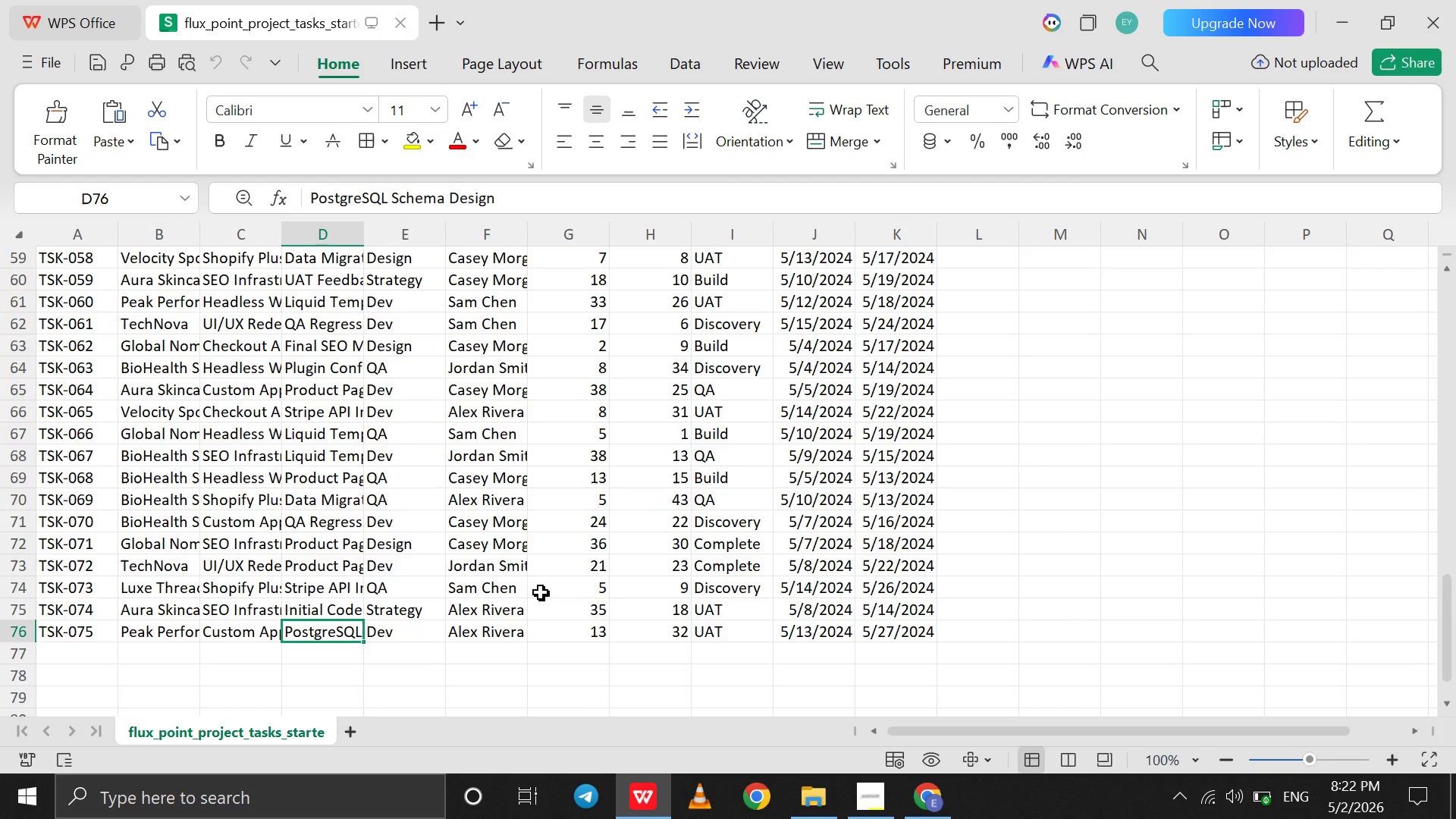 
scroll: coordinate [541, 592], scroll_direction: down, amount: 33.0
 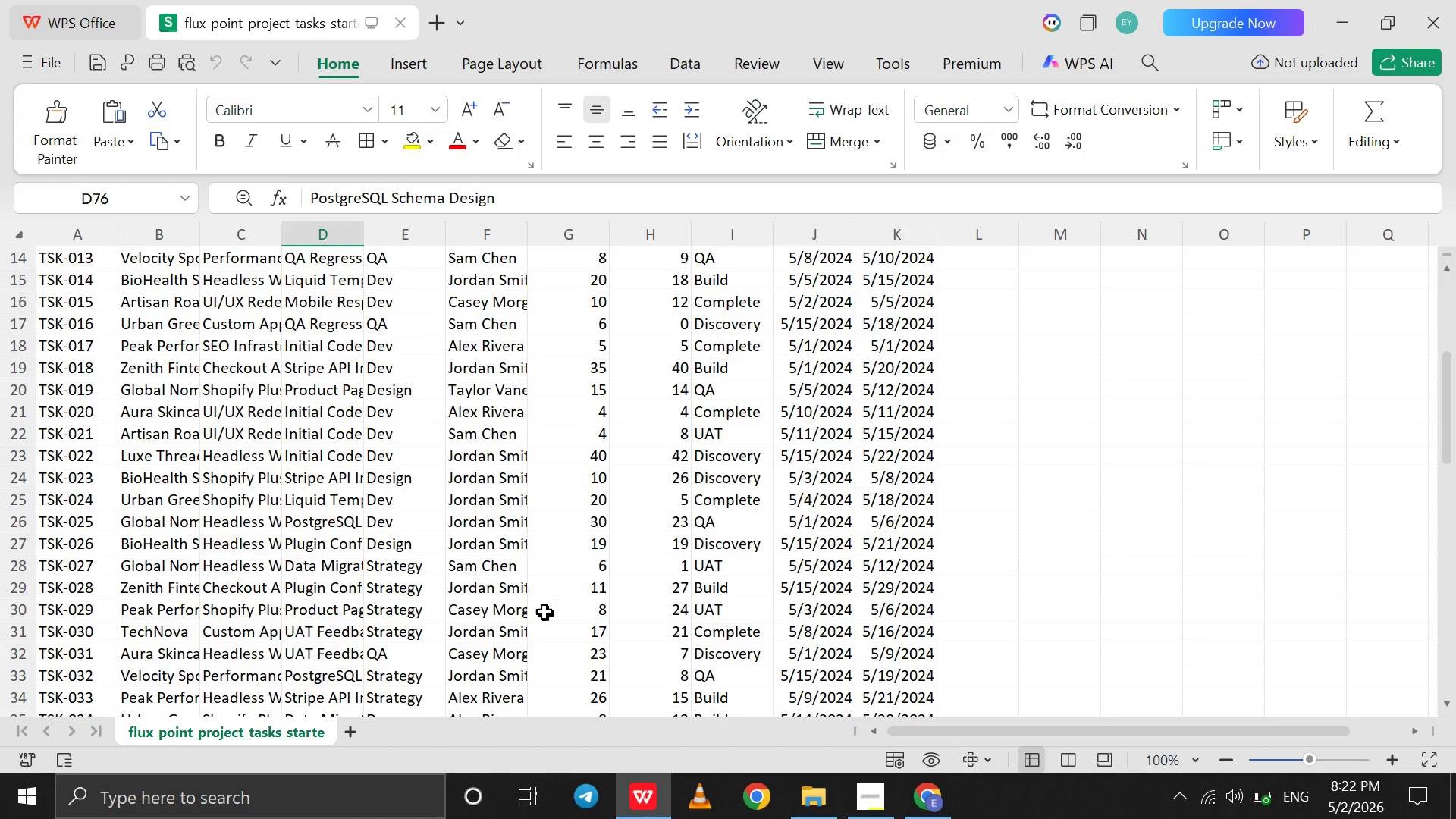 
scroll: coordinate [546, 618], scroll_direction: up, amount: 46.0
 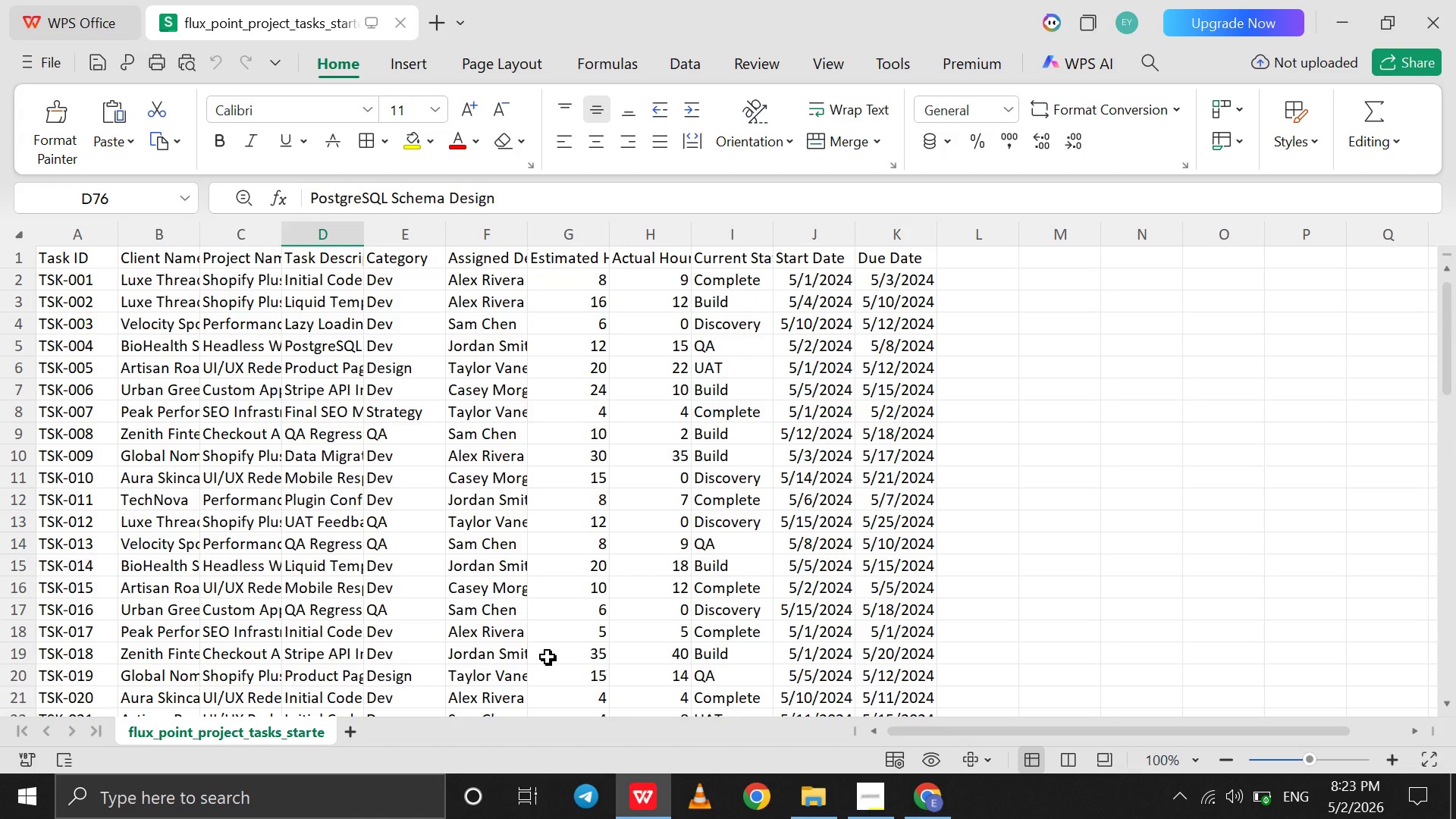 
wait(16.13)
 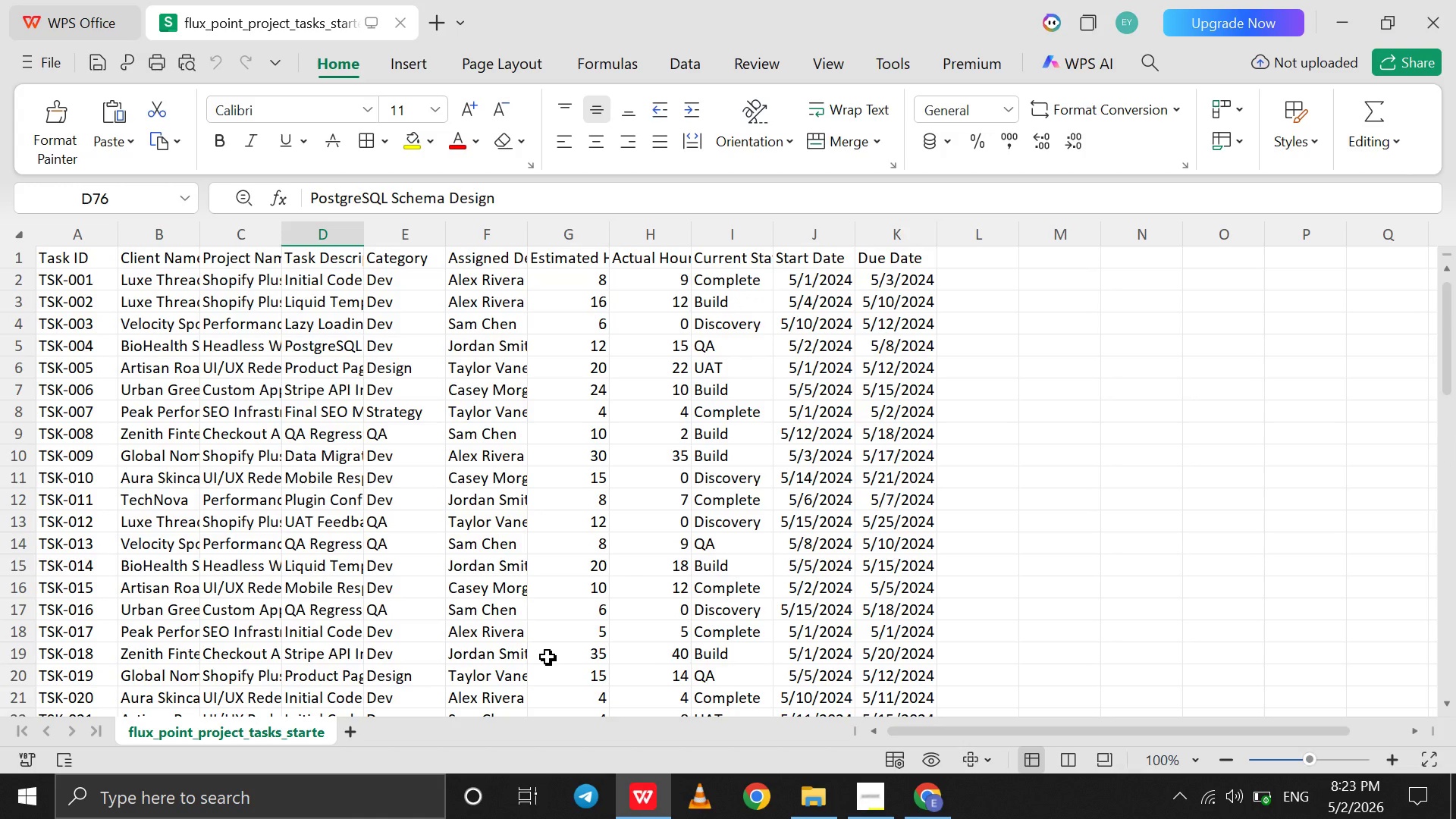 
mouse_move([921, 778])
 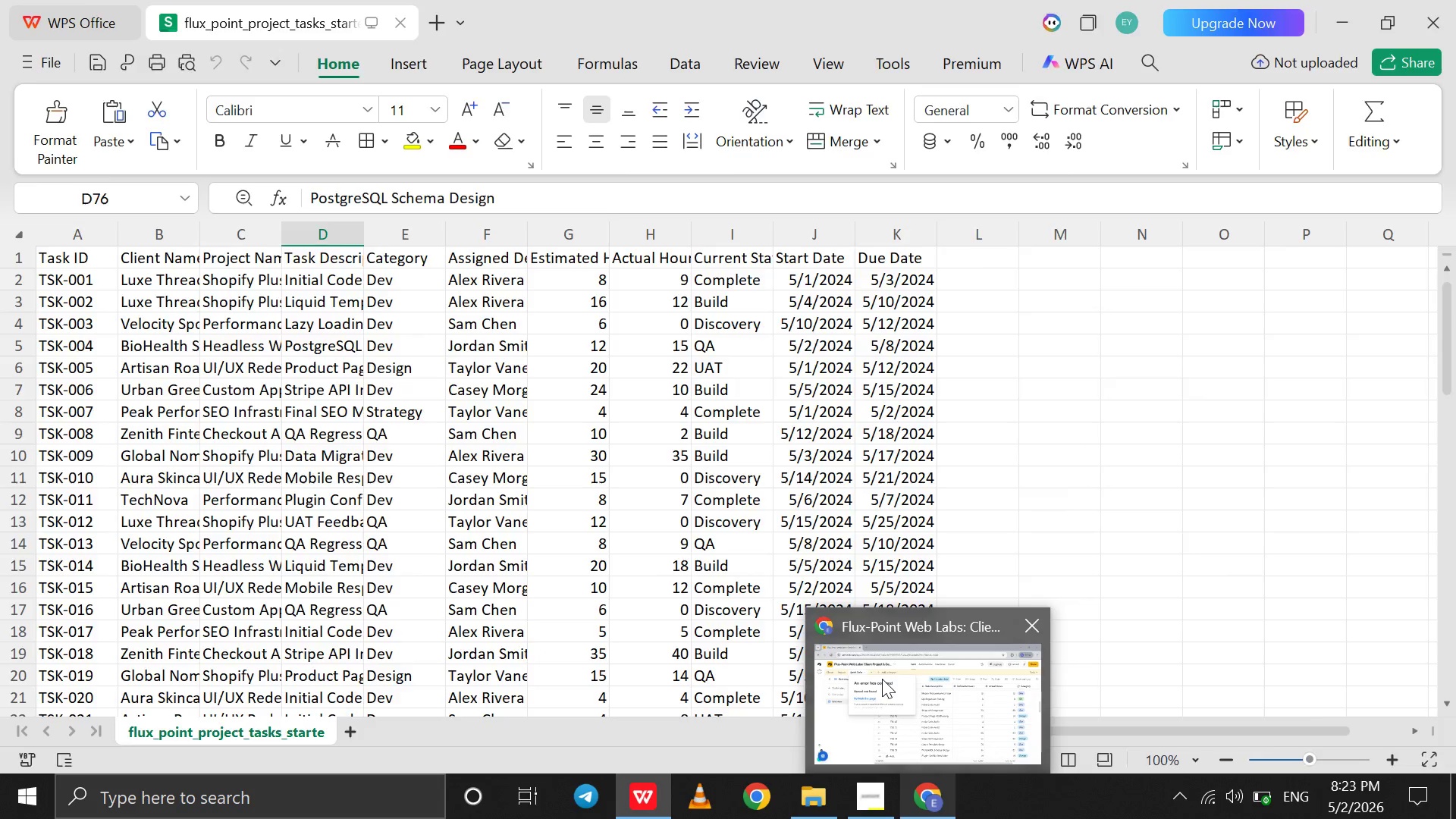 
left_click([882, 679])
 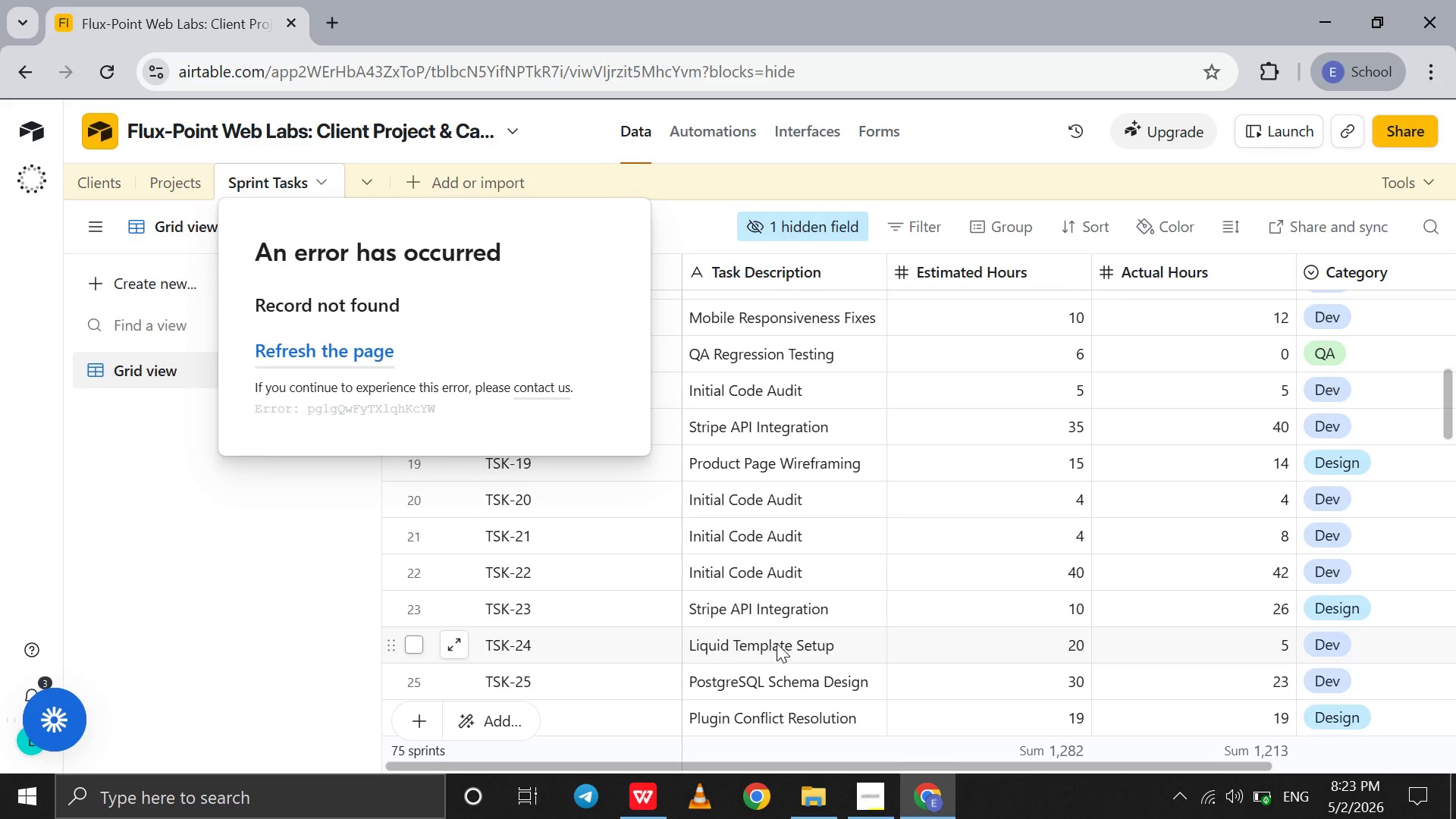 
double_click([777, 643])
 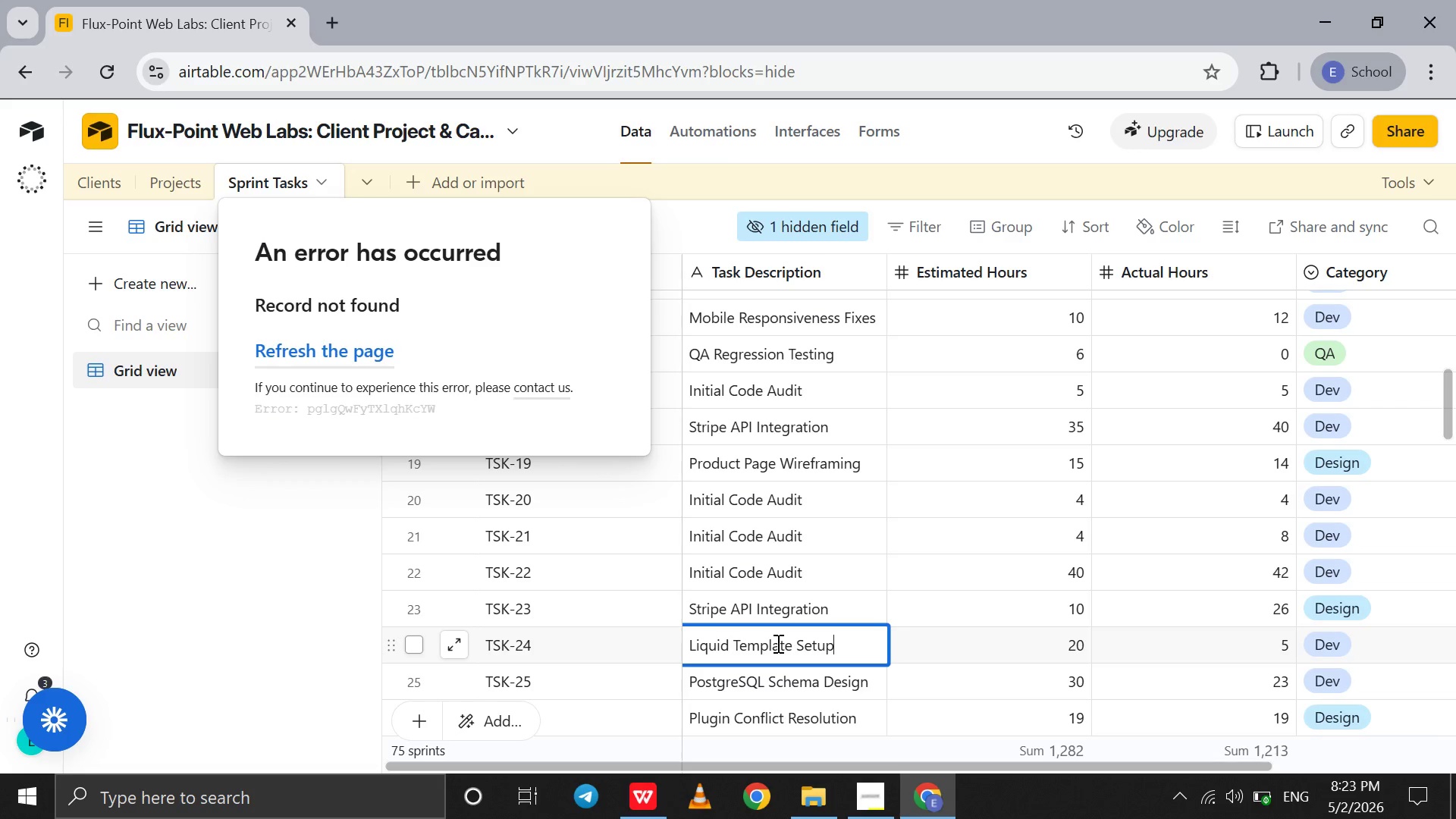 
key(Control+A)
 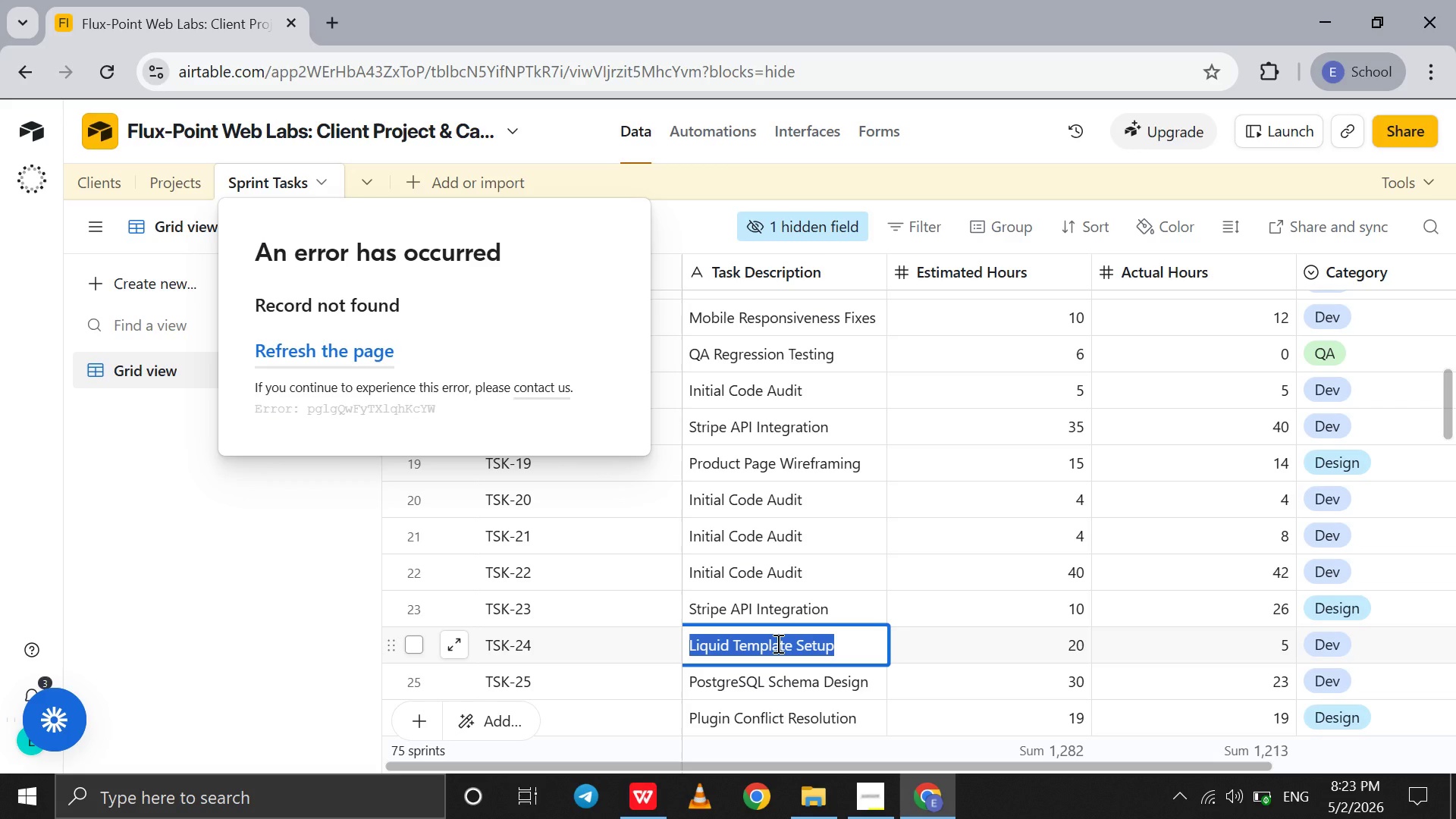 
key(Control+L)
 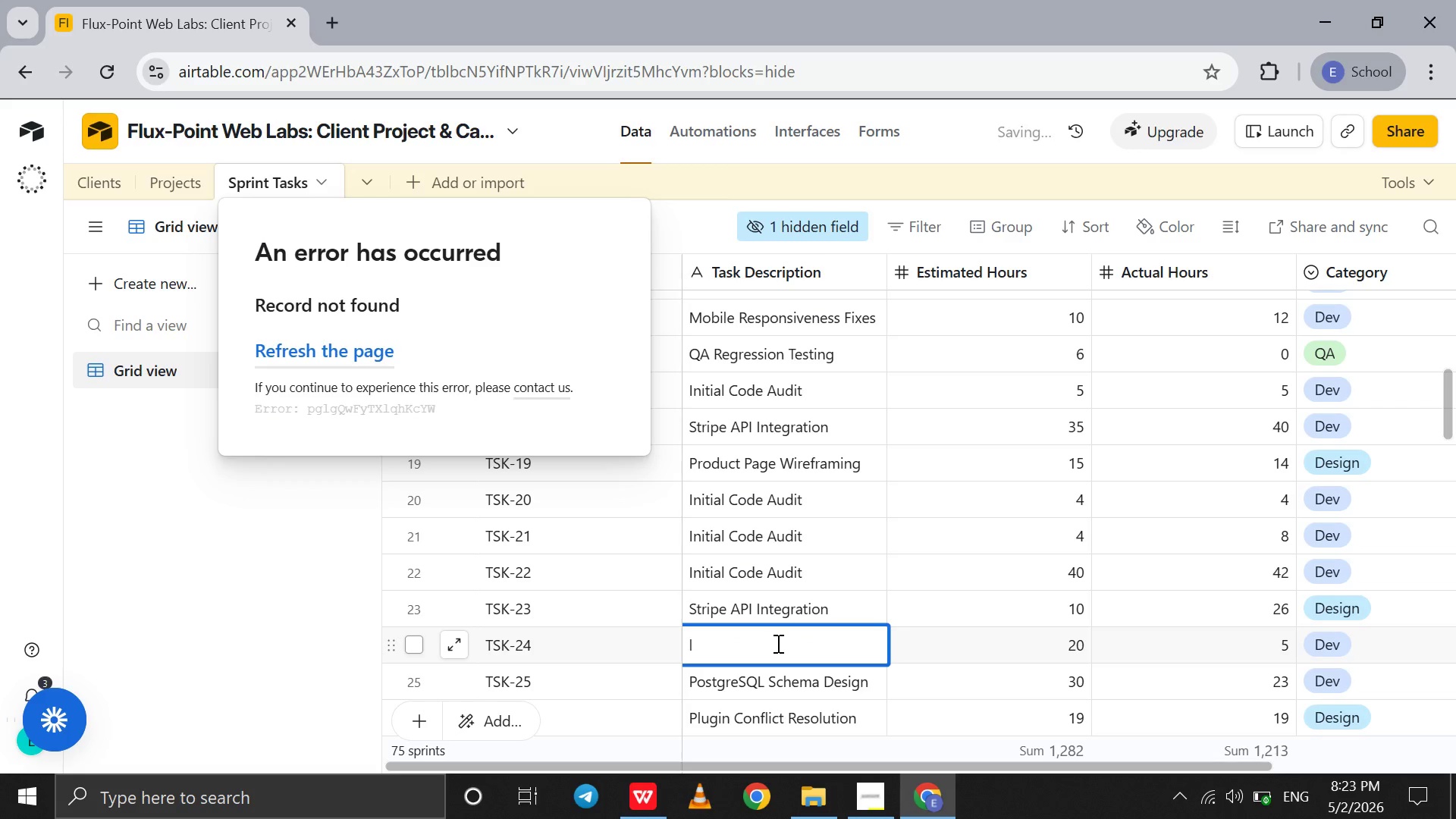 
key(Control+Backspace)
 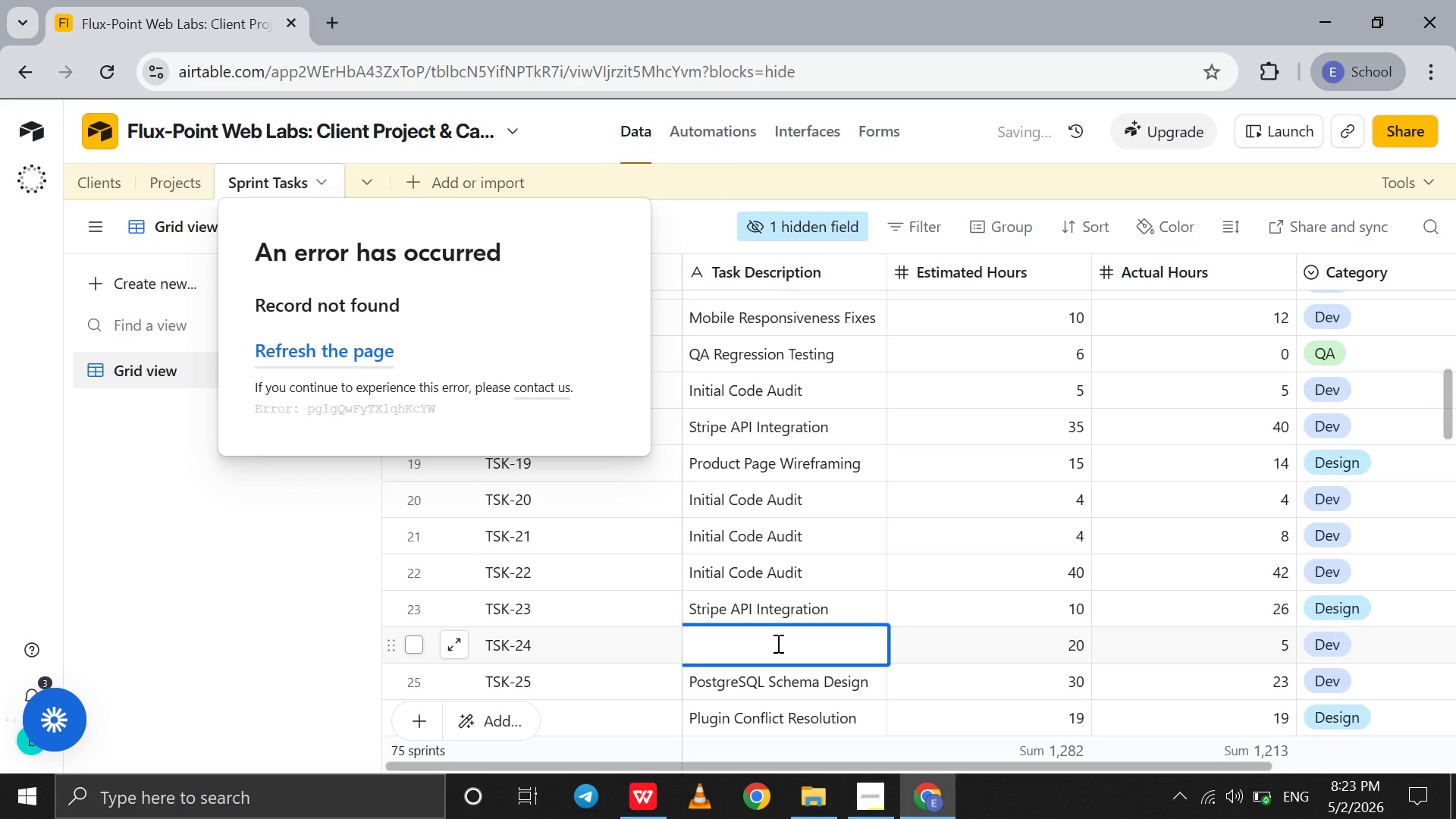 
key(Control+CapsLock)
 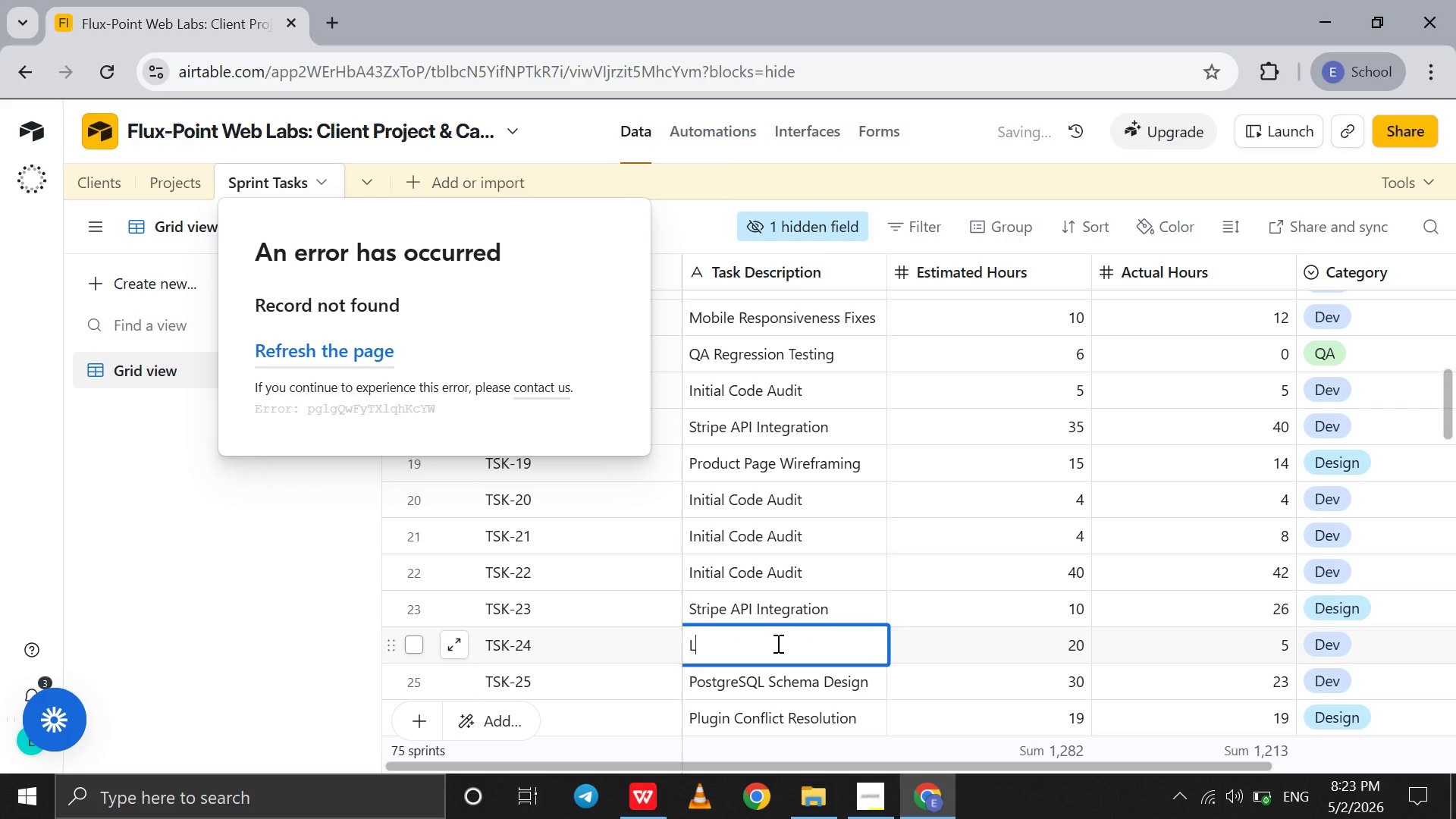 
key(Control+L)
 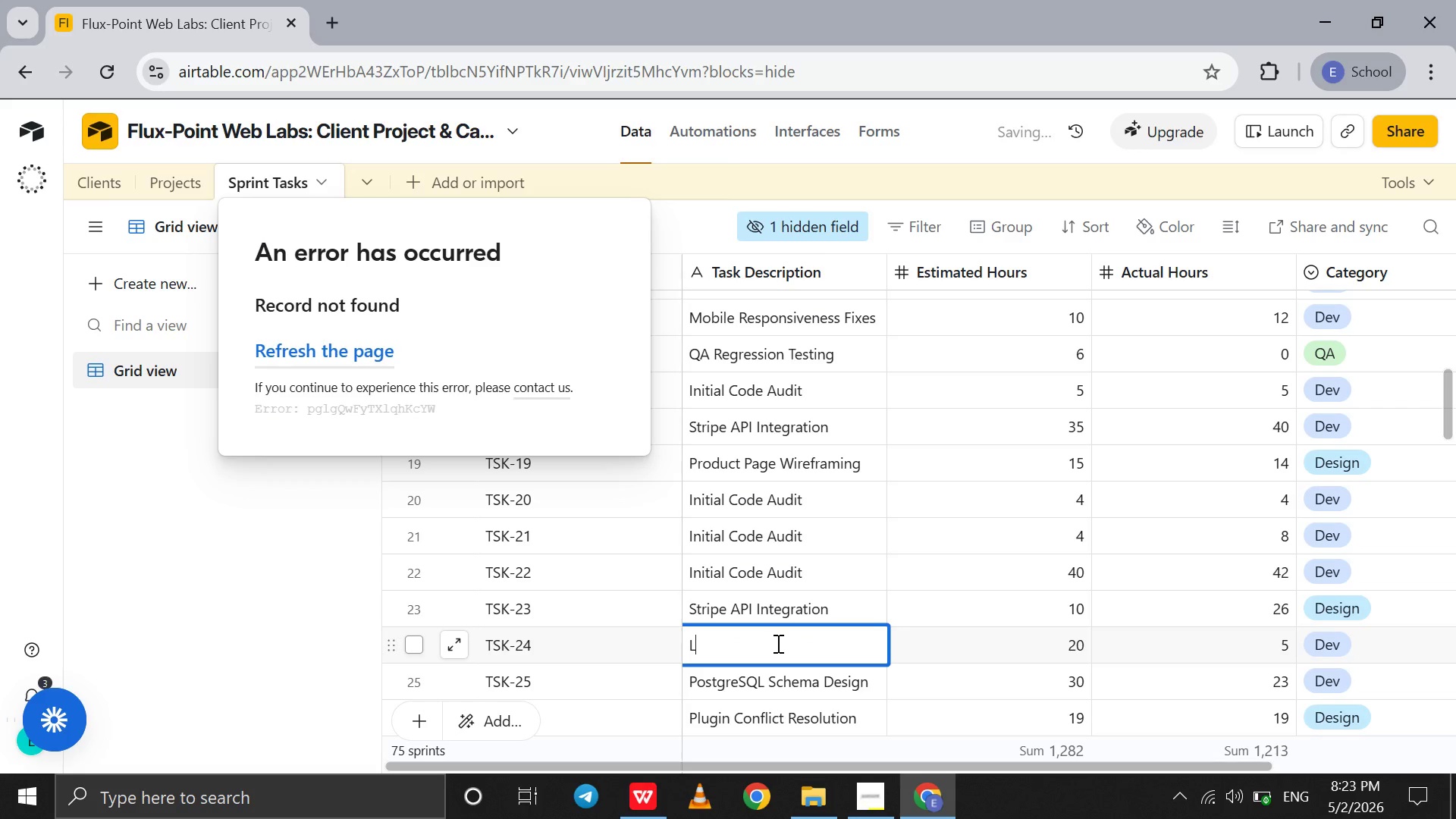 
key(Control+CapsLock)
 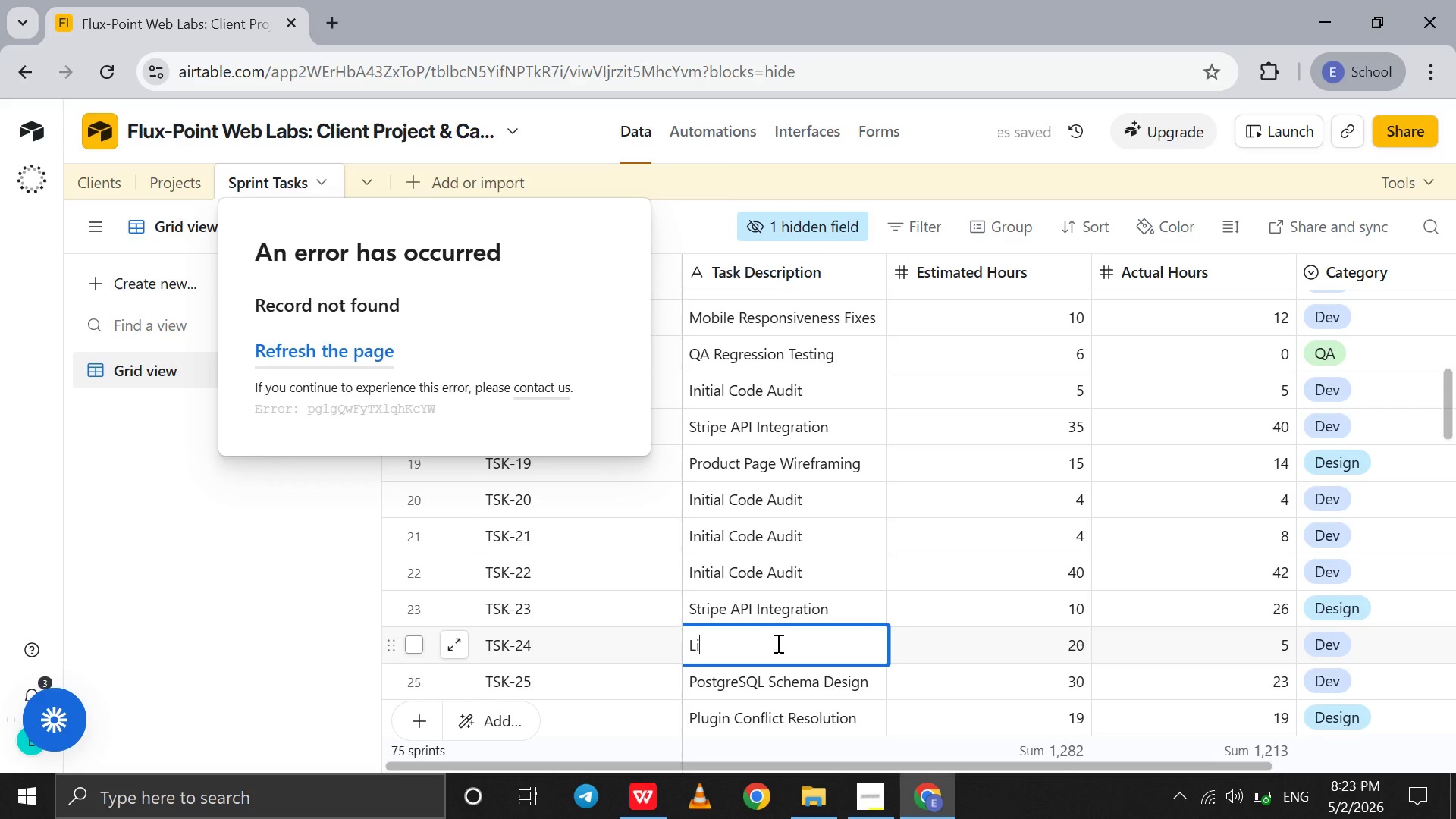 
key(Control+I)
 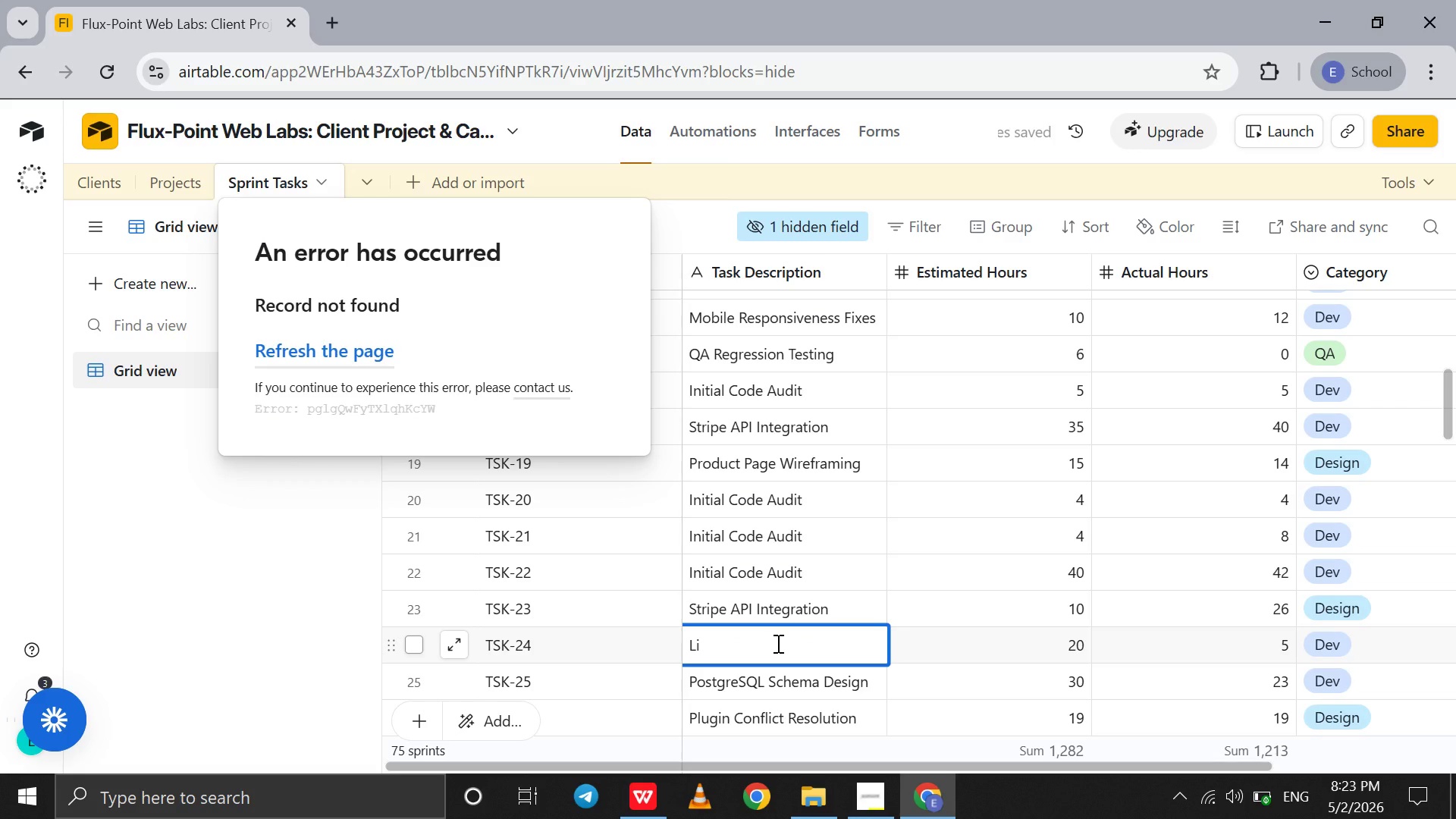 
key(Control+Q)
 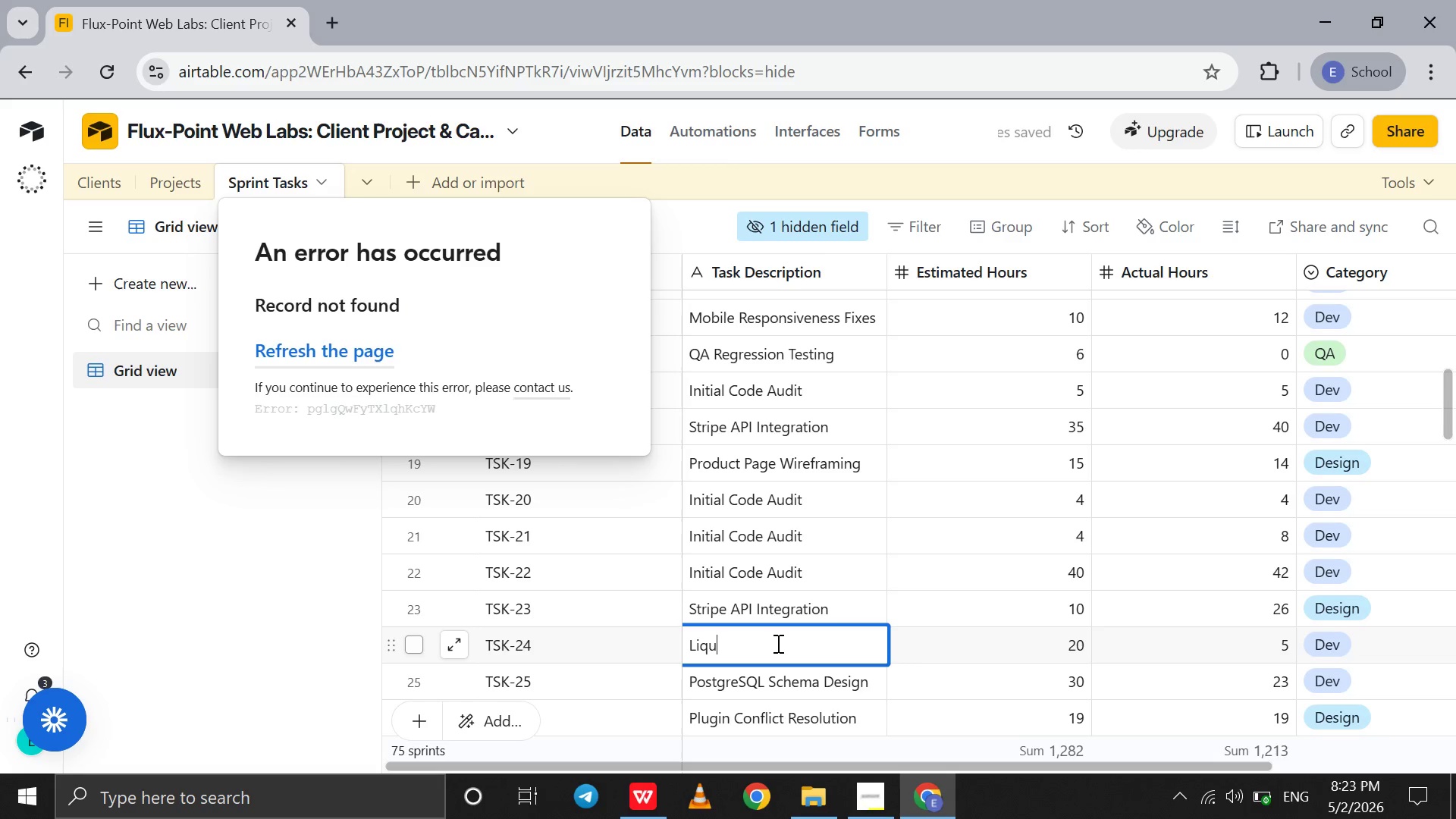 
key(Control+U)
 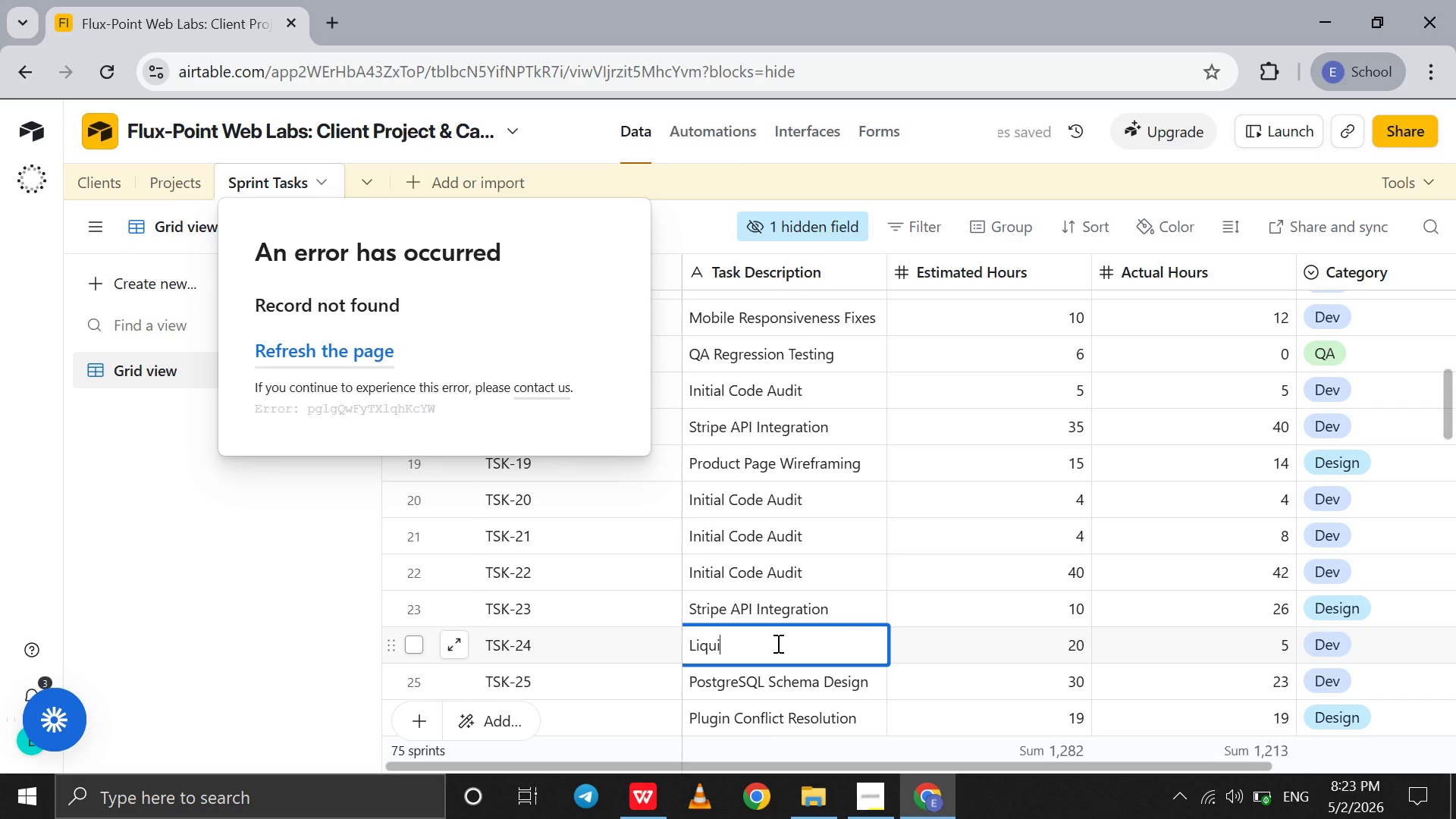 
hold_key(key=I, duration=0.31)
 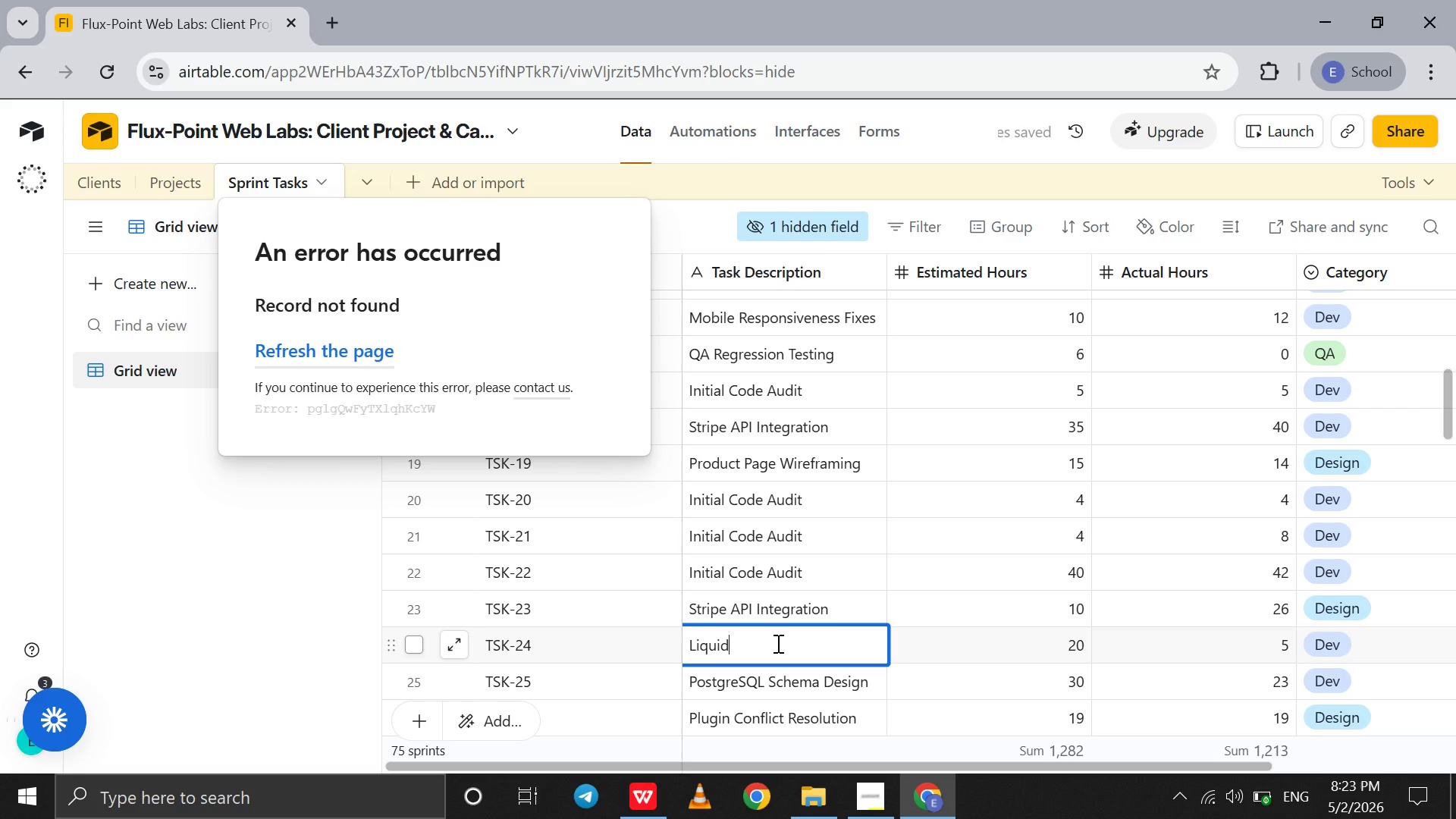 
key(Control+D)
 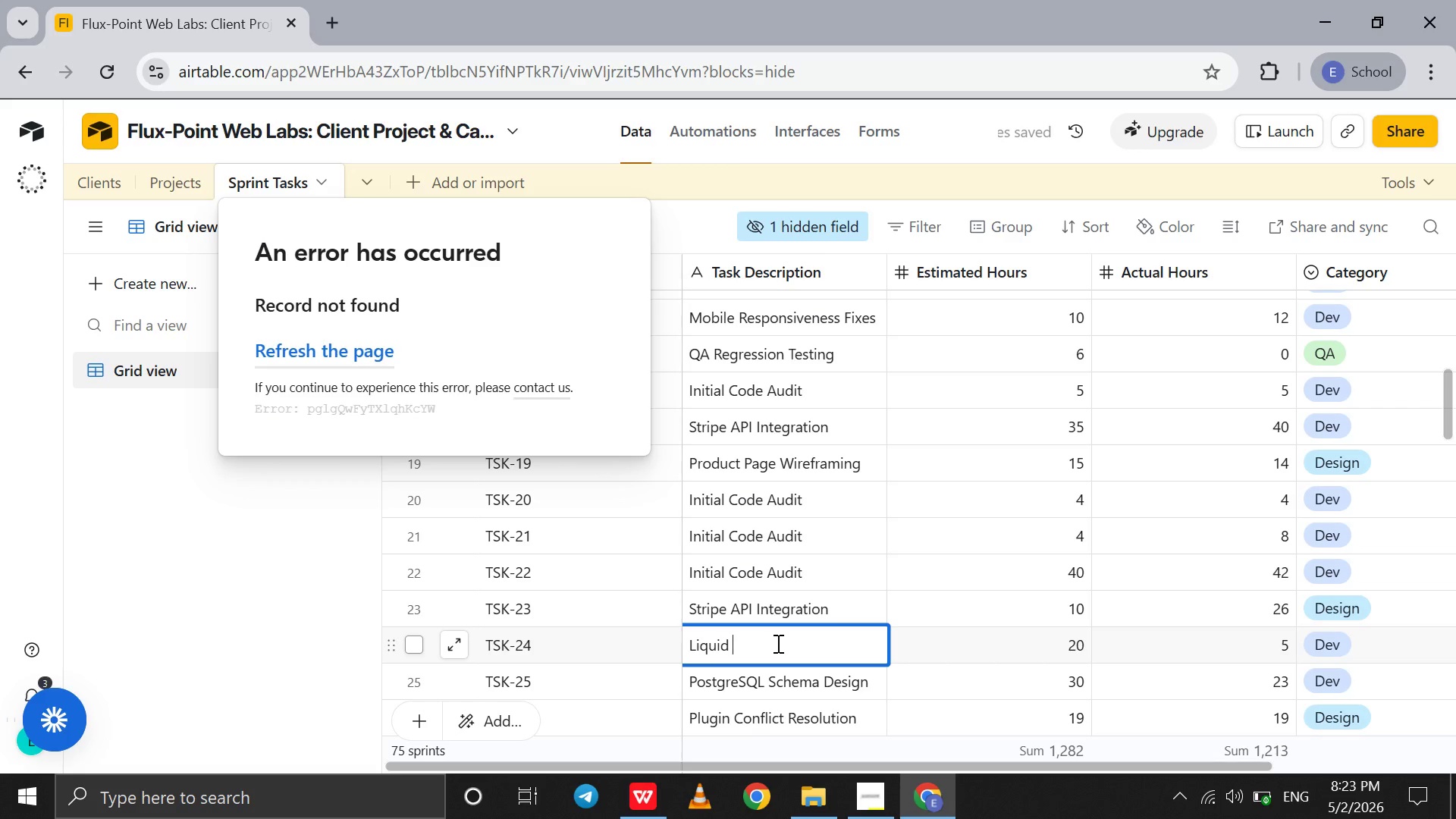 
key(Control+Space)
 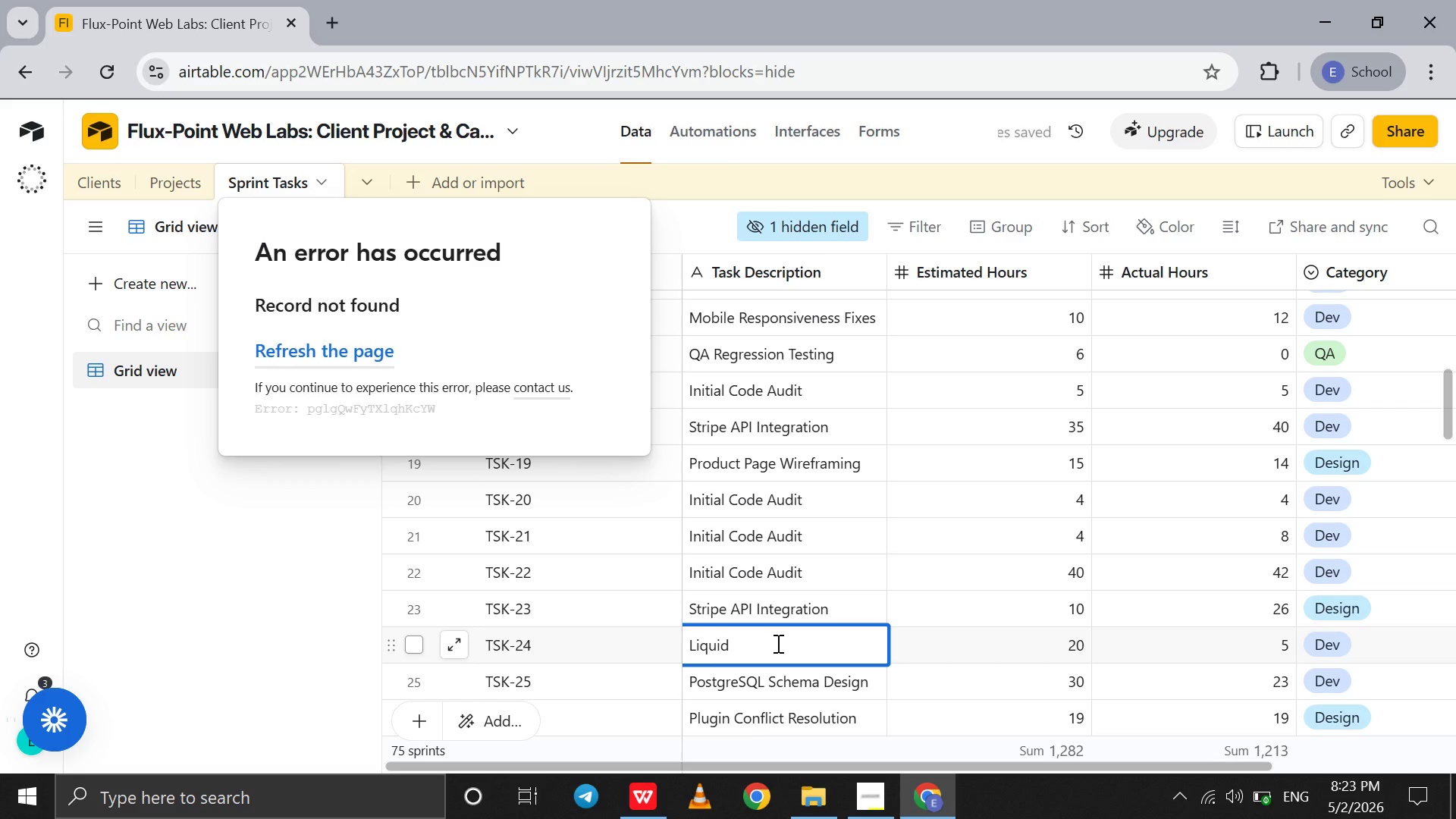 
key(Control+CapsLock)
 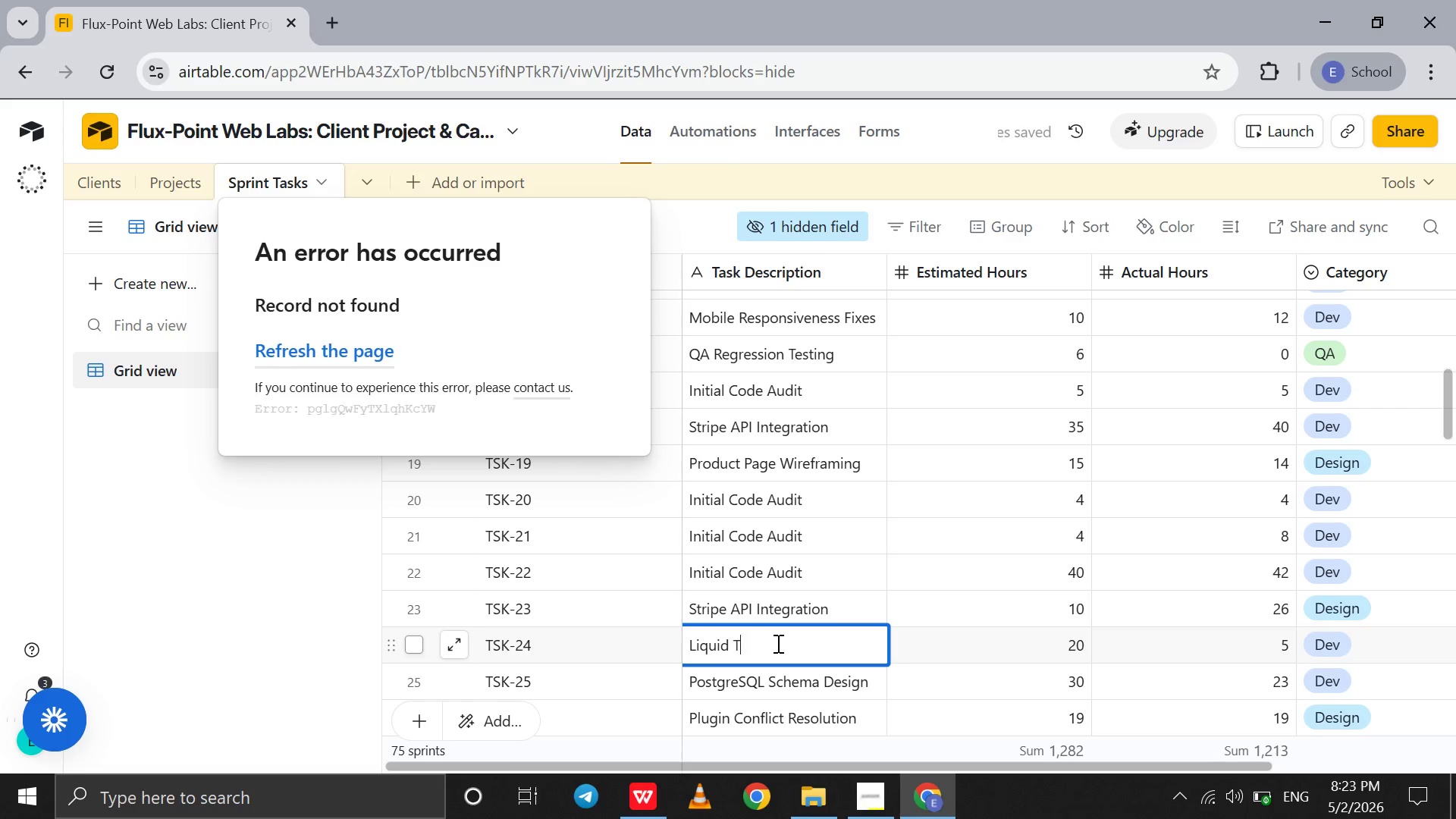 
key(Control+T)
 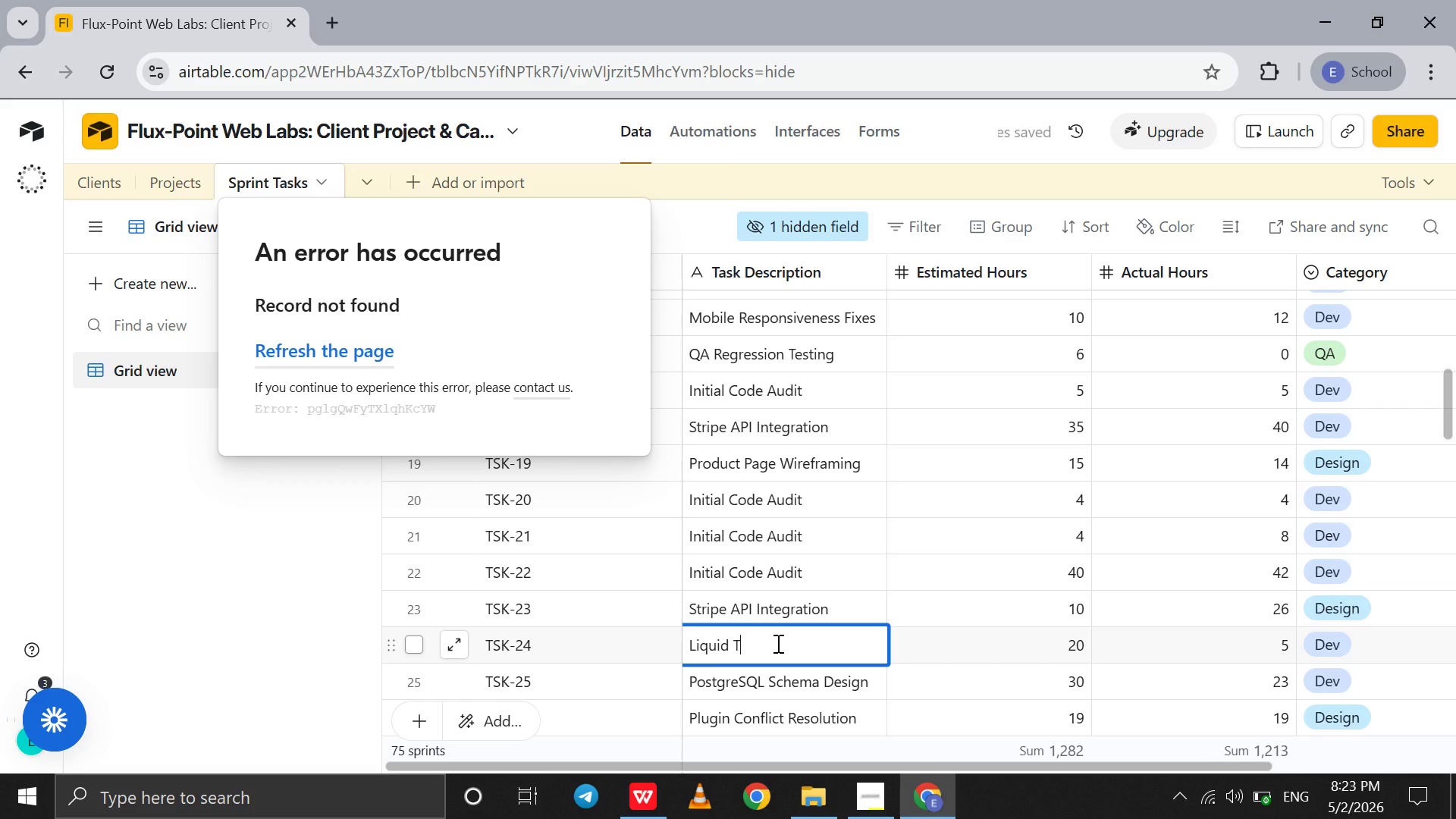 
key(Control+CapsLock)
 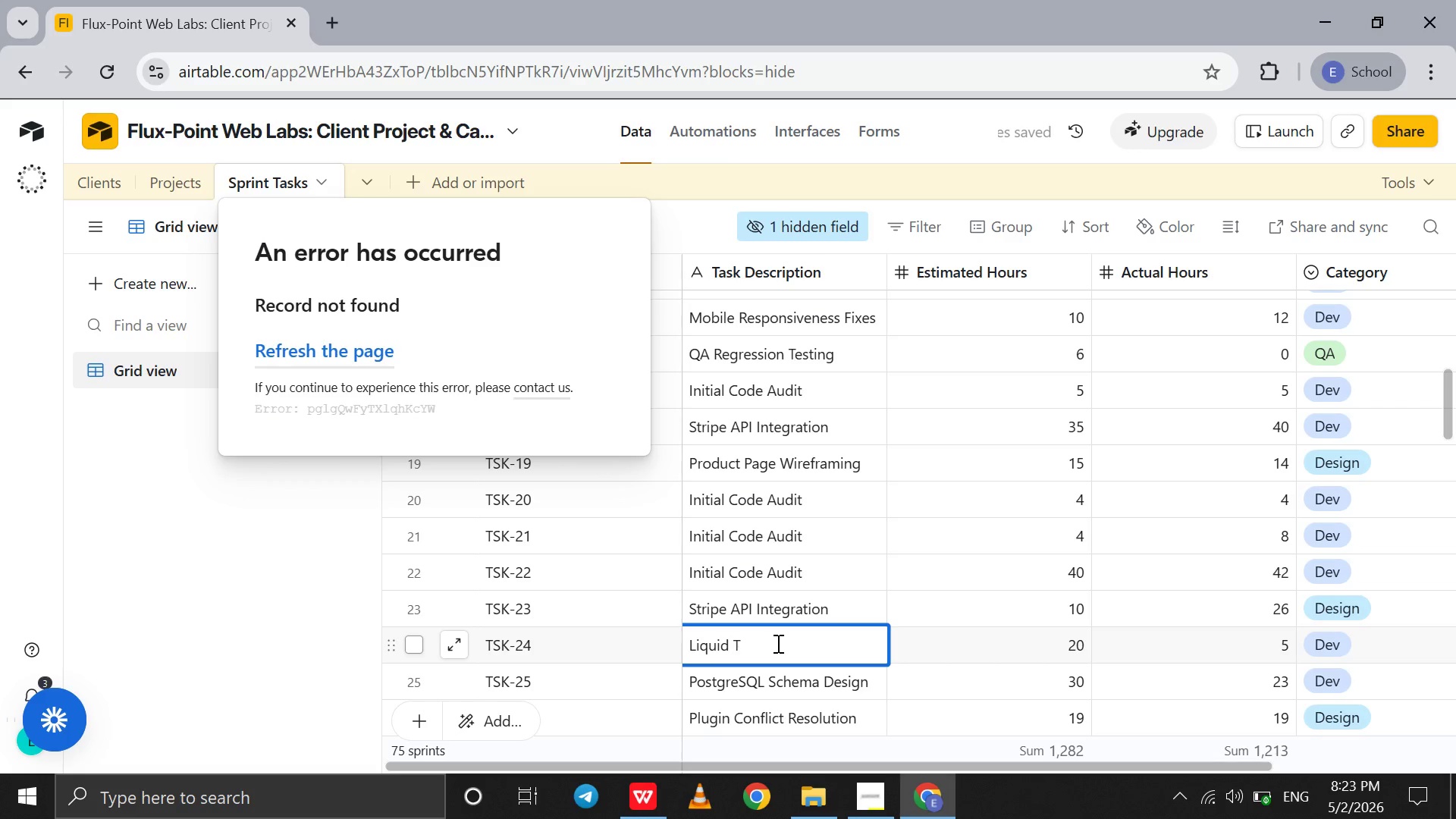 
key(Control+E)
 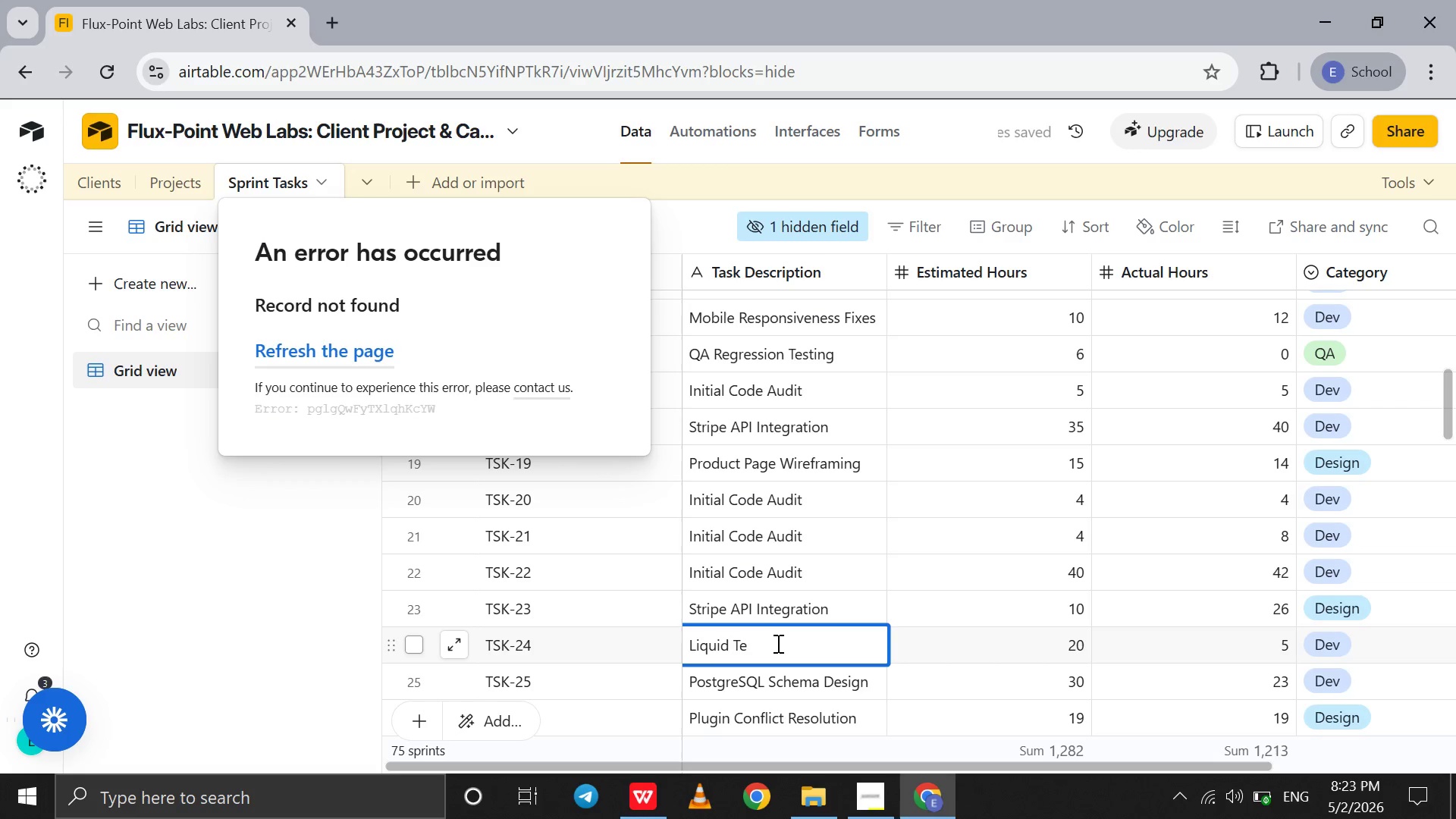 
key(Control+M)
 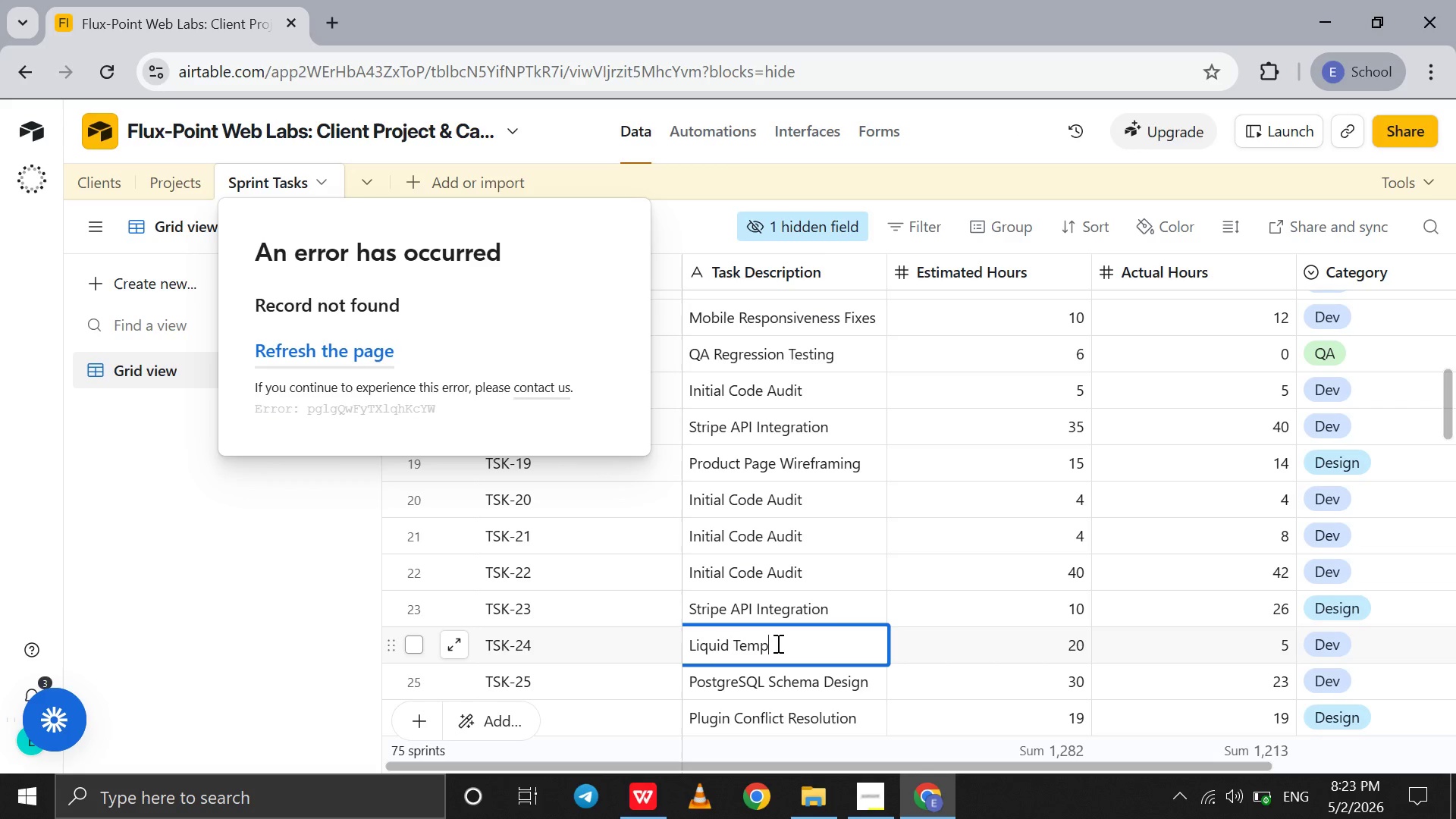 
key(Control+P)
 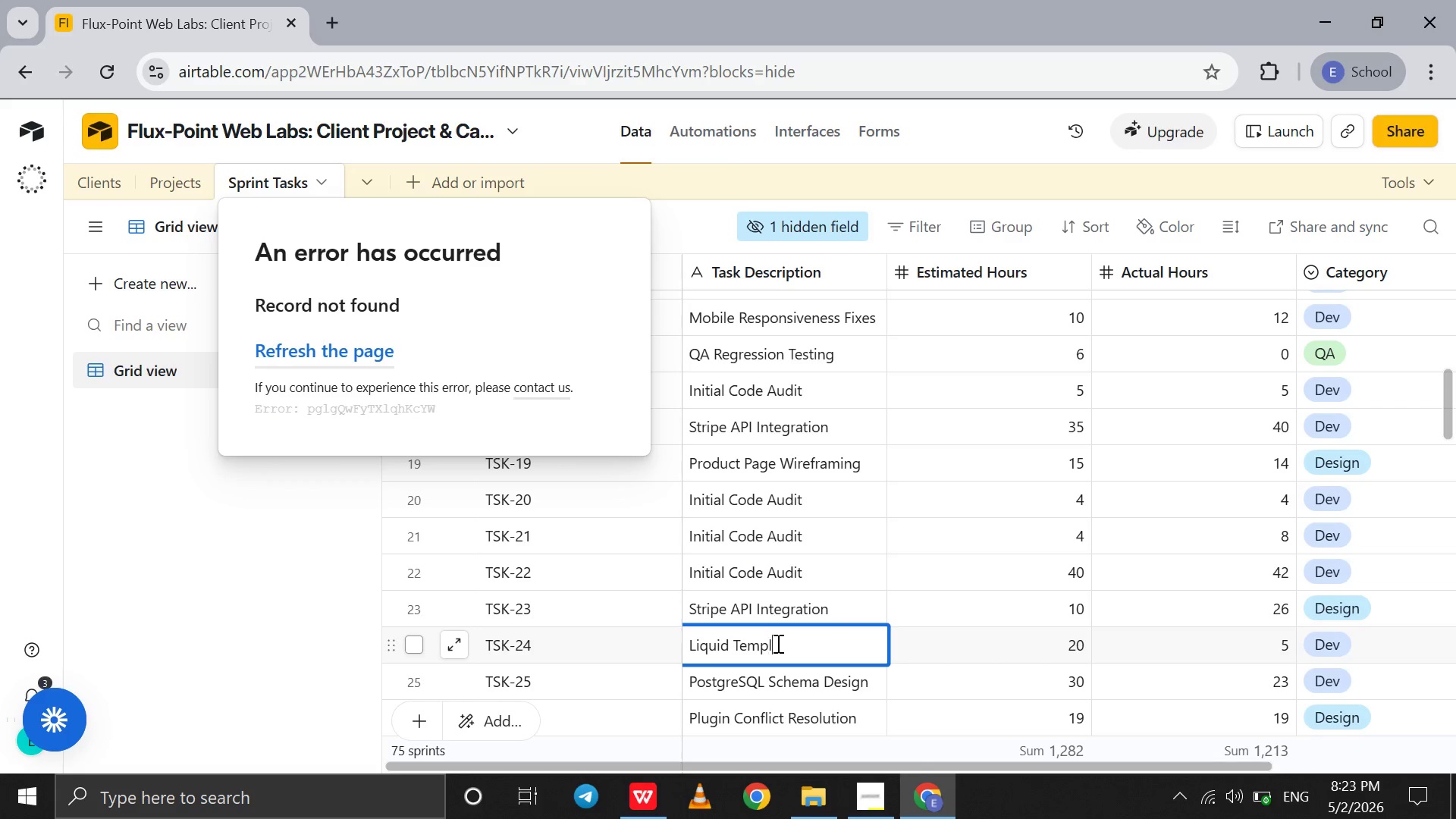 
key(Control+L)
 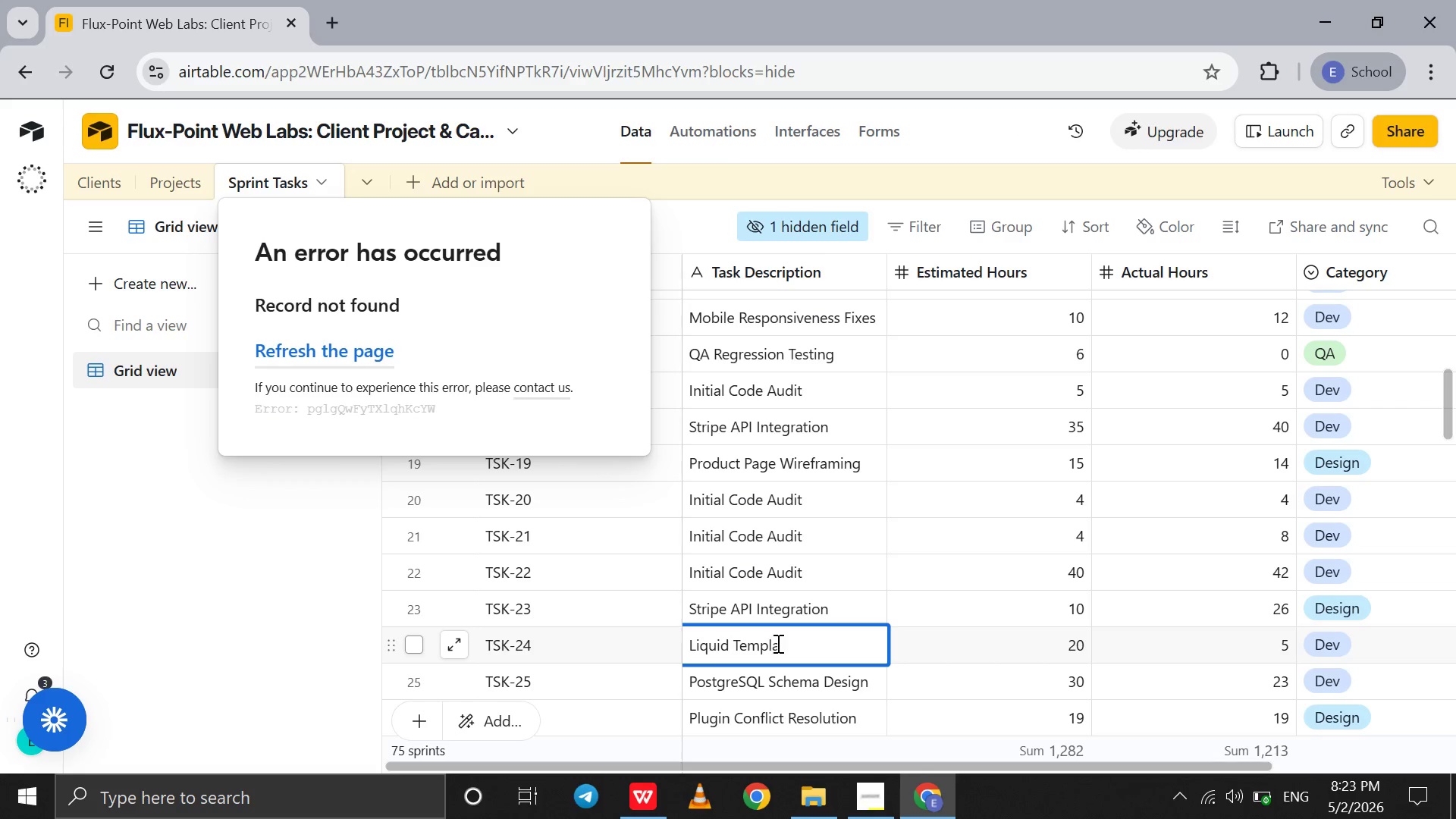 
key(Control+A)
 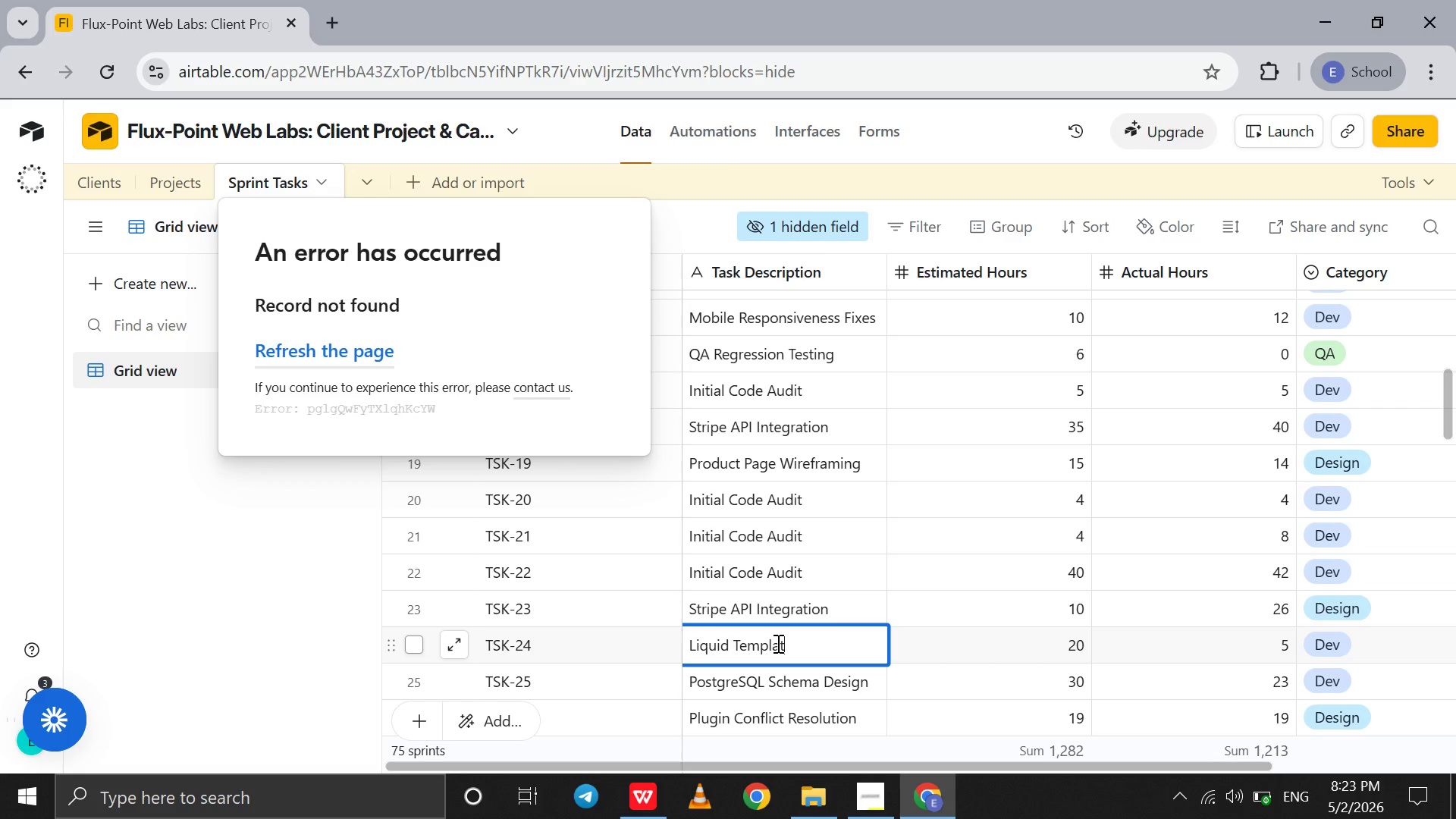 
key(Control+T)
 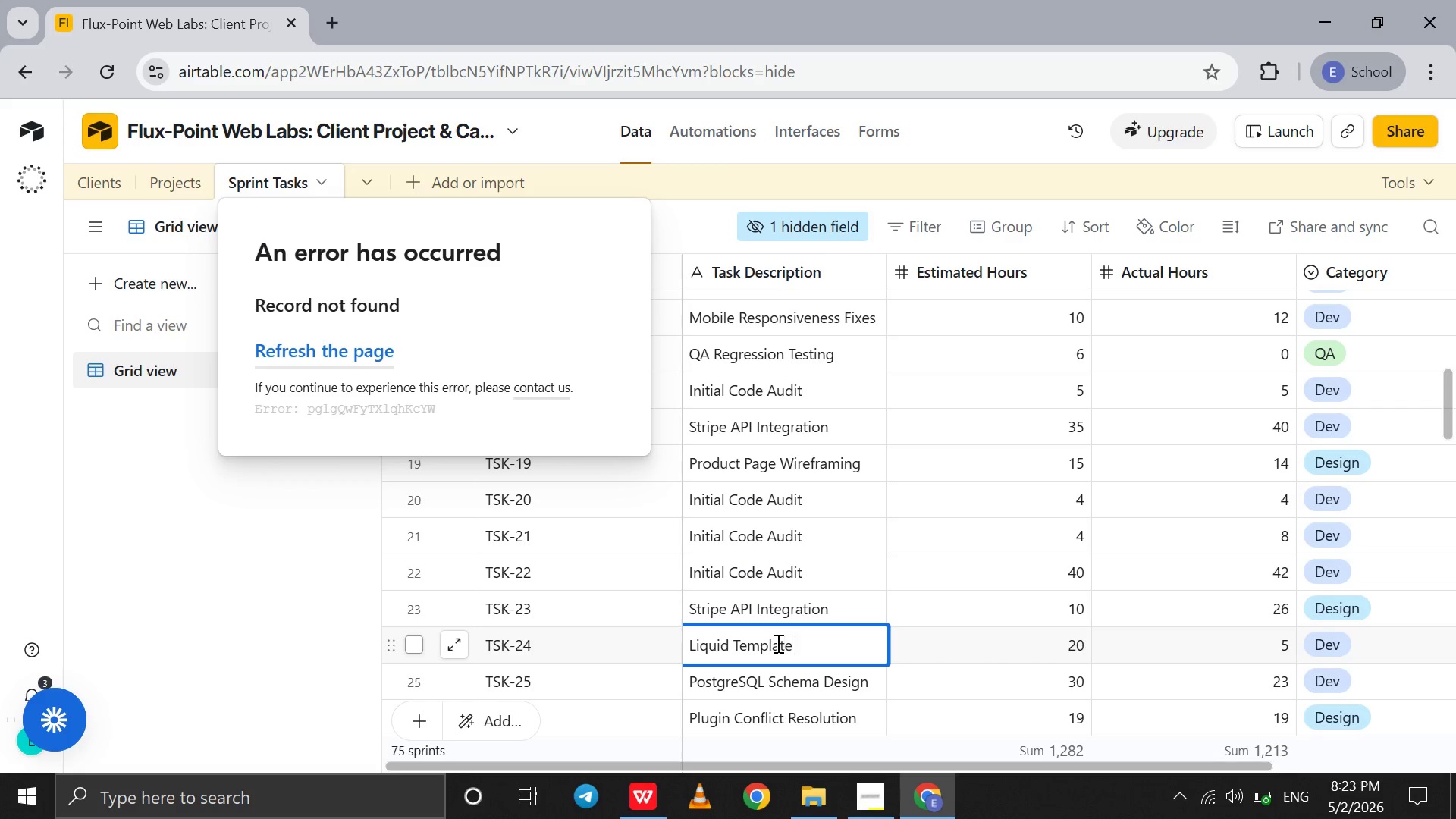 
key(Control+E)
 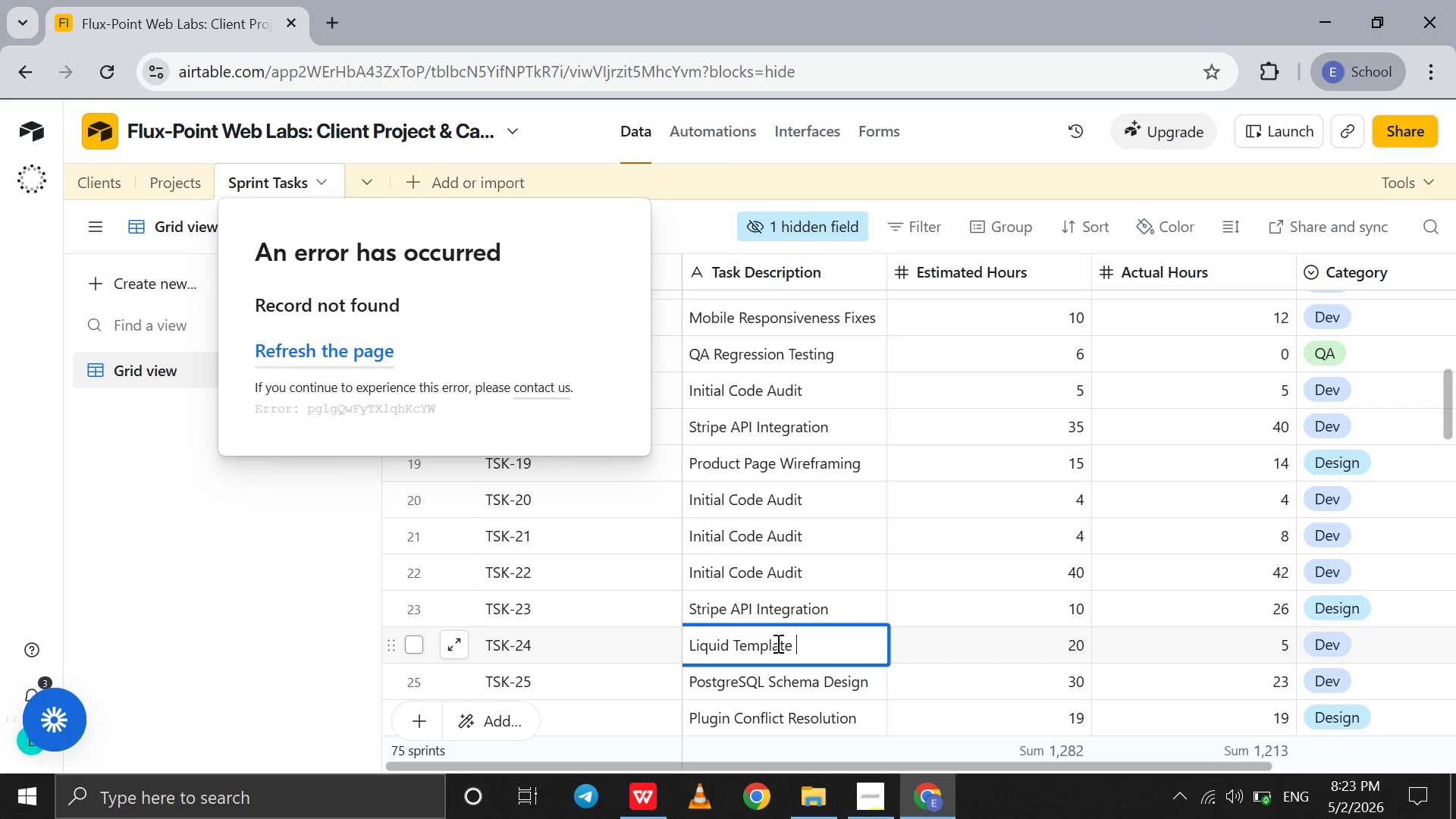 
key(Control+Space)
 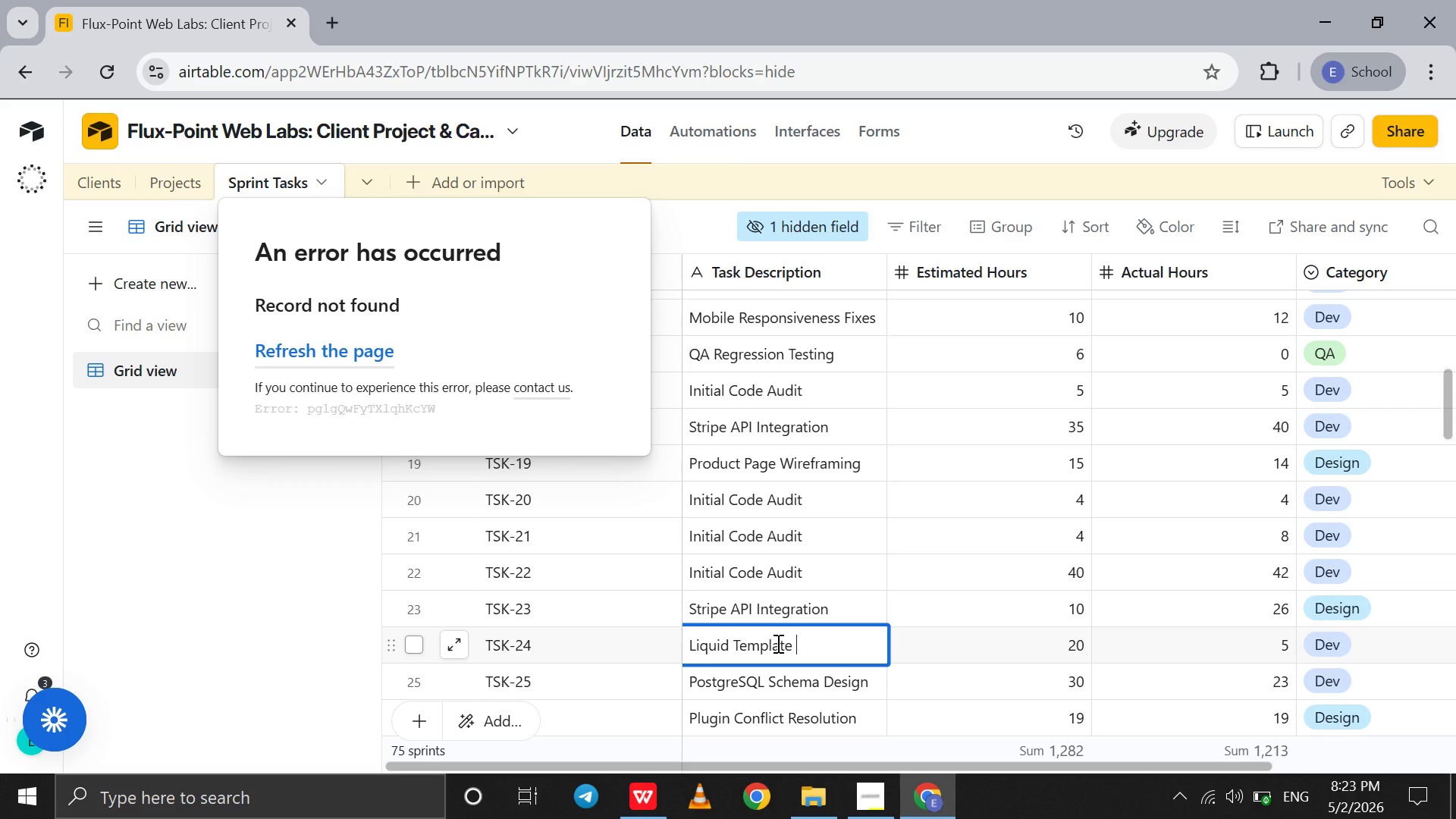 
key(Control+CapsLock)
 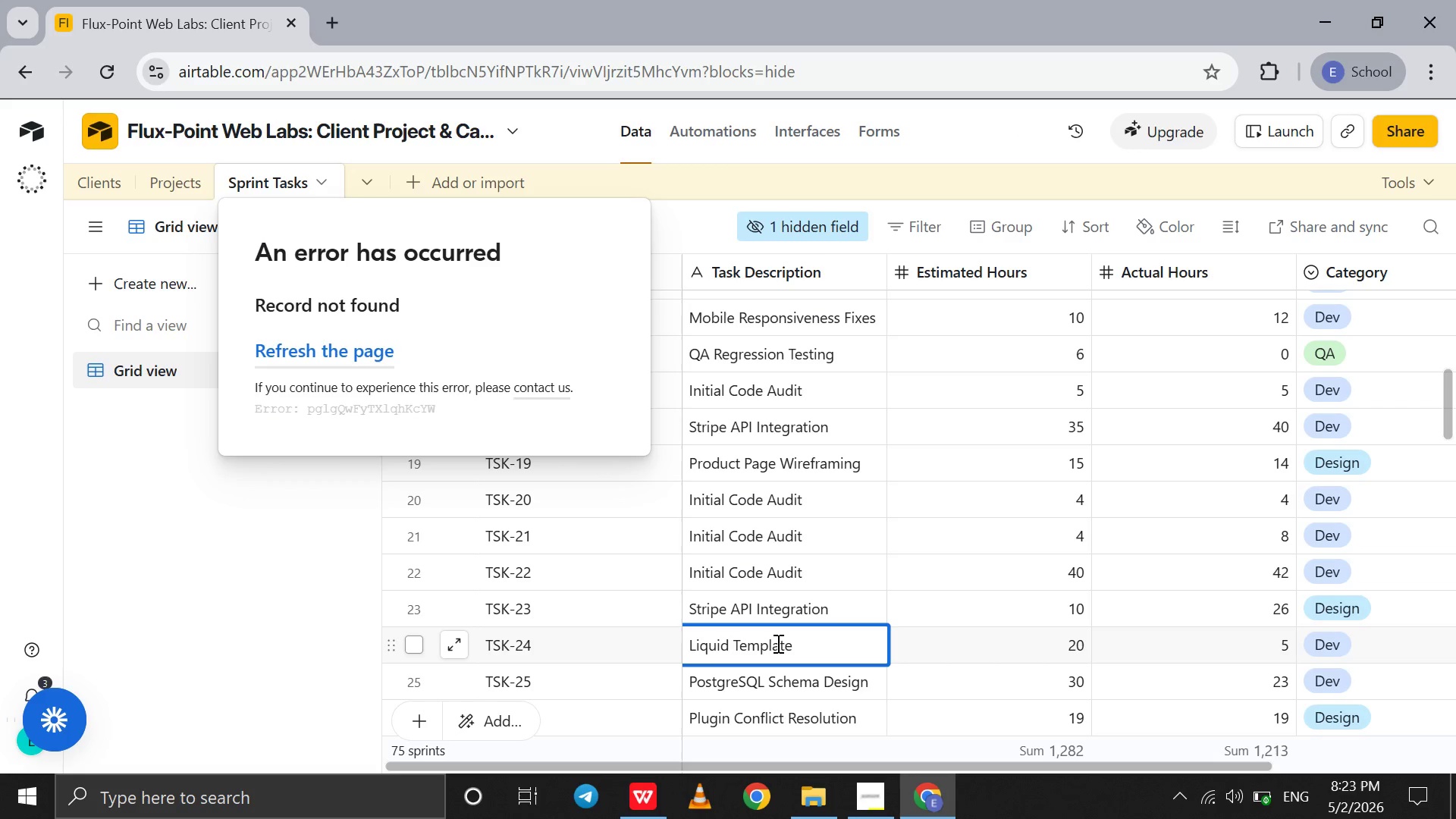 
key(Control+S)
 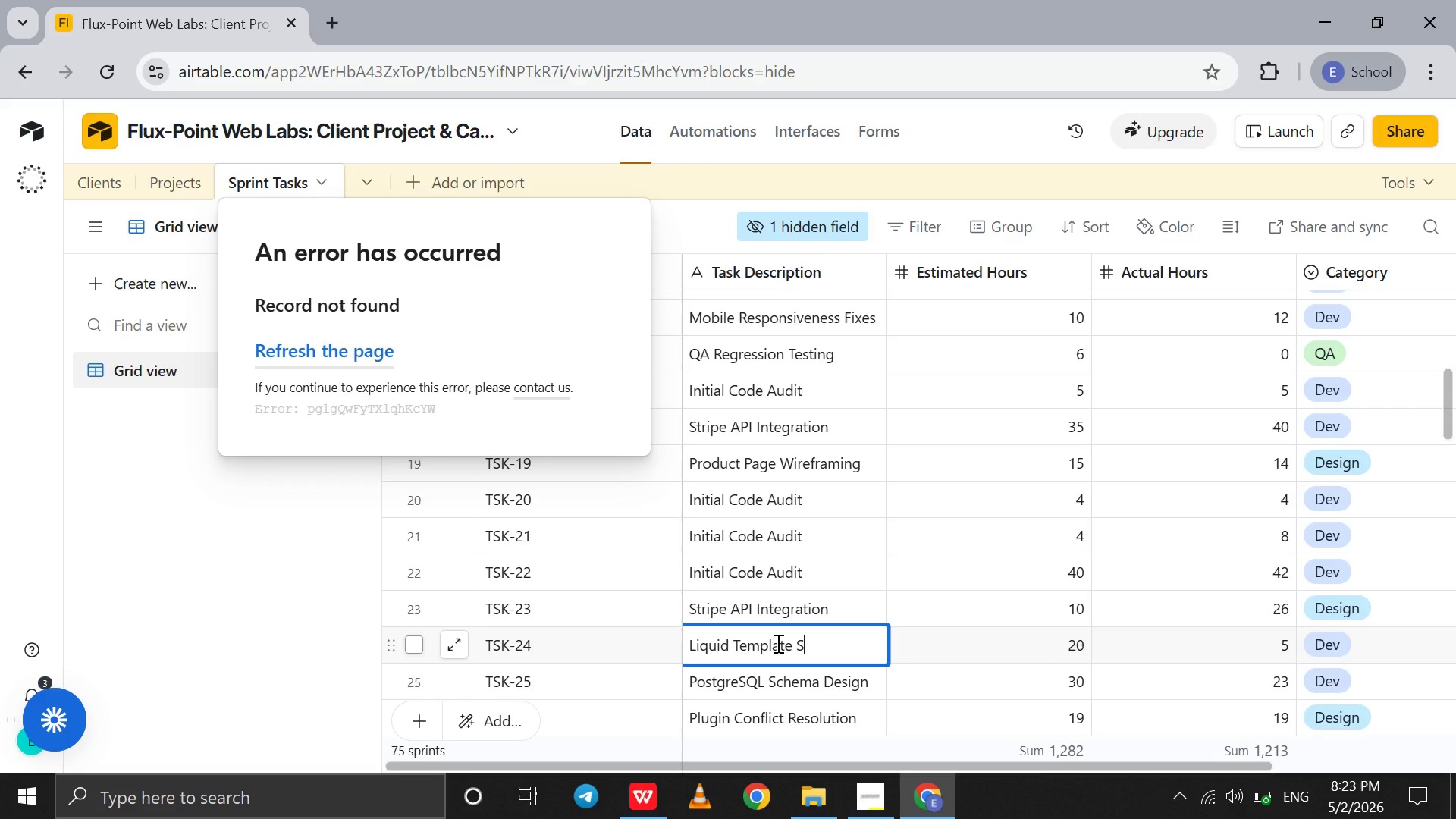 
key(Control+CapsLock)
 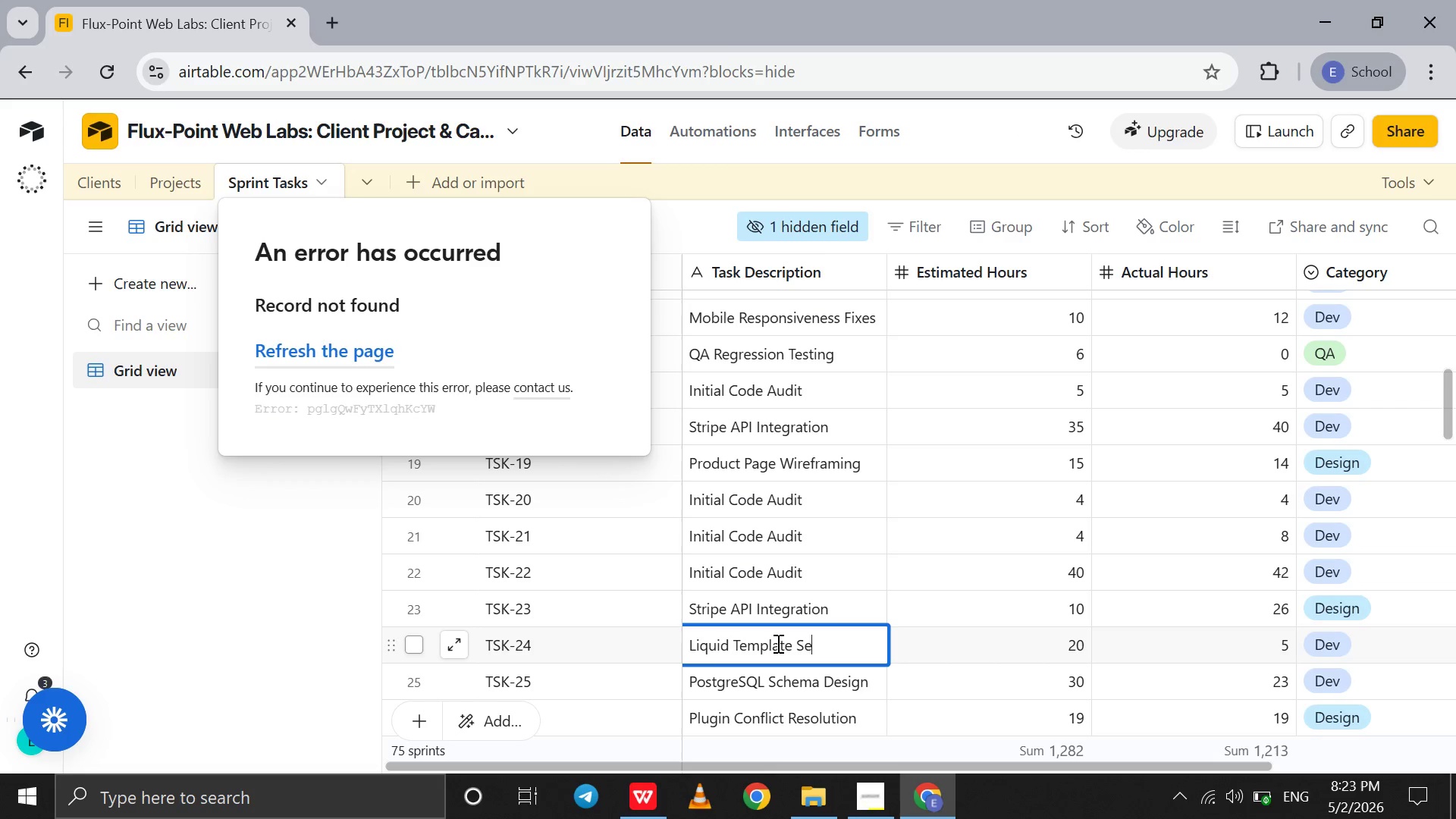 
key(Control+E)
 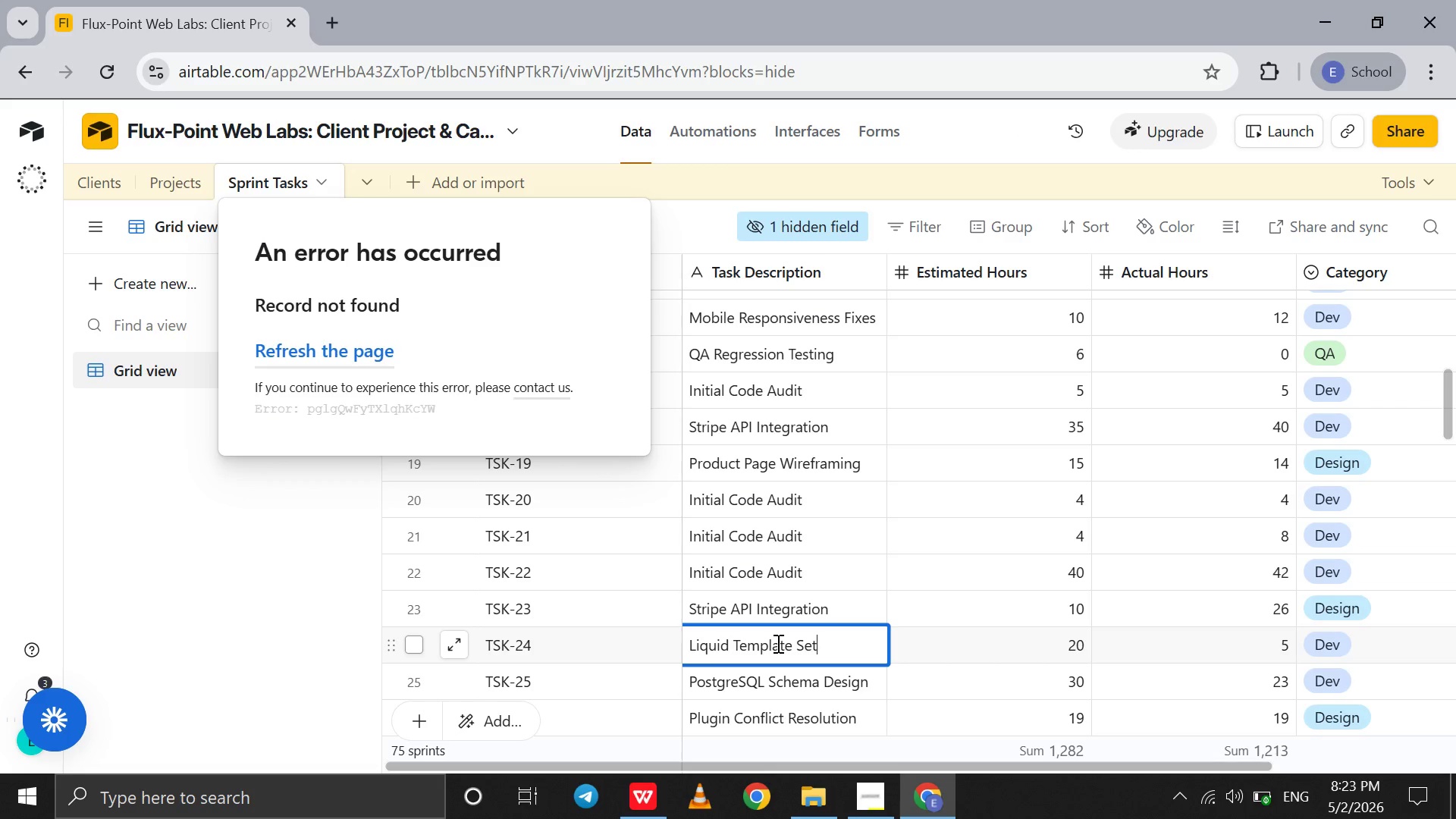 
key(Control+T)
 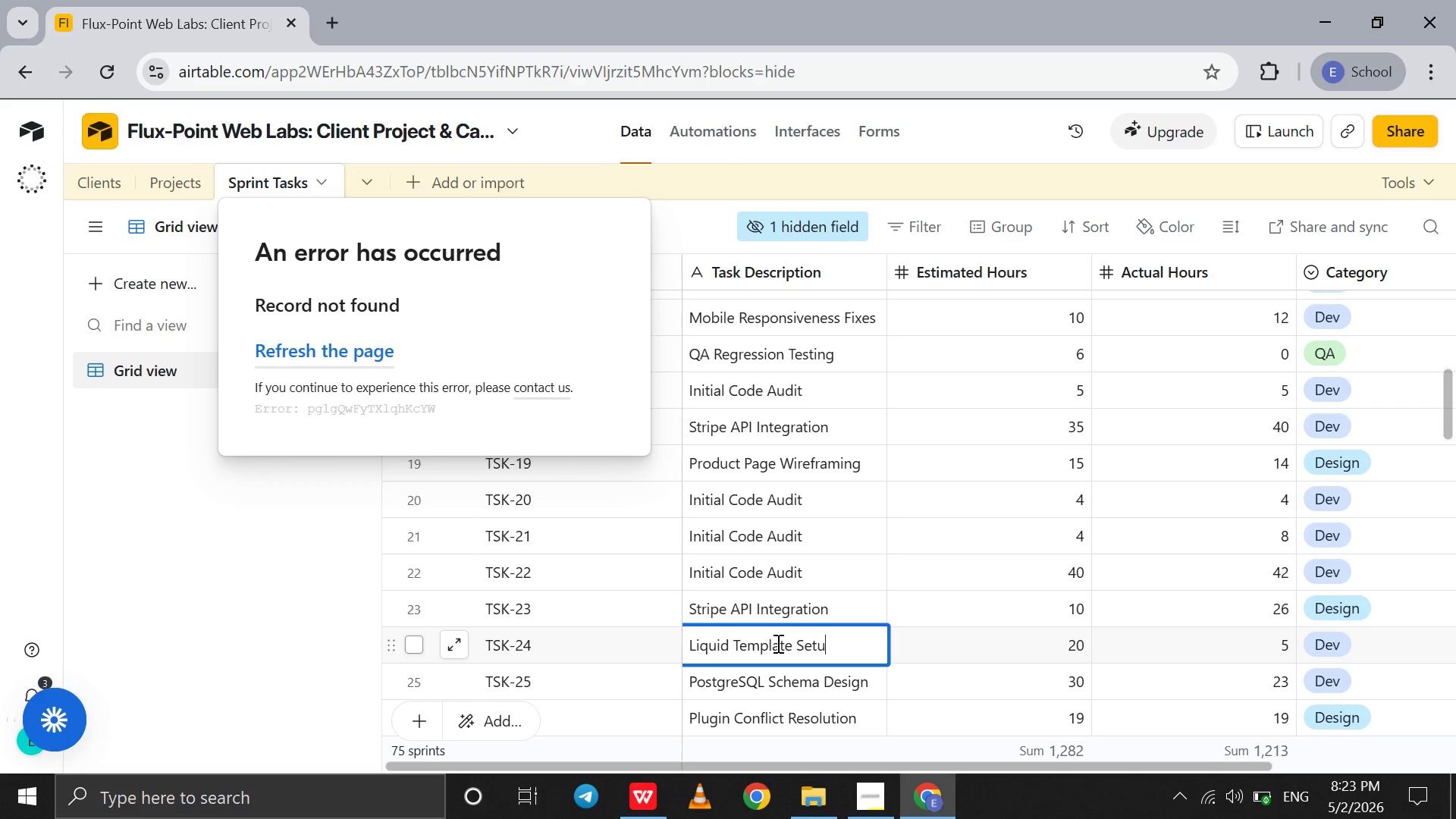 
key(Control+U)
 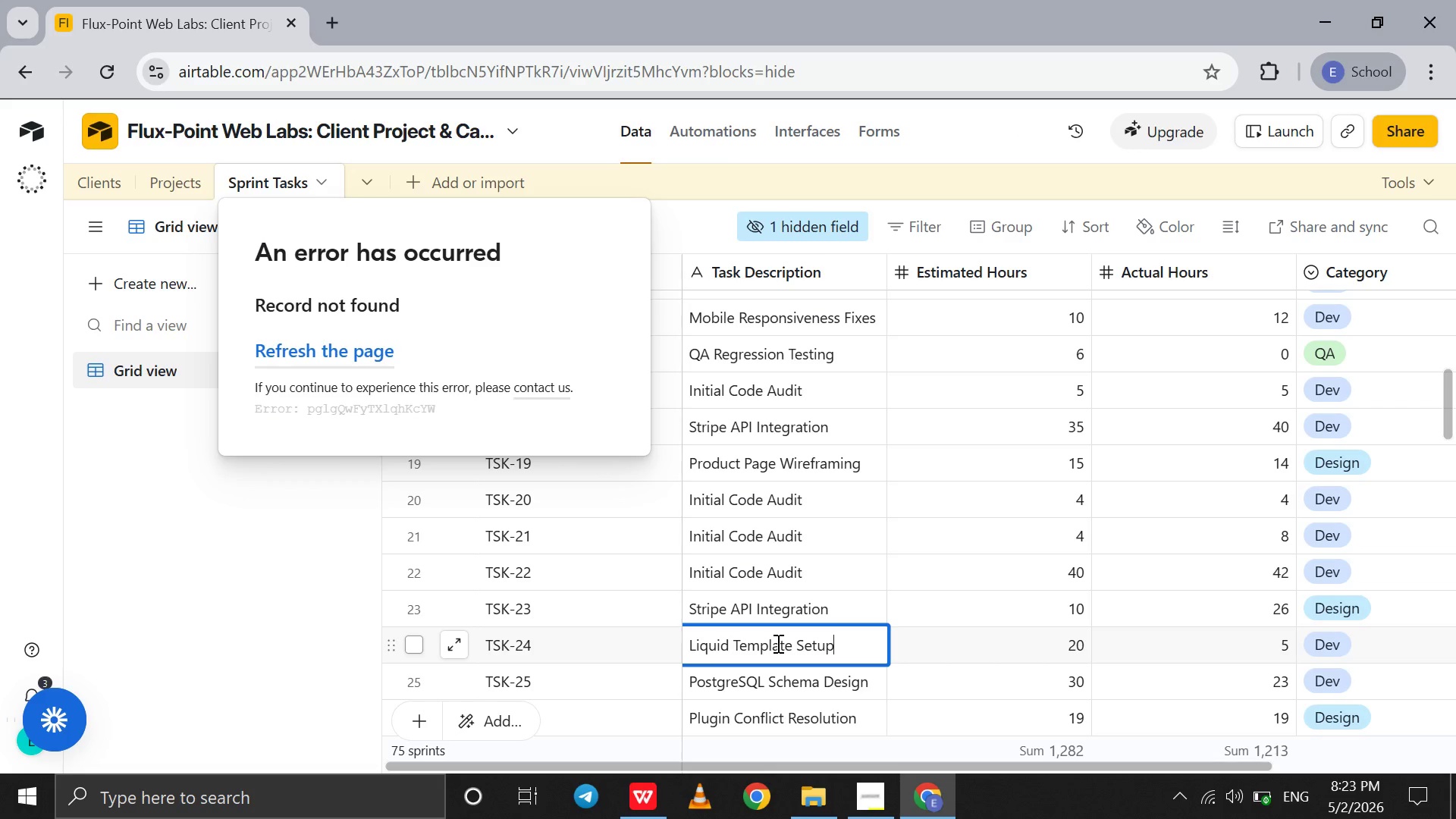 
key(Control+P)
 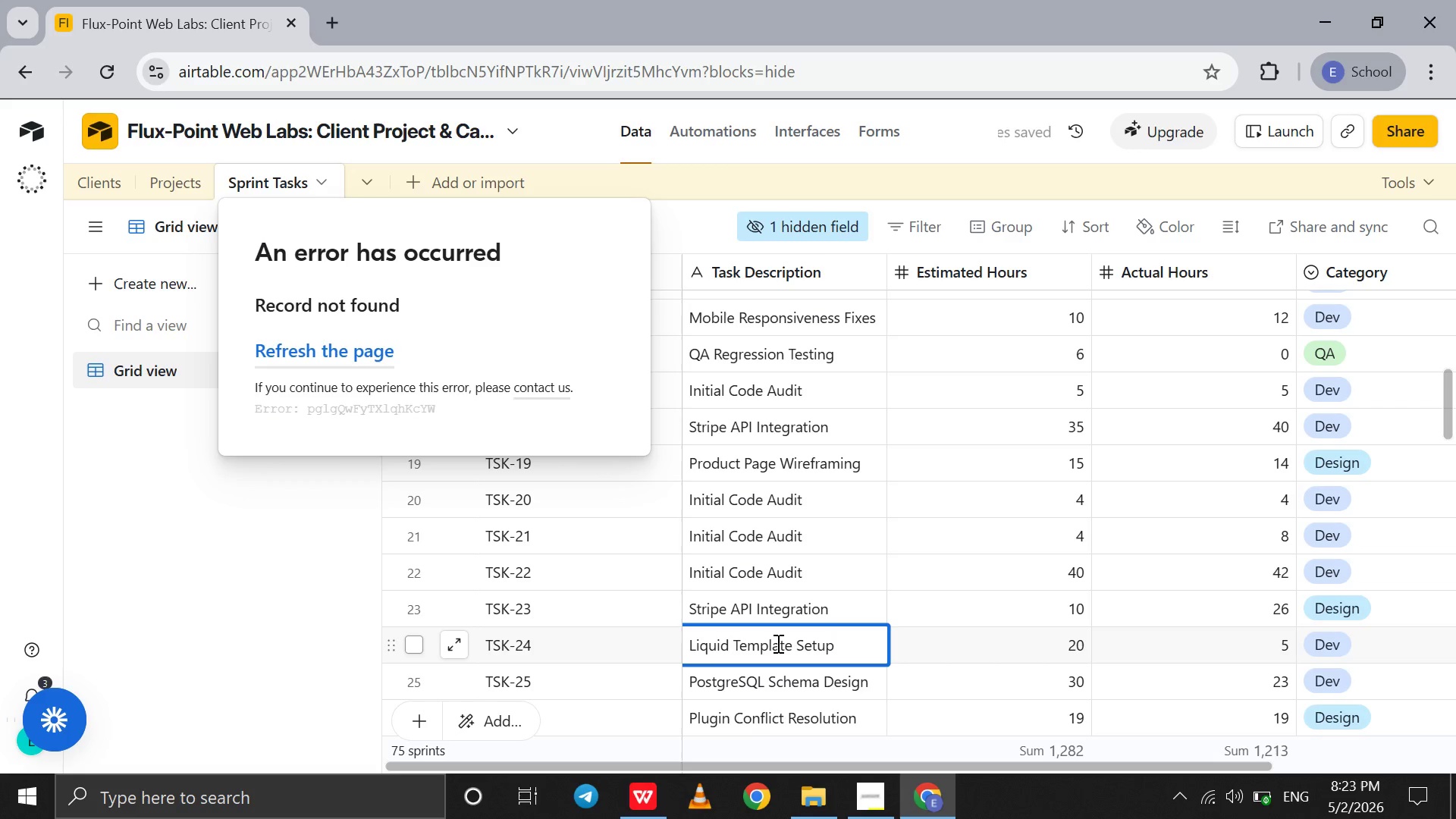 
wait(11.0)
 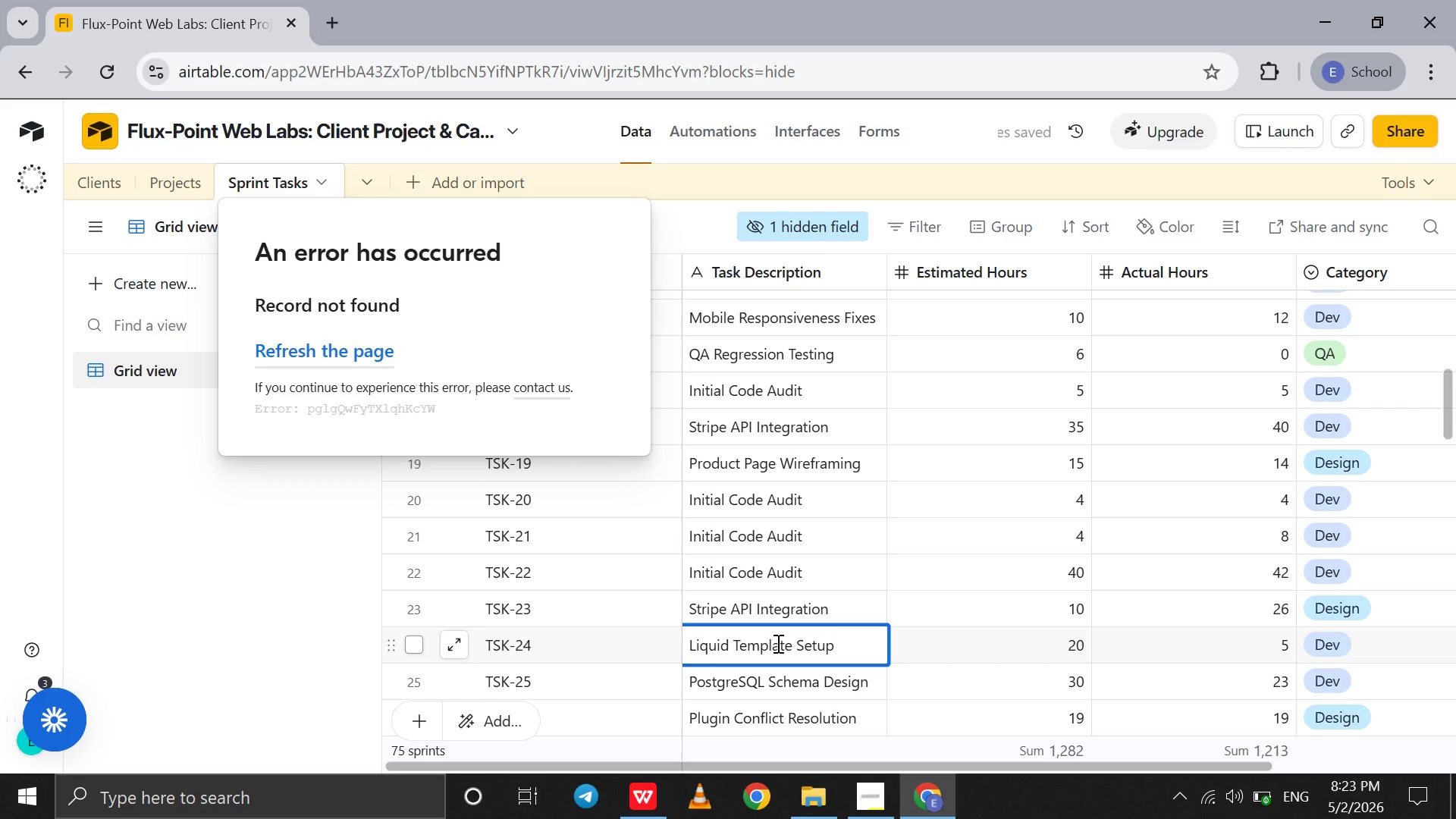 
left_click([639, 692])
 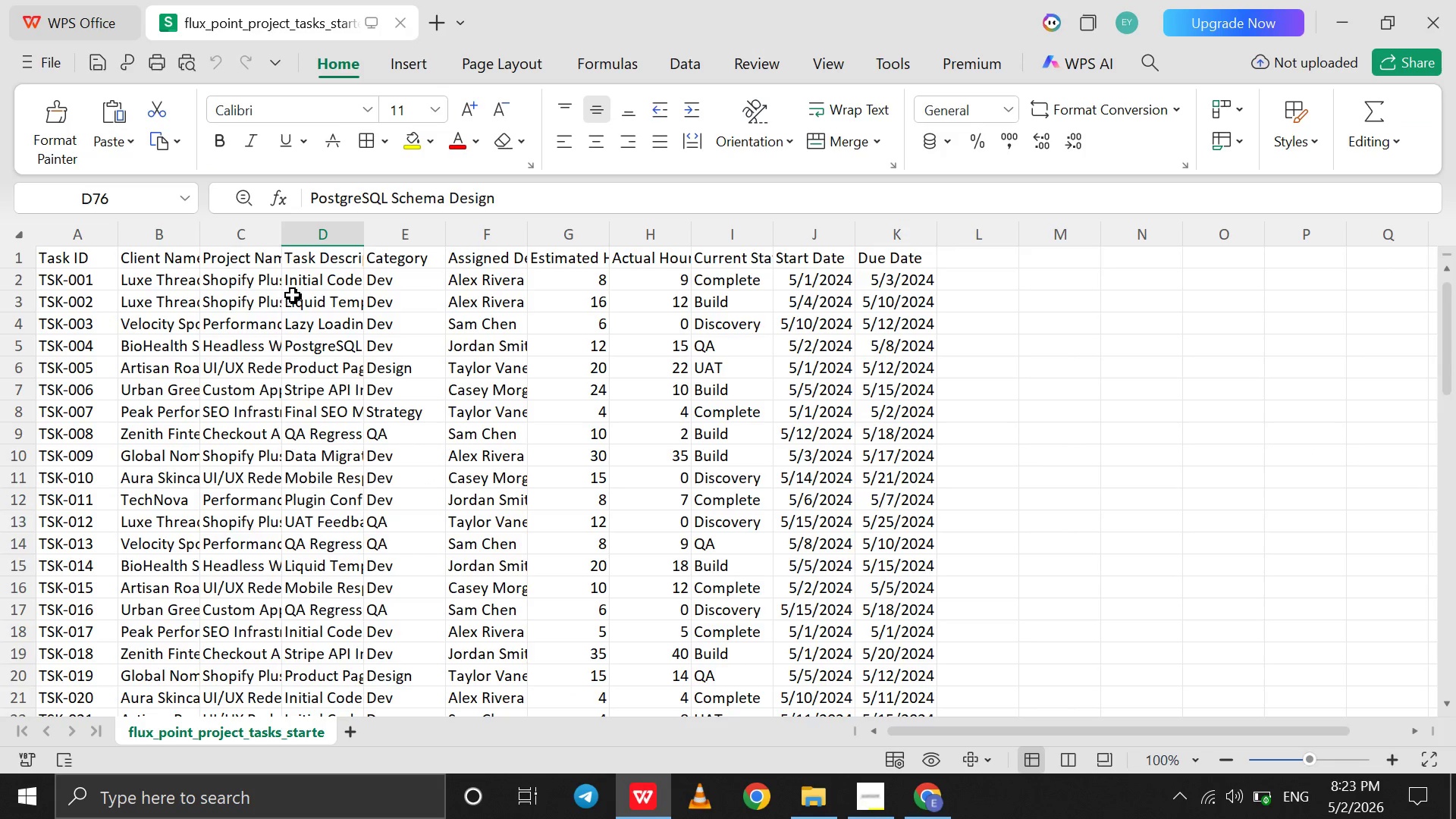 
left_click([306, 300])
 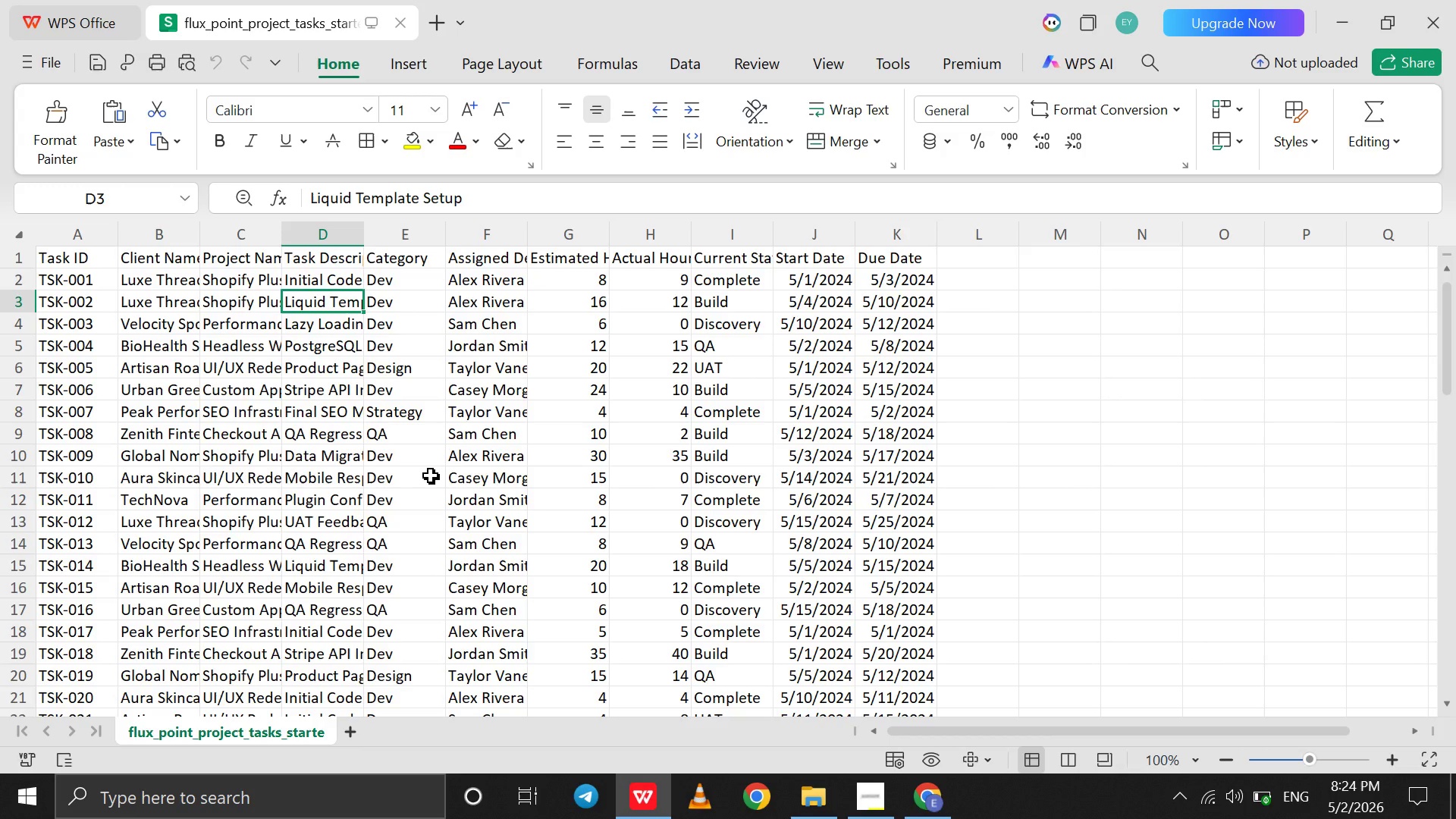 
wait(25.04)
 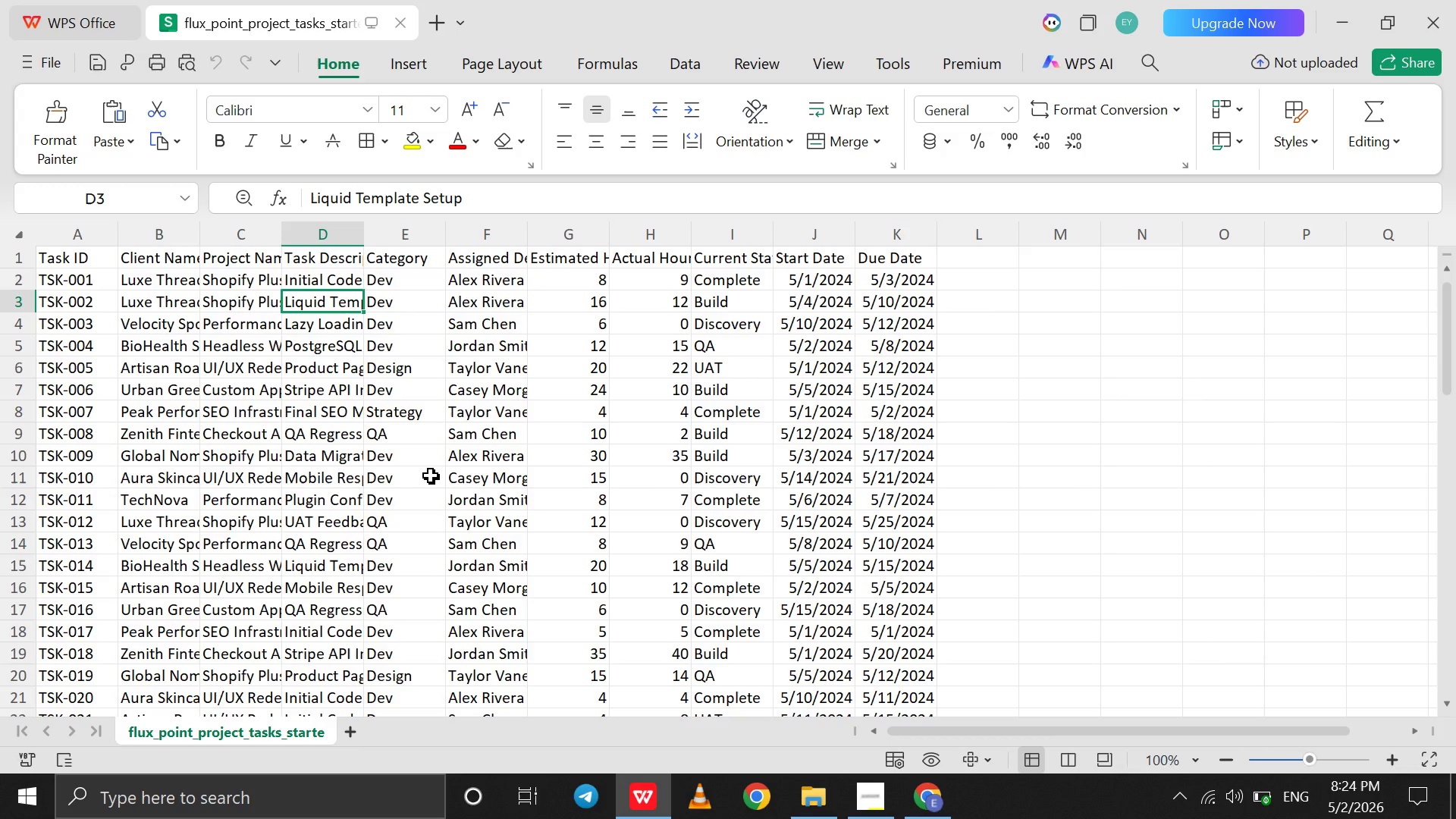 
mouse_move([916, 763])
 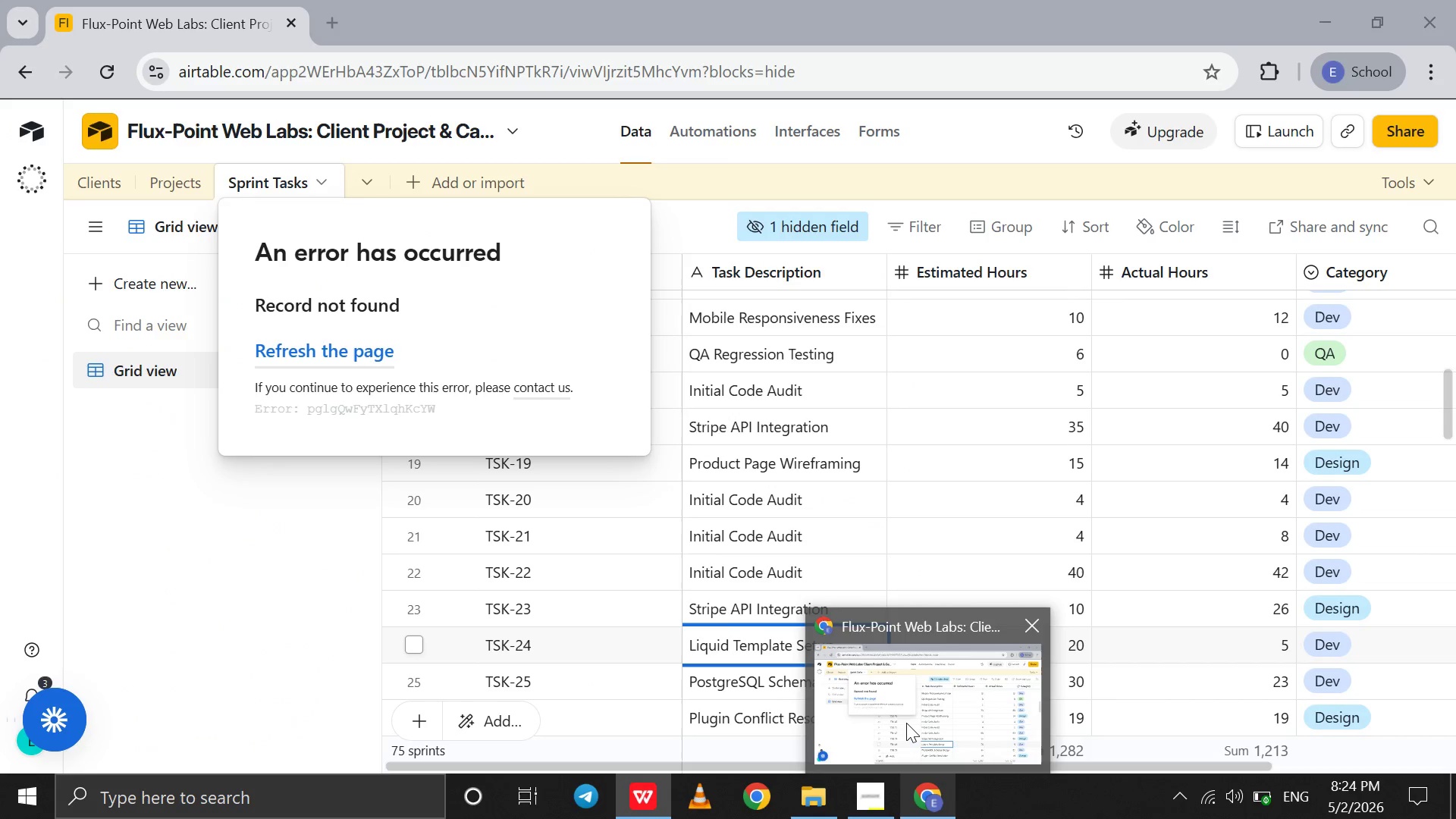 
left_click([906, 723])
 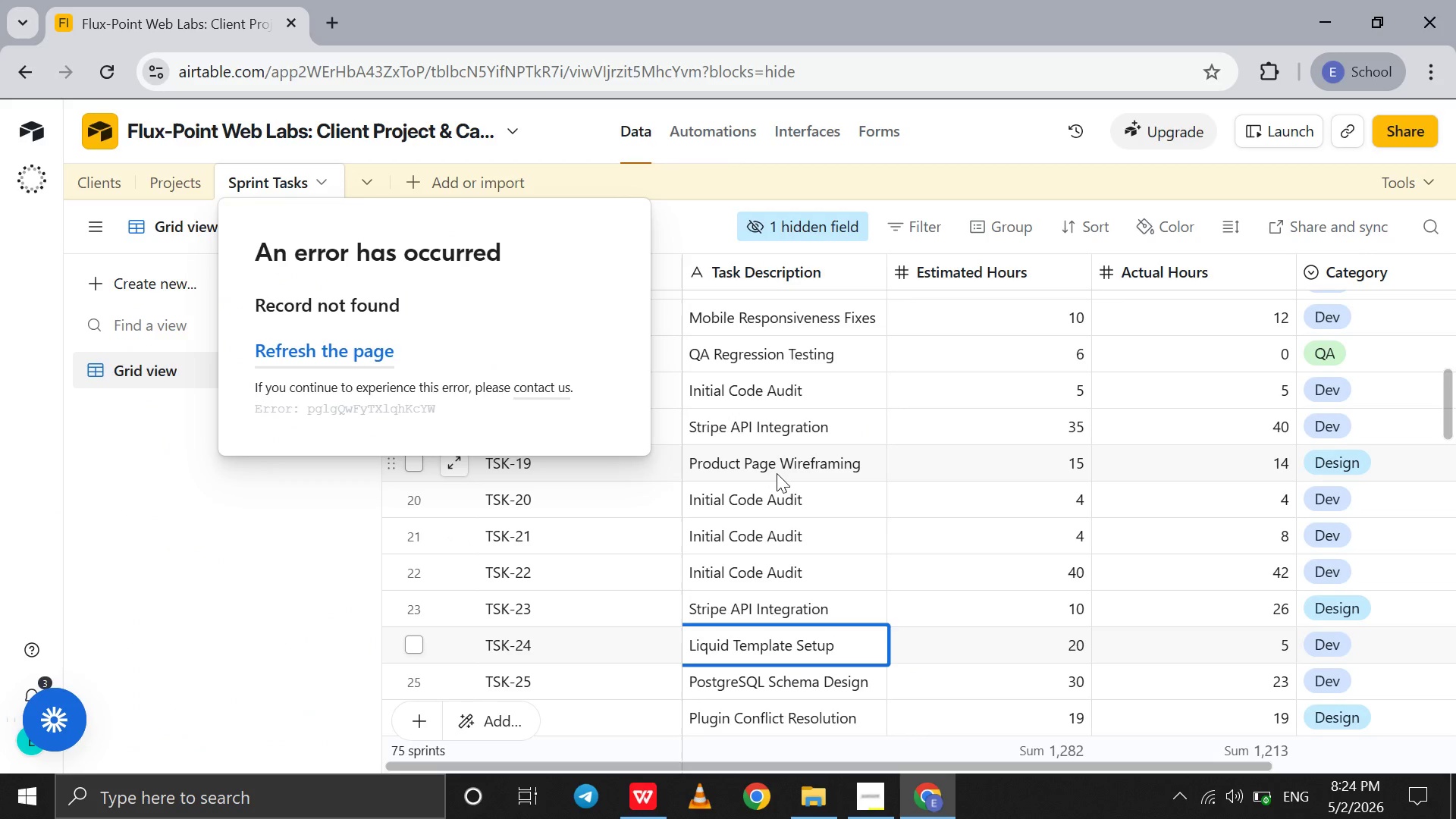 
double_click([777, 473])
 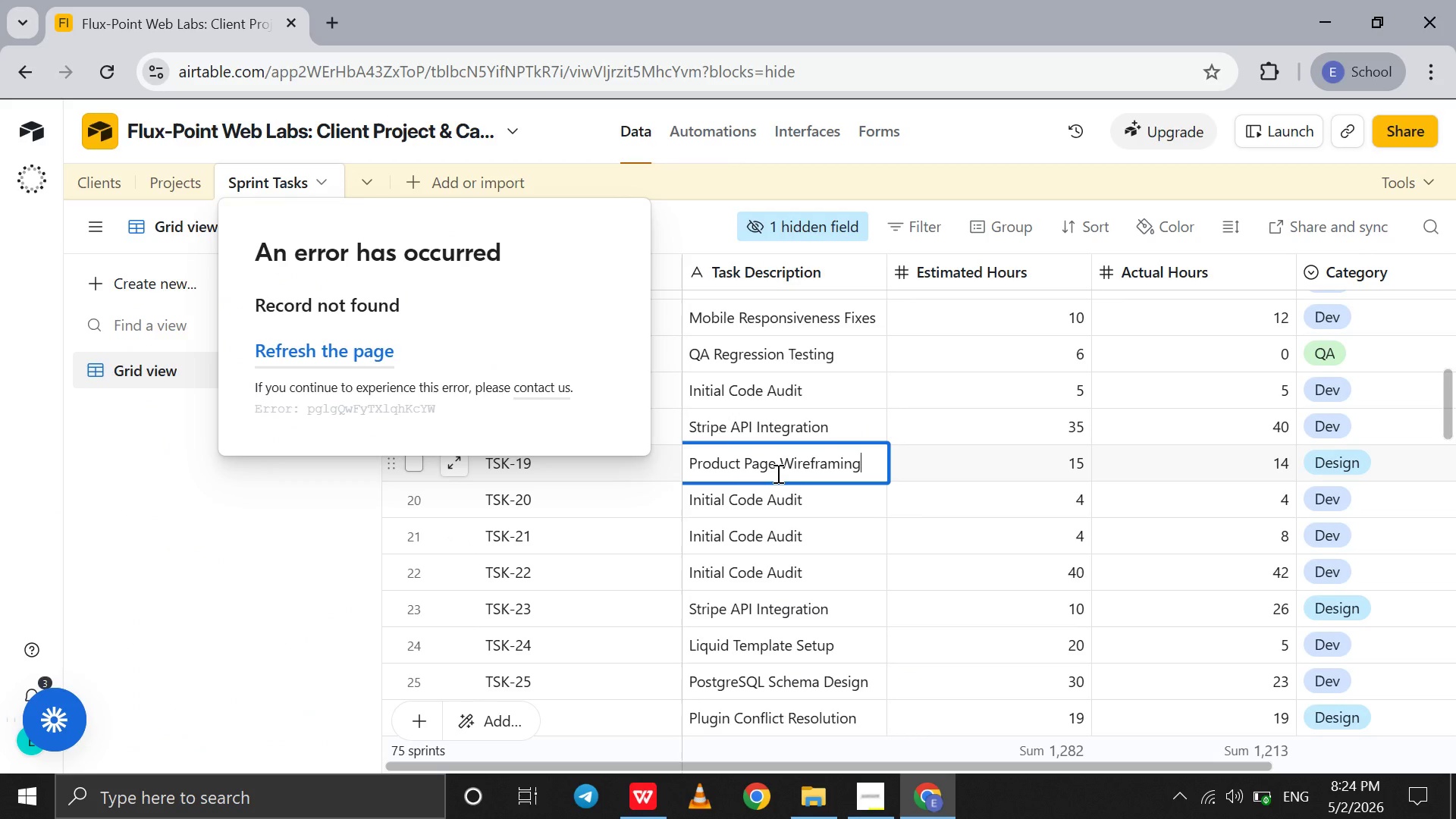 
hold_key(key=Backspace, duration=1.38)
 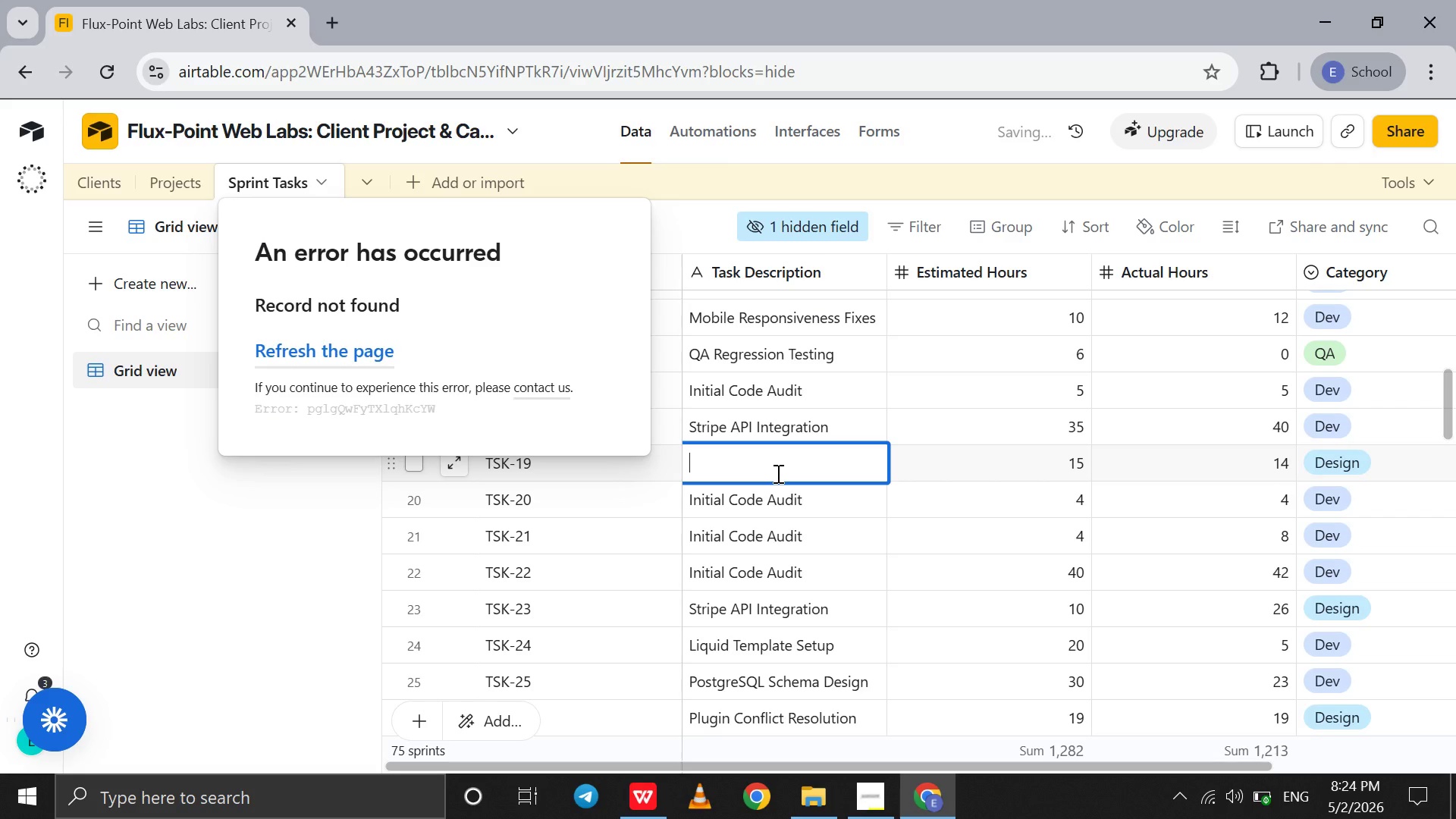 
type(Product PageWire)
 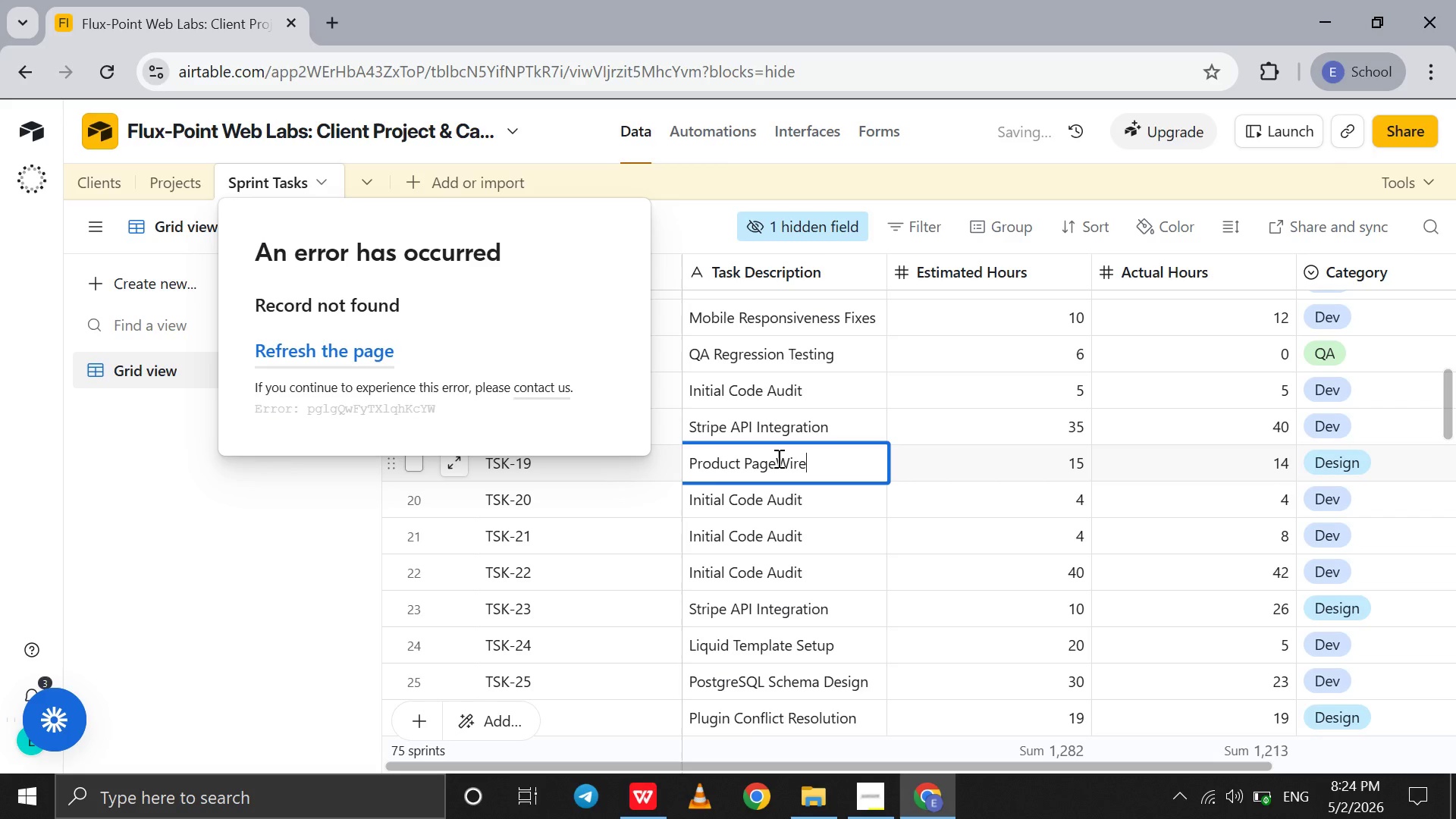 
left_click([778, 458])
 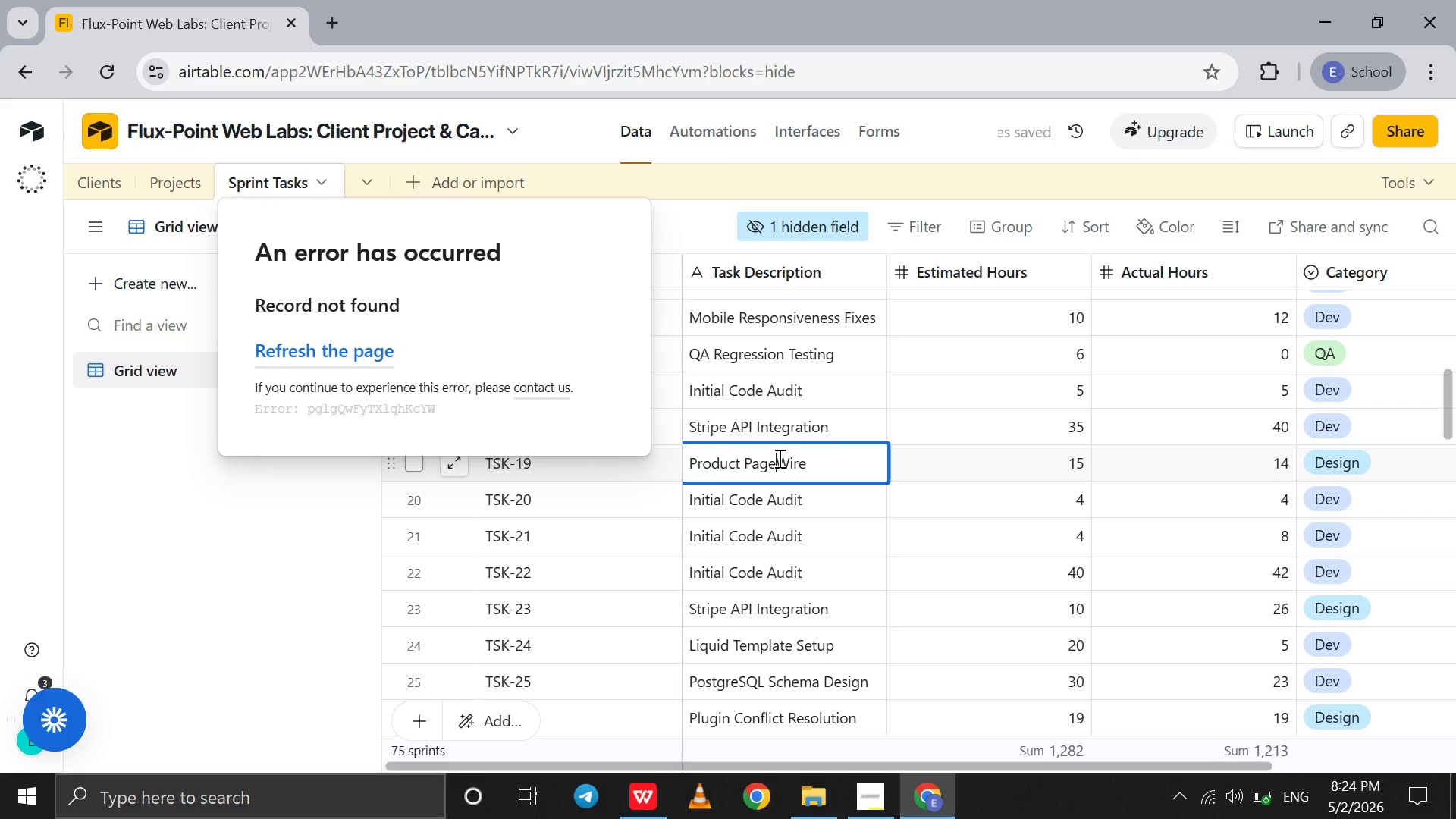 
key(Space)
 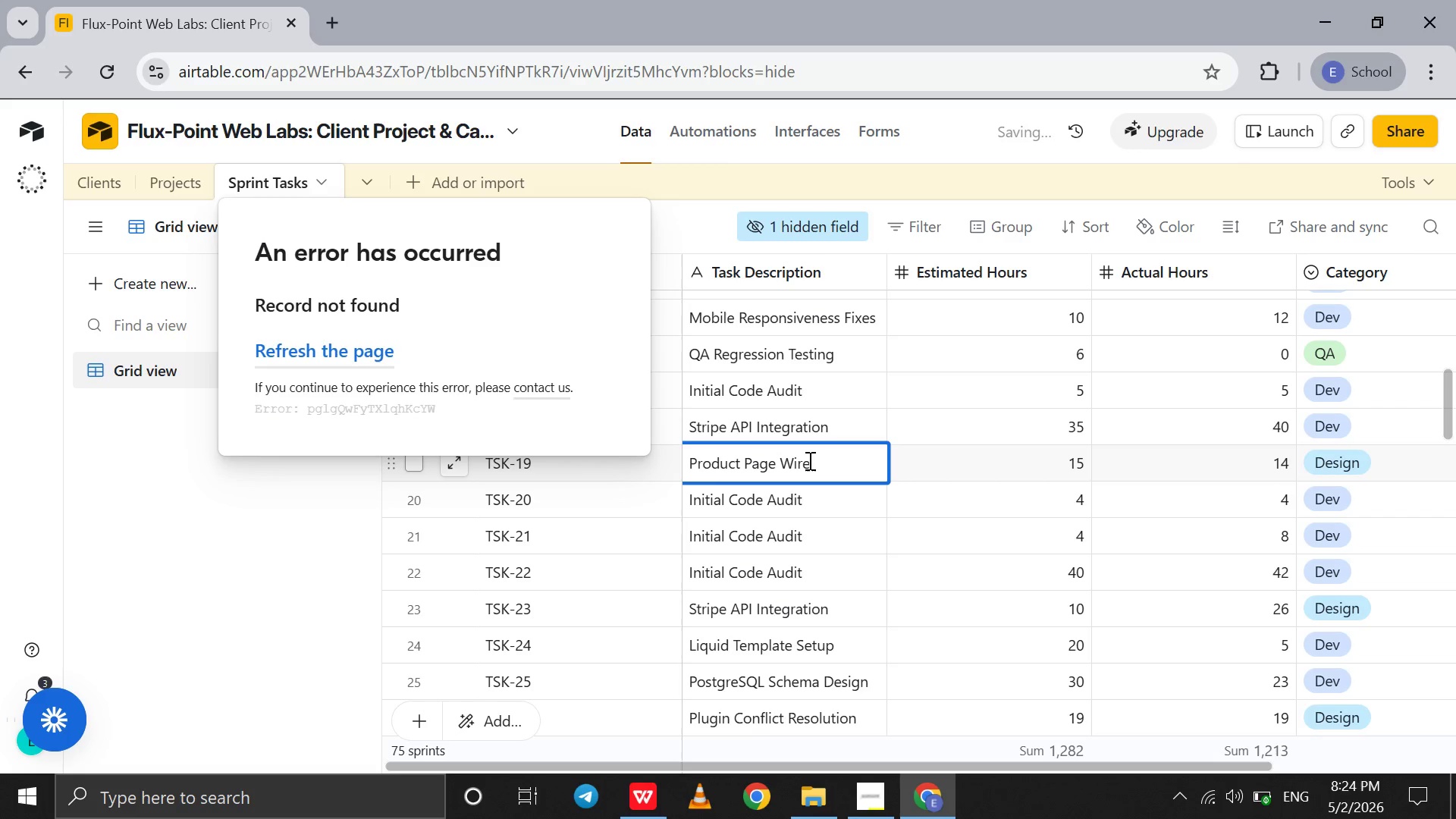 
left_click([809, 460])
 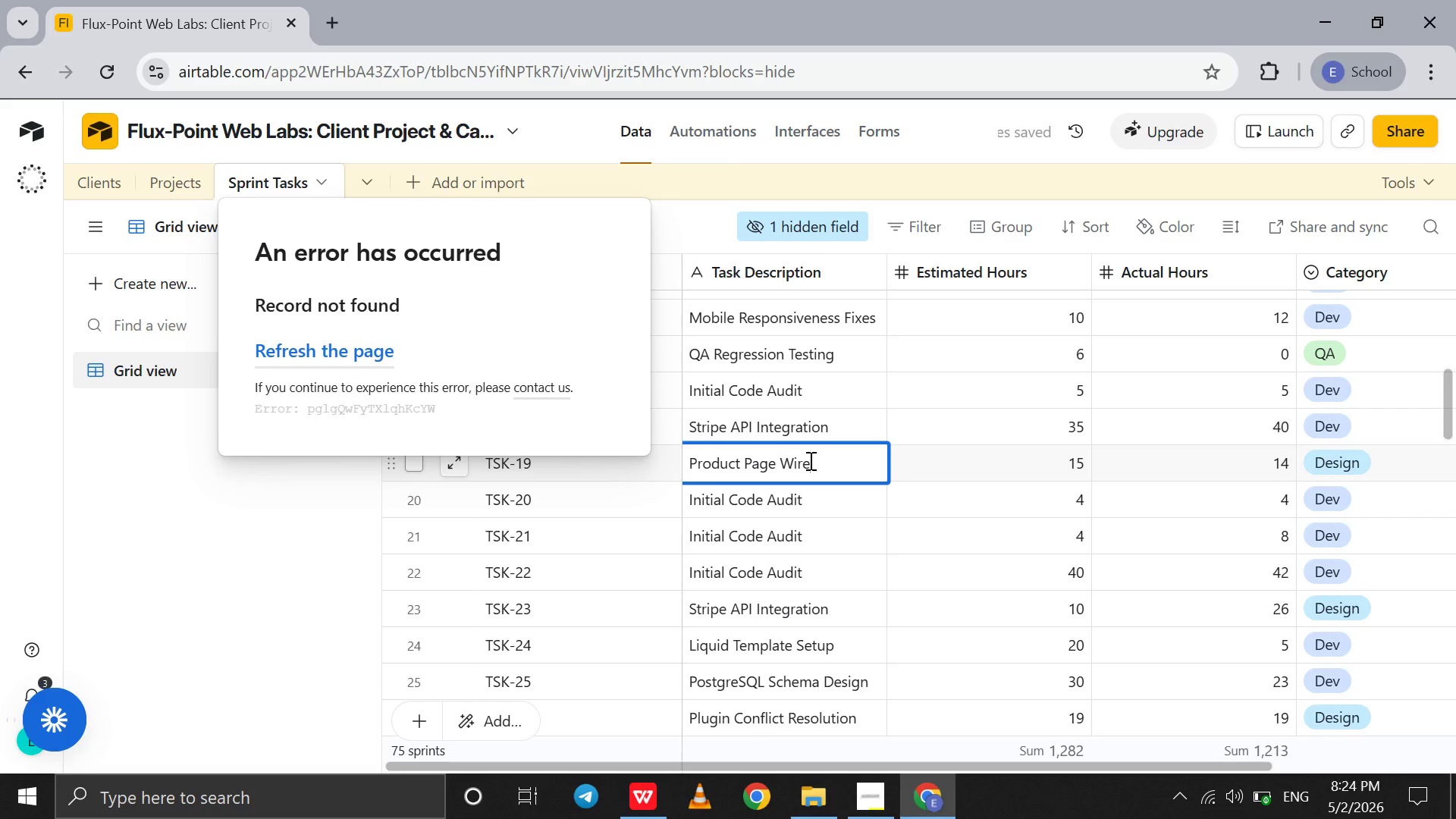 
type(framing)
 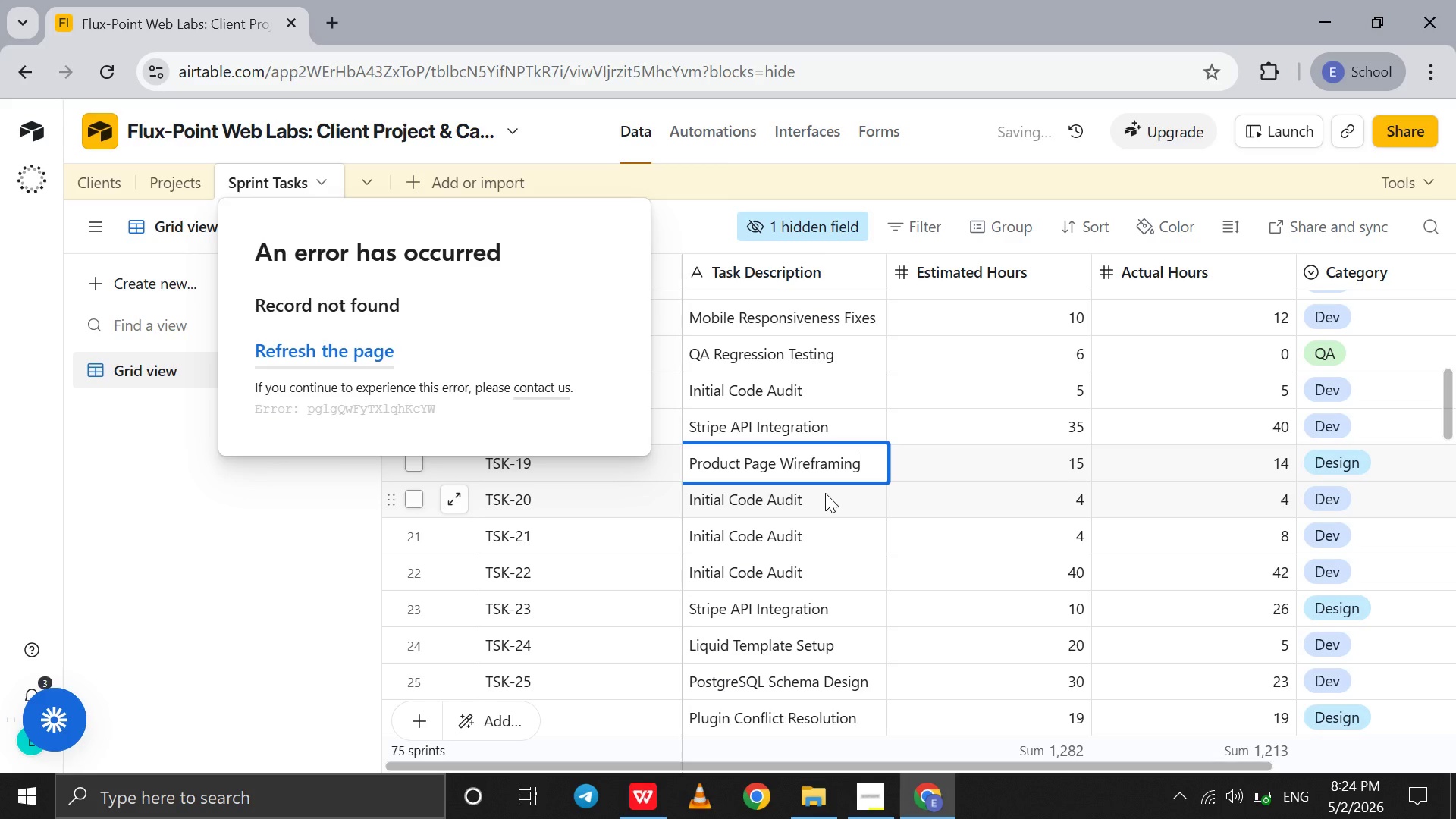 
left_click([825, 493])
 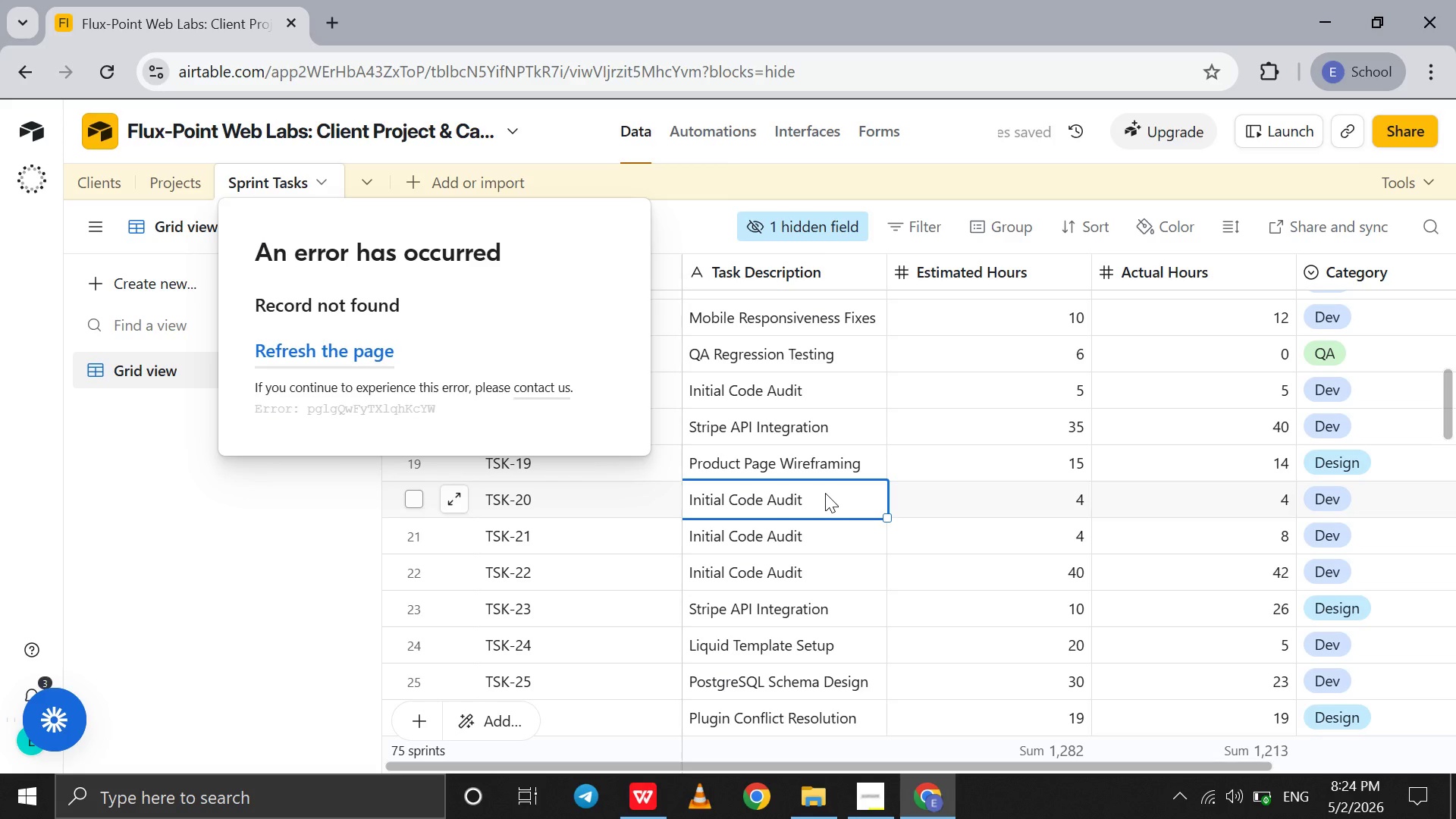 
double_click([825, 493])
 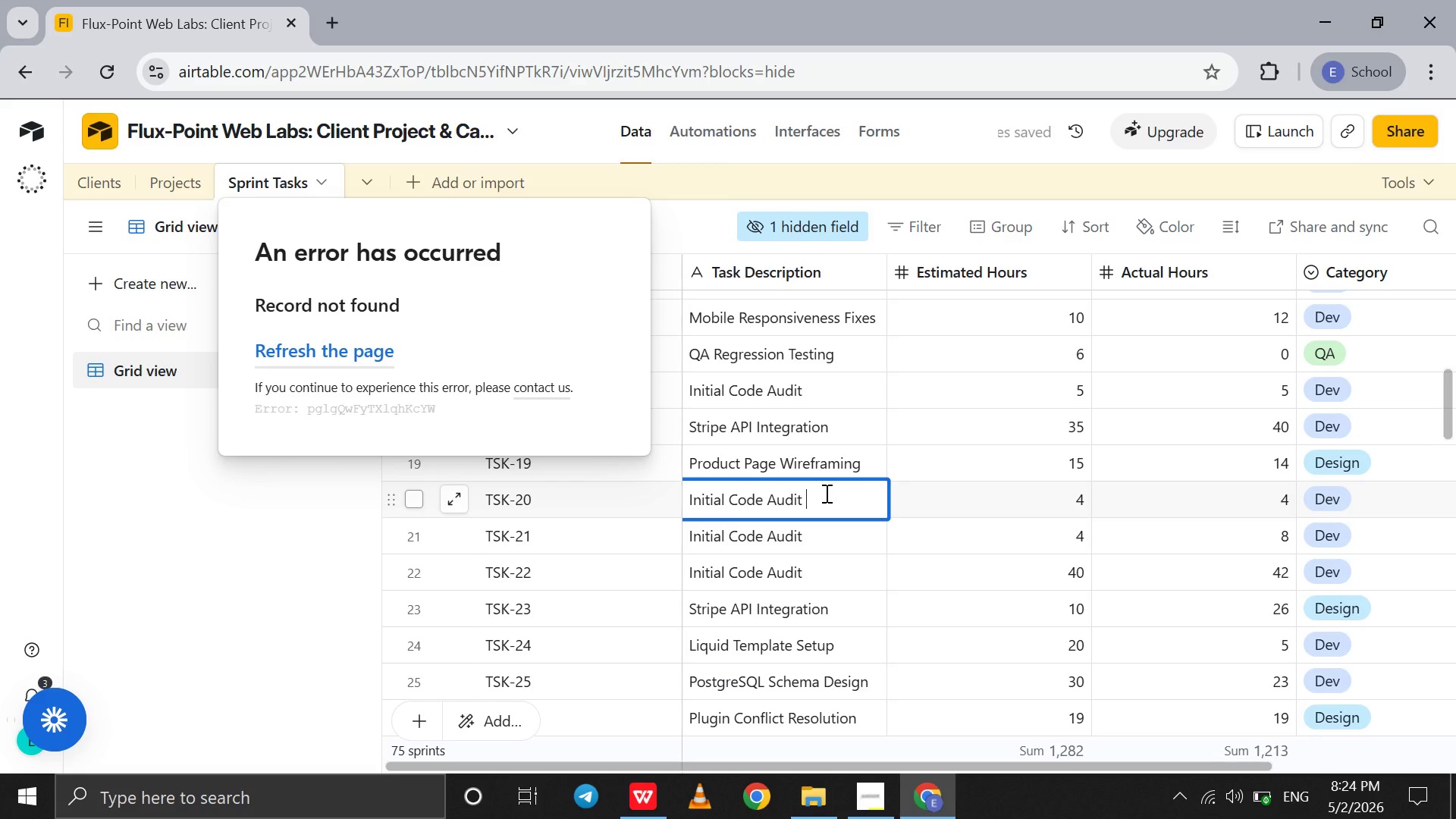 
hold_key(key=Backspace, duration=1.17)
 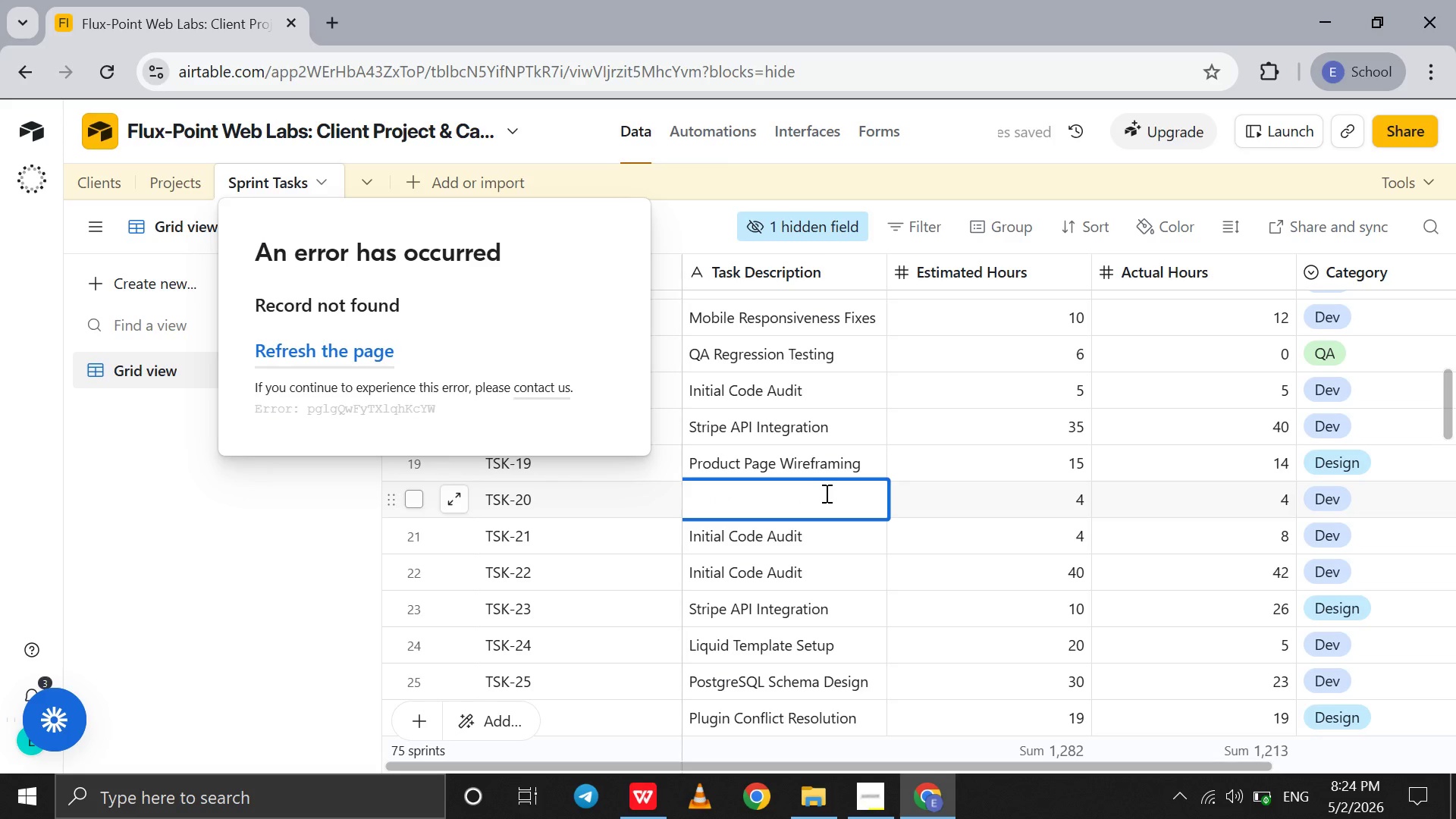 
type(Initial Code Audit)
 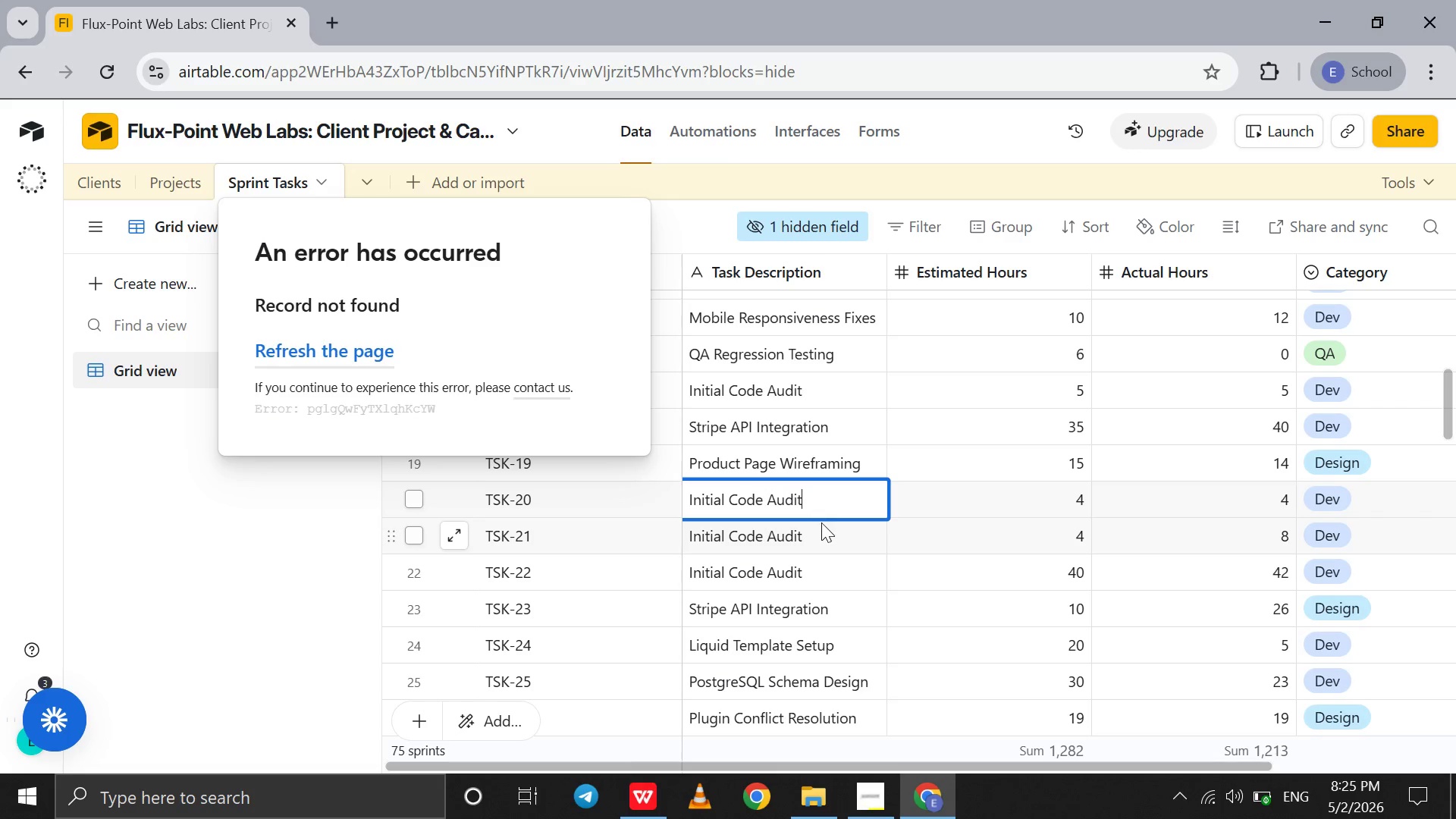 
left_click([817, 529])
 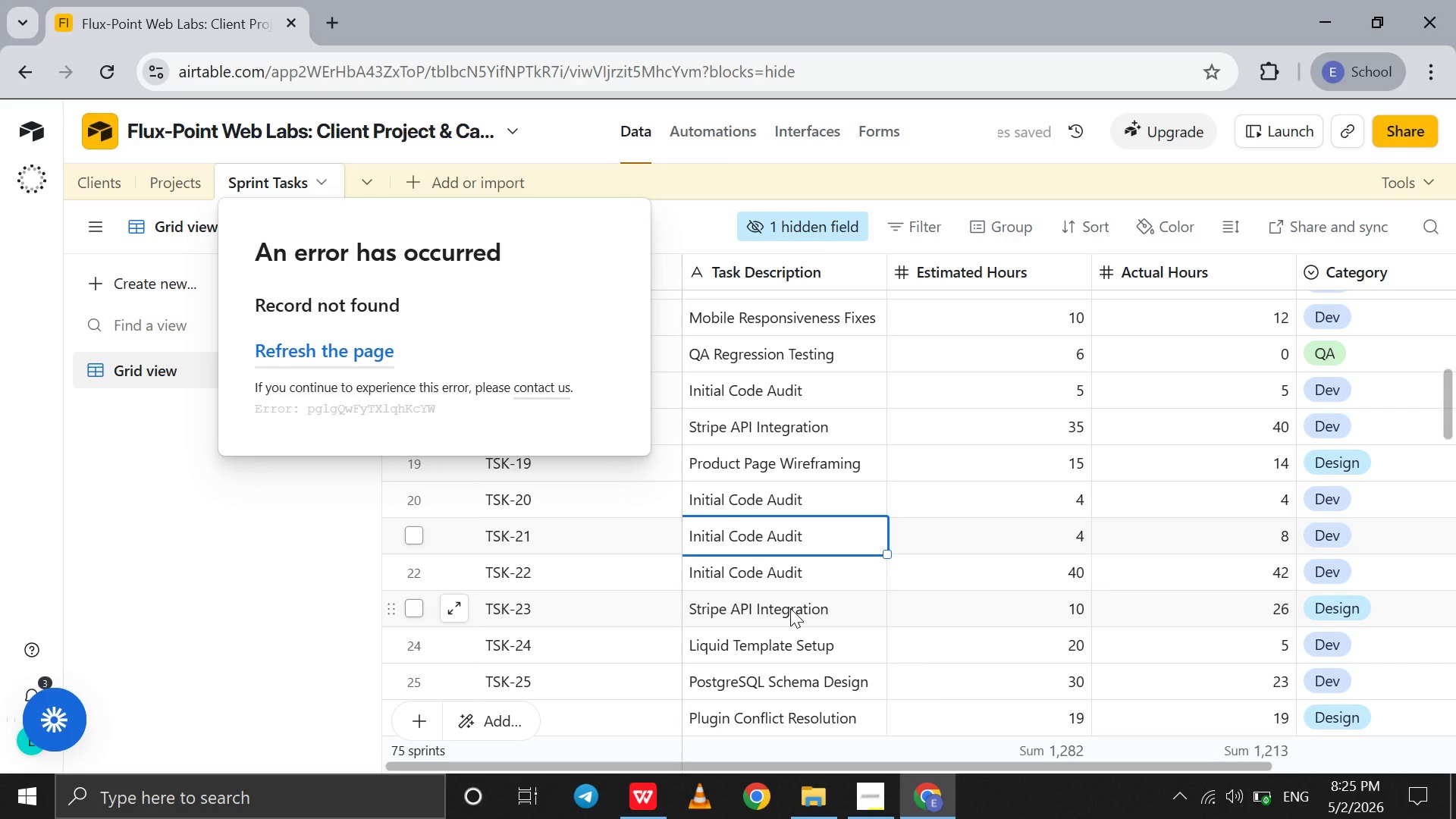 
double_click([790, 608])
 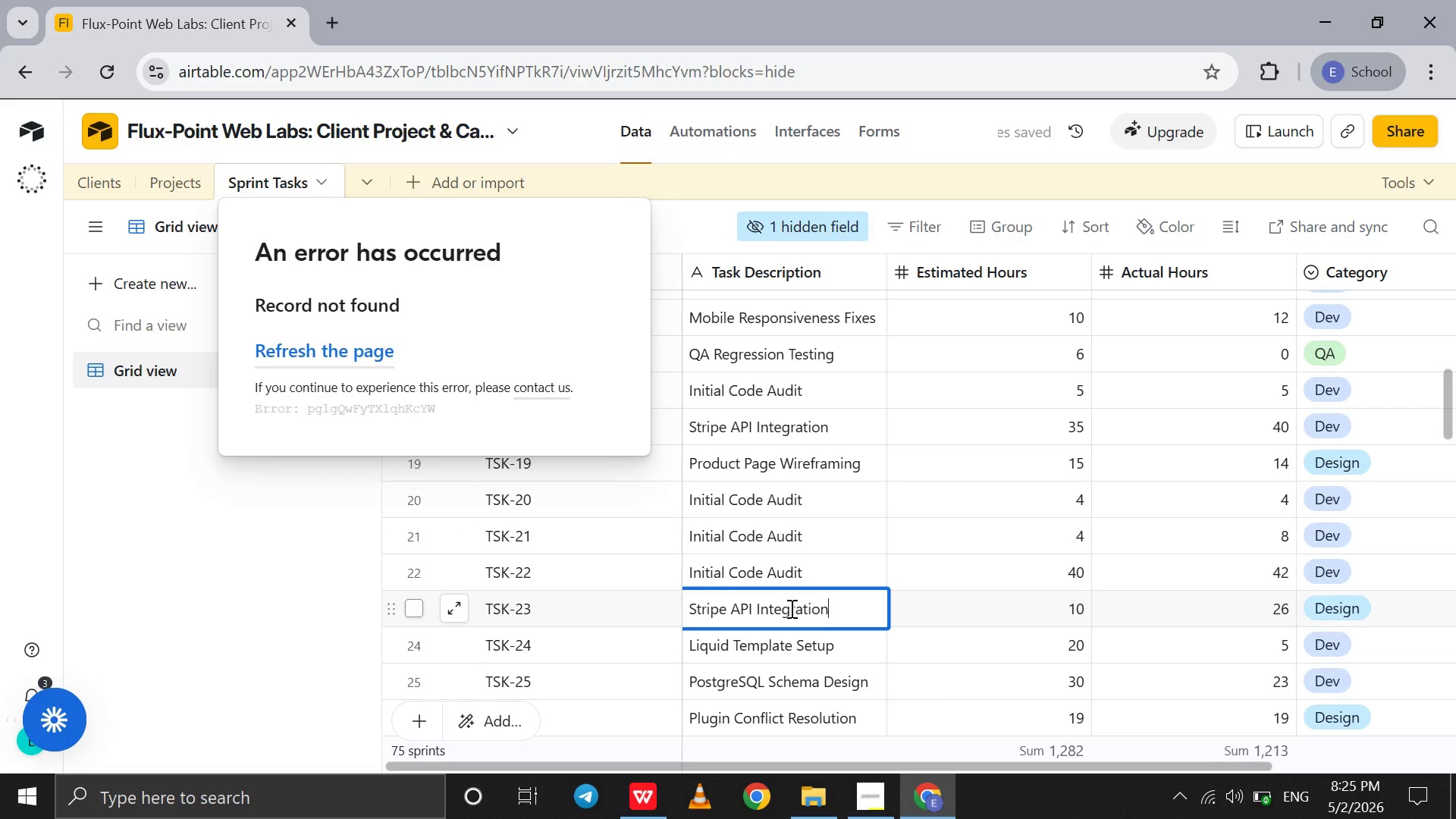 
hold_key(key=Backspace, duration=1.24)
 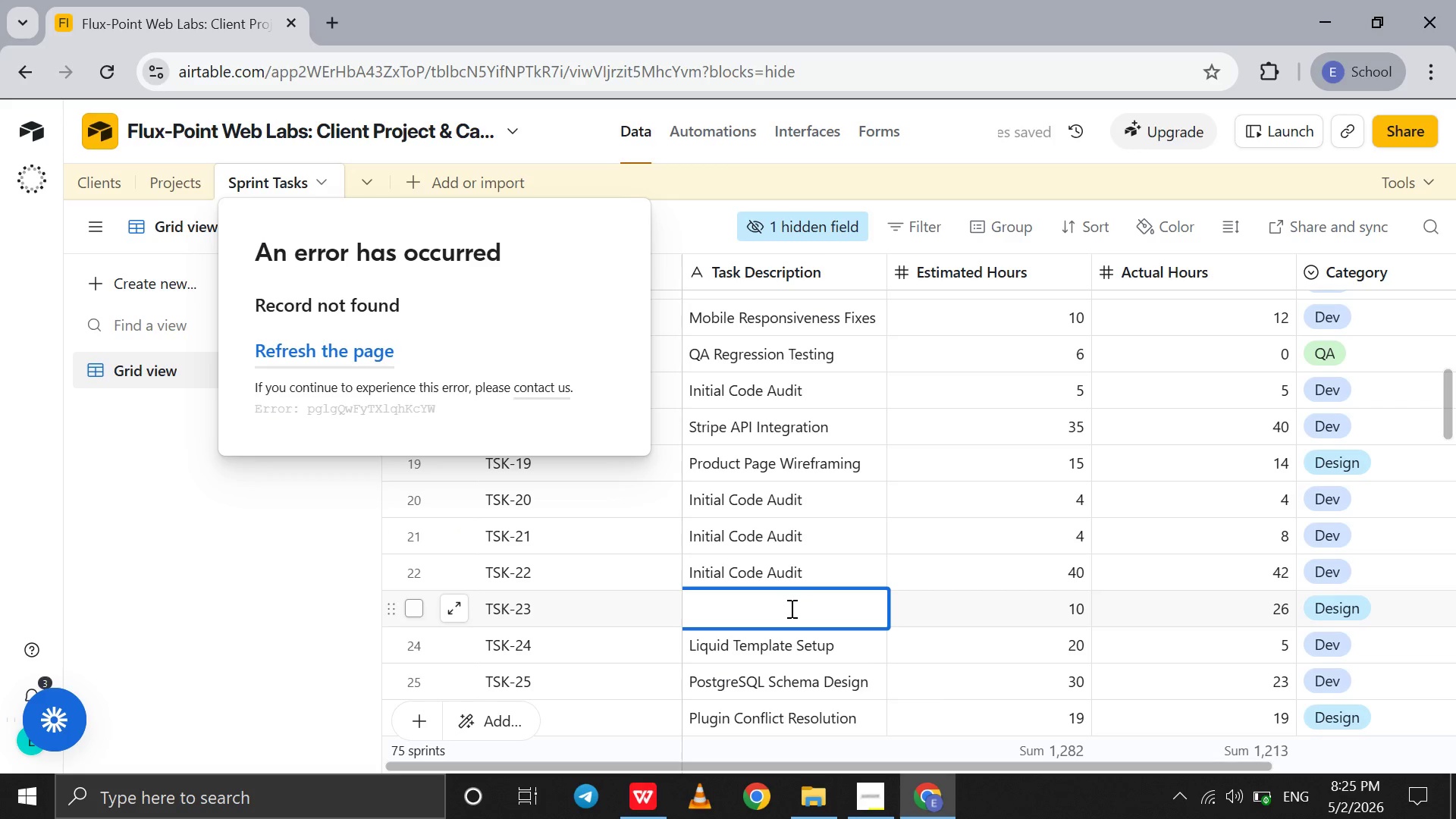 
type(Stripe API IN)
key(Backspace)
type(ntegration)
 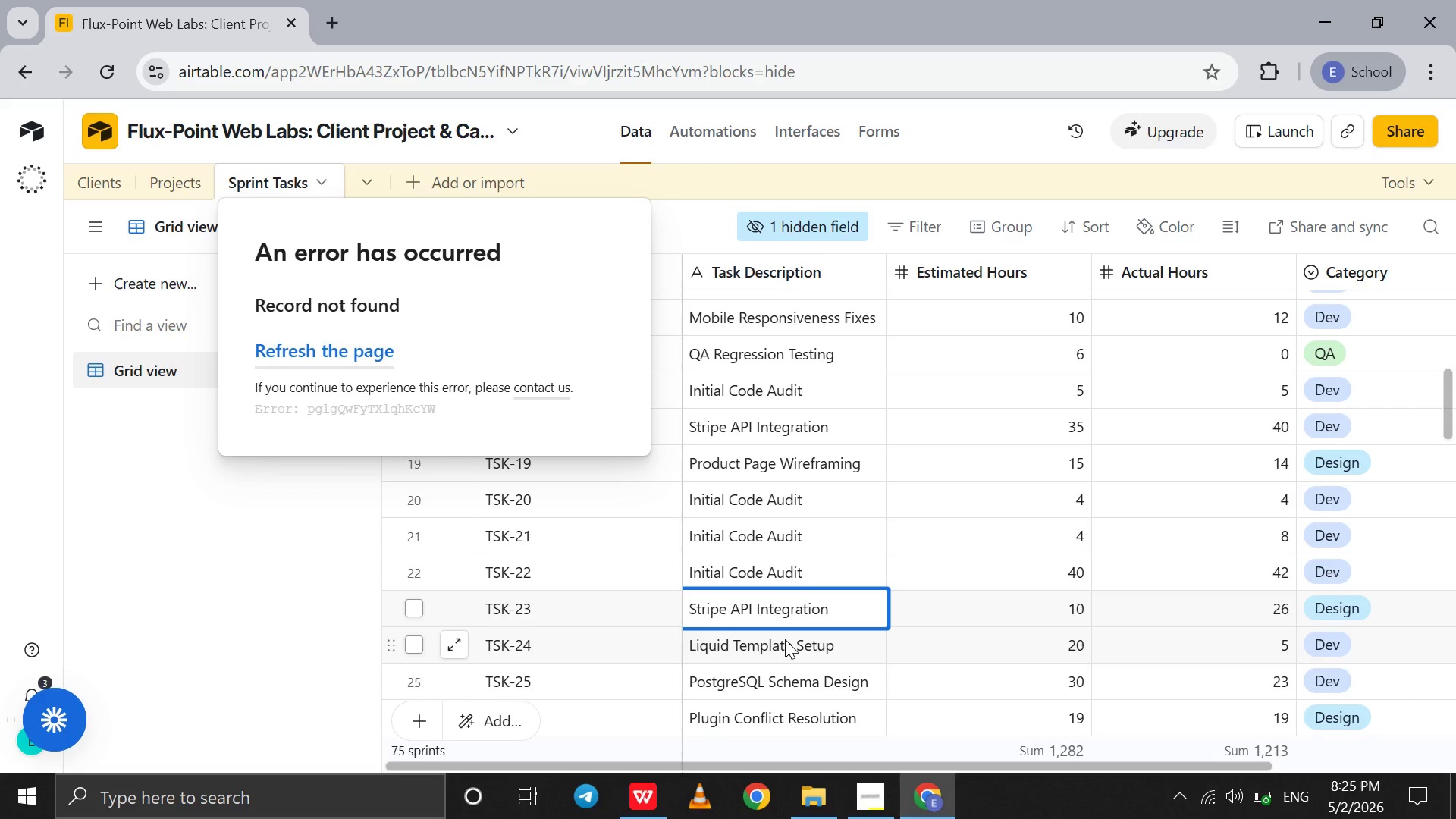 
left_click([785, 639])
 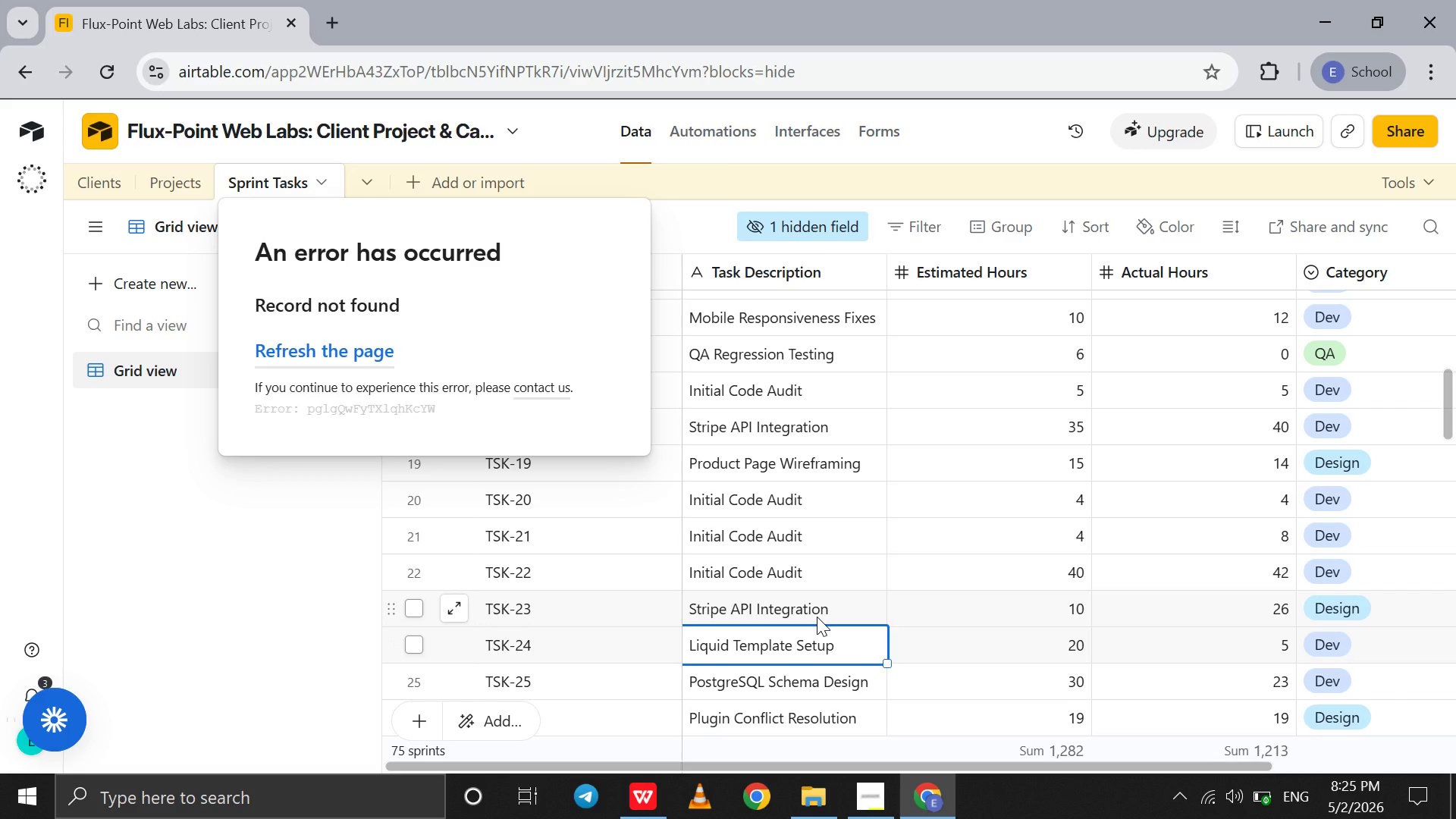 
scroll: coordinate [817, 591], scroll_direction: down, amount: 4.0
 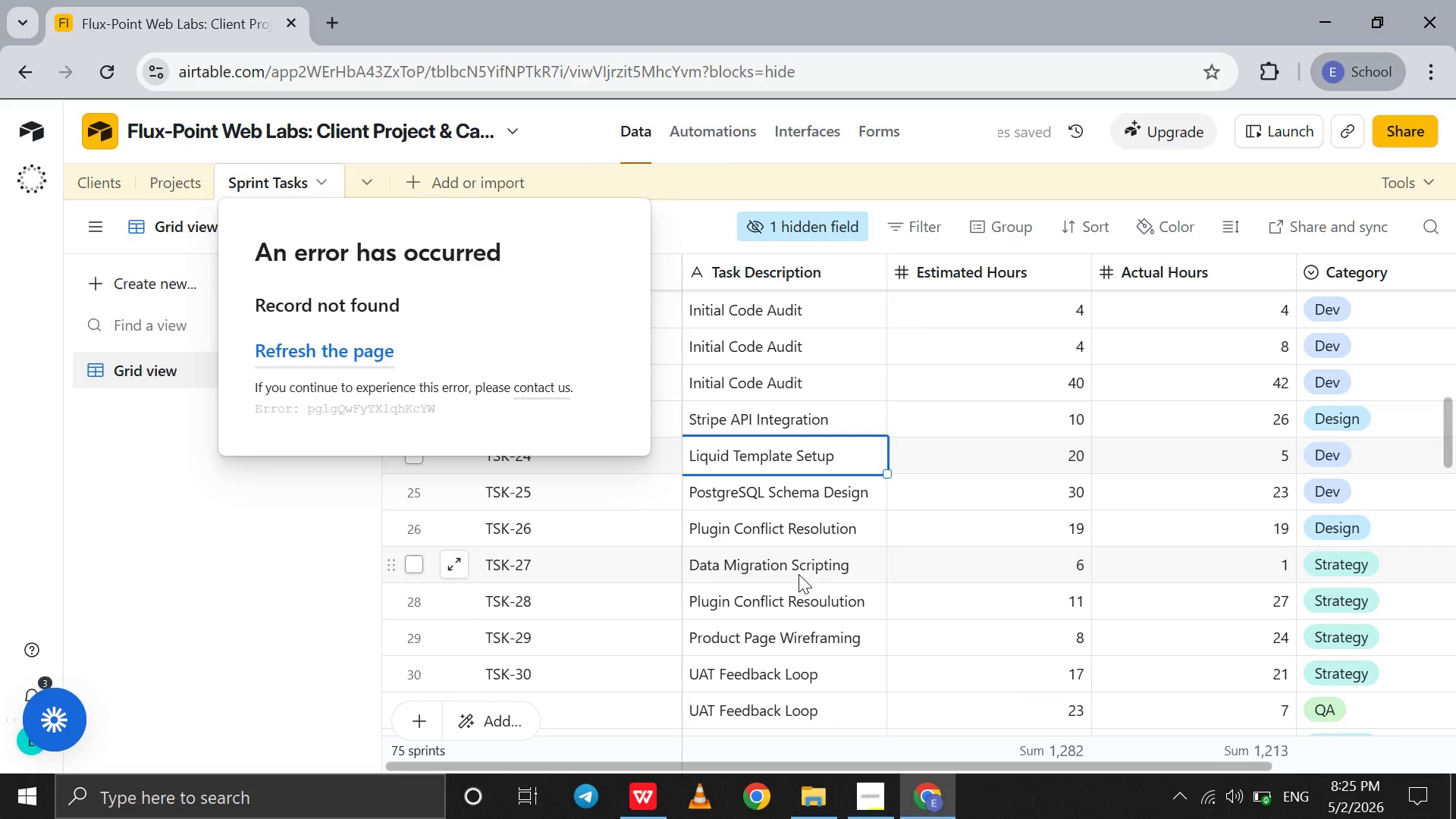 
left_click([799, 574])
 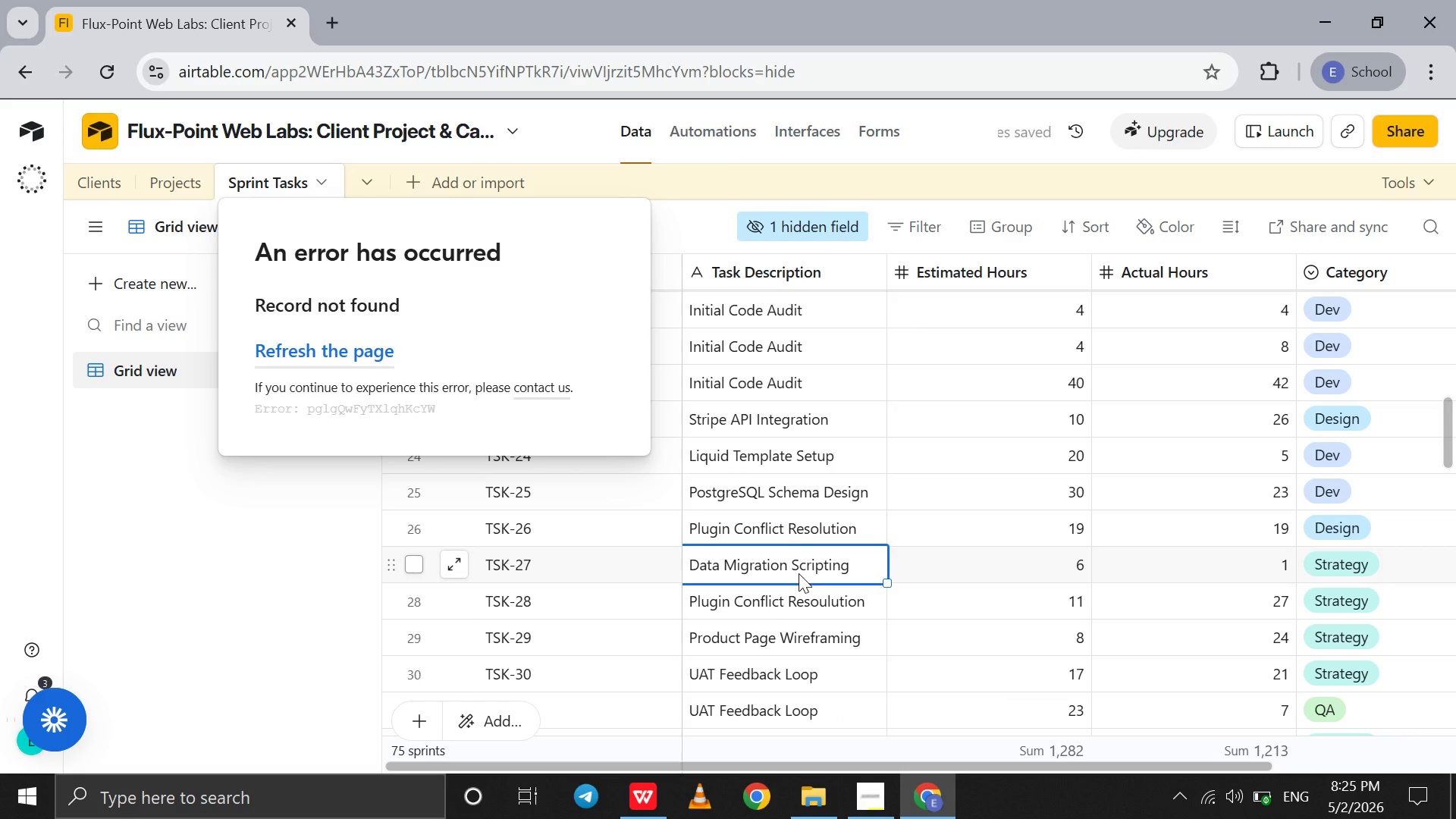 
scroll: coordinate [759, 252], scroll_direction: down, amount: 44.0
 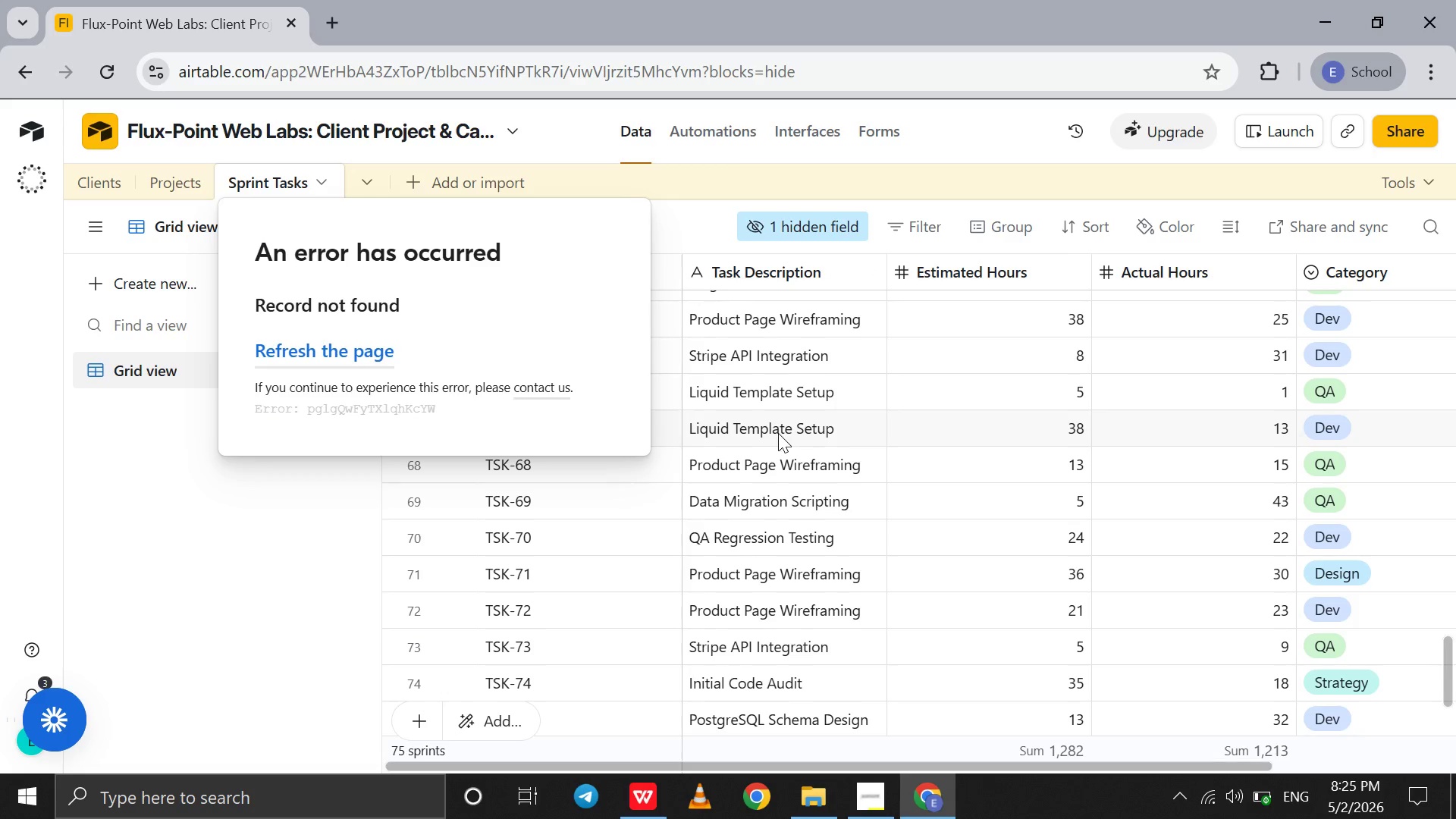 
scroll: coordinate [777, 413], scroll_direction: up, amount: 48.0
 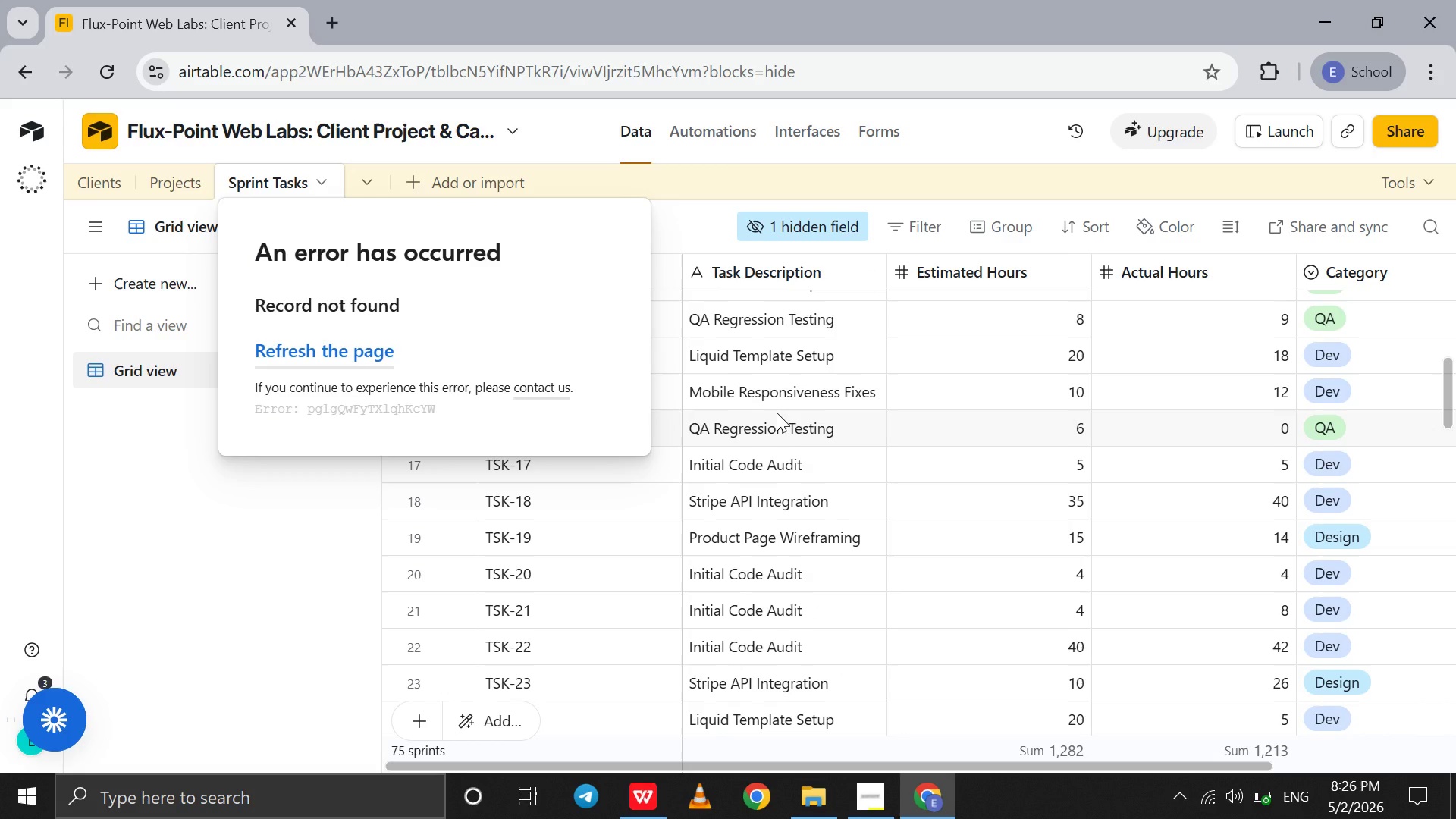 
wait(20.25)
 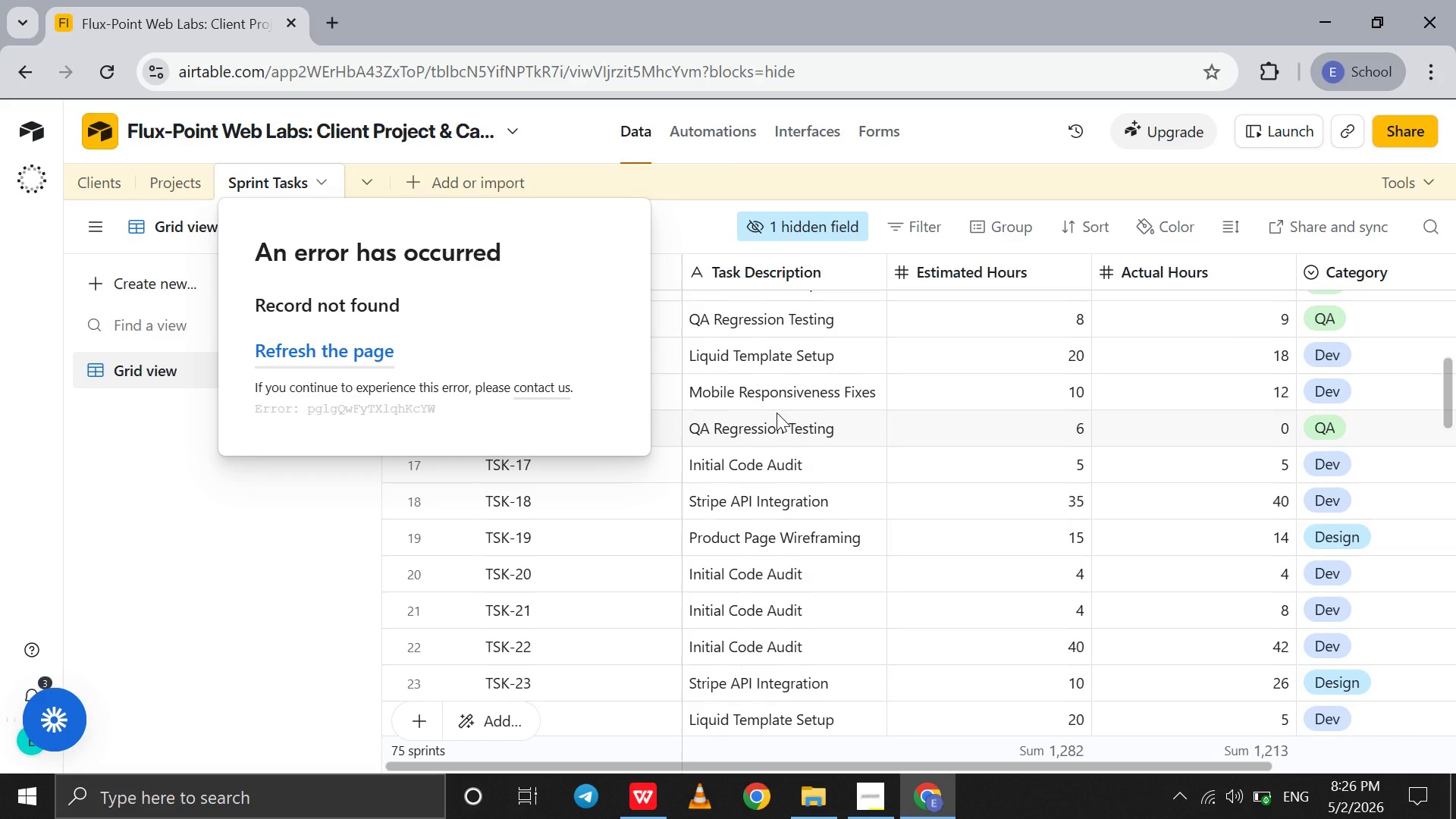 
left_click([350, 357])
 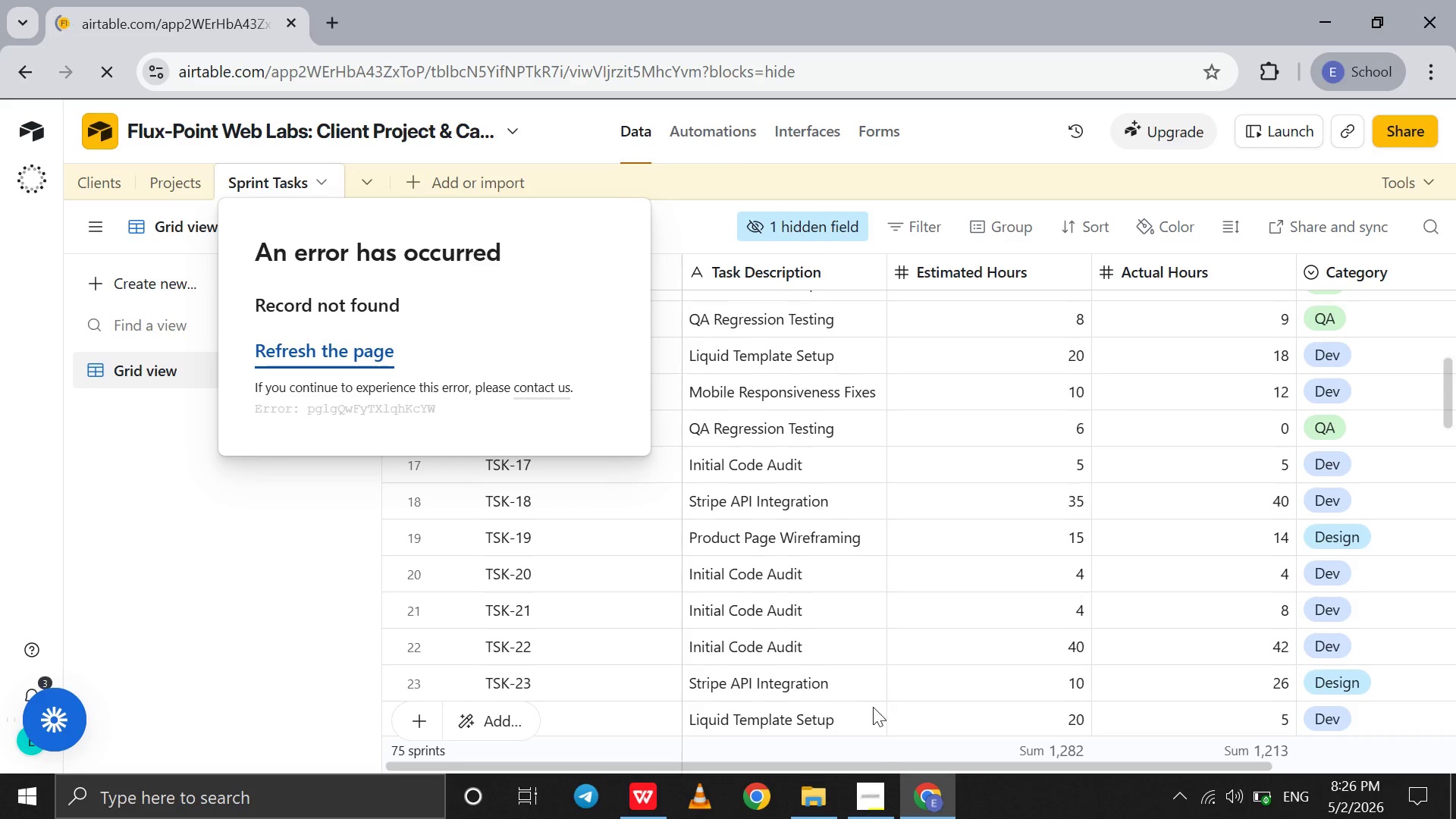 
left_click([876, 804])
 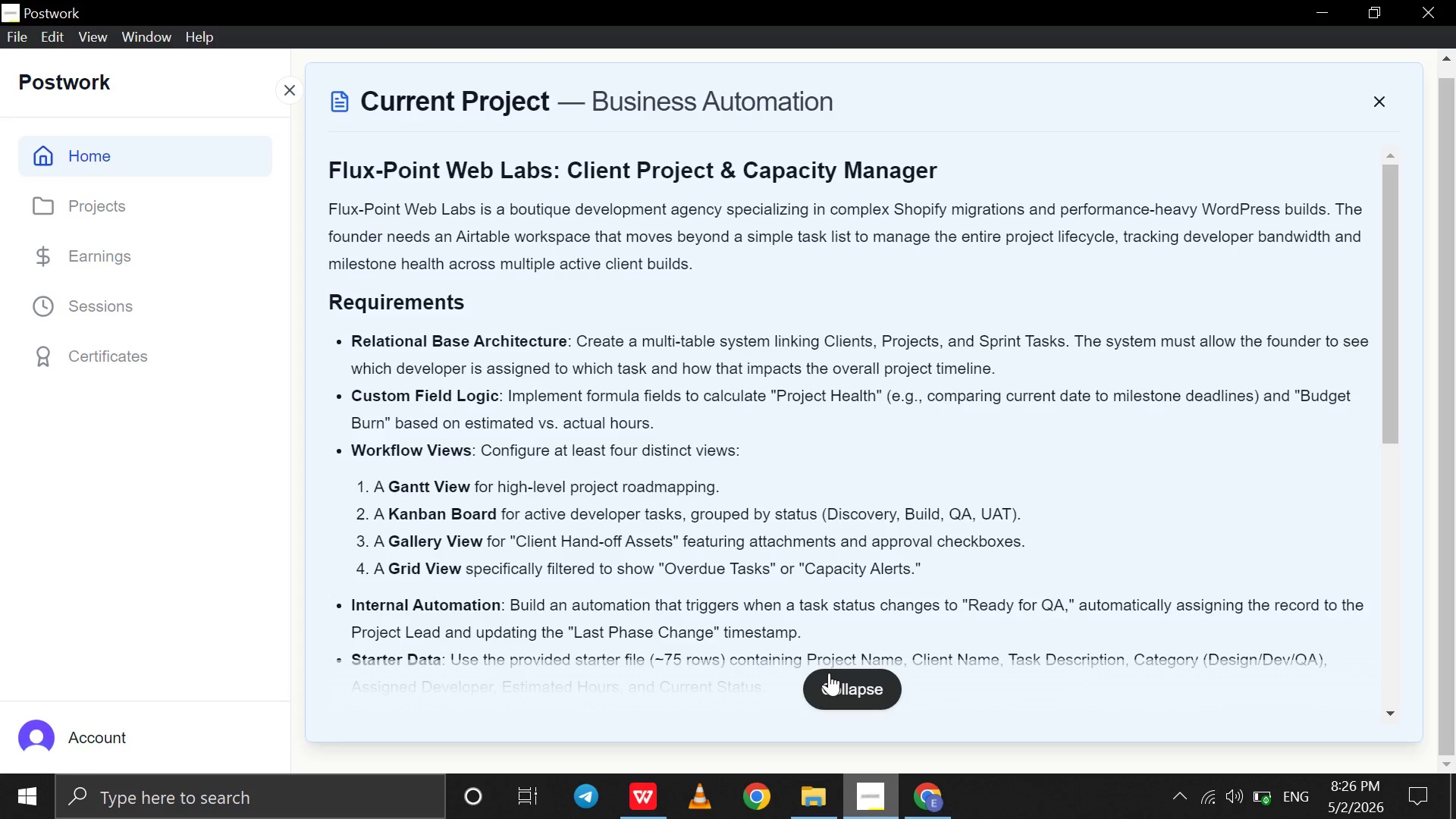 
left_click([829, 673])